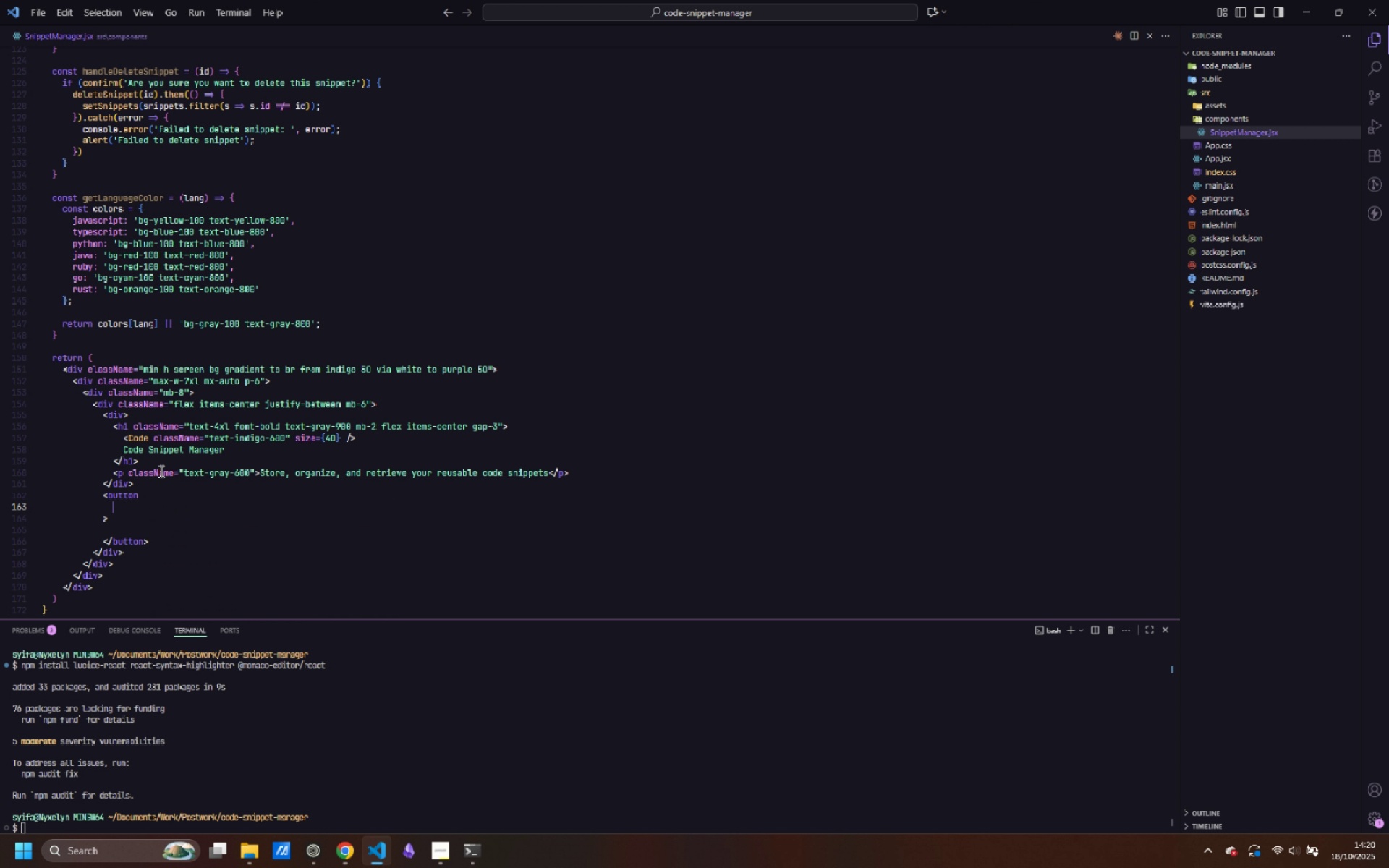 
key(Tab)
type(onClick)
 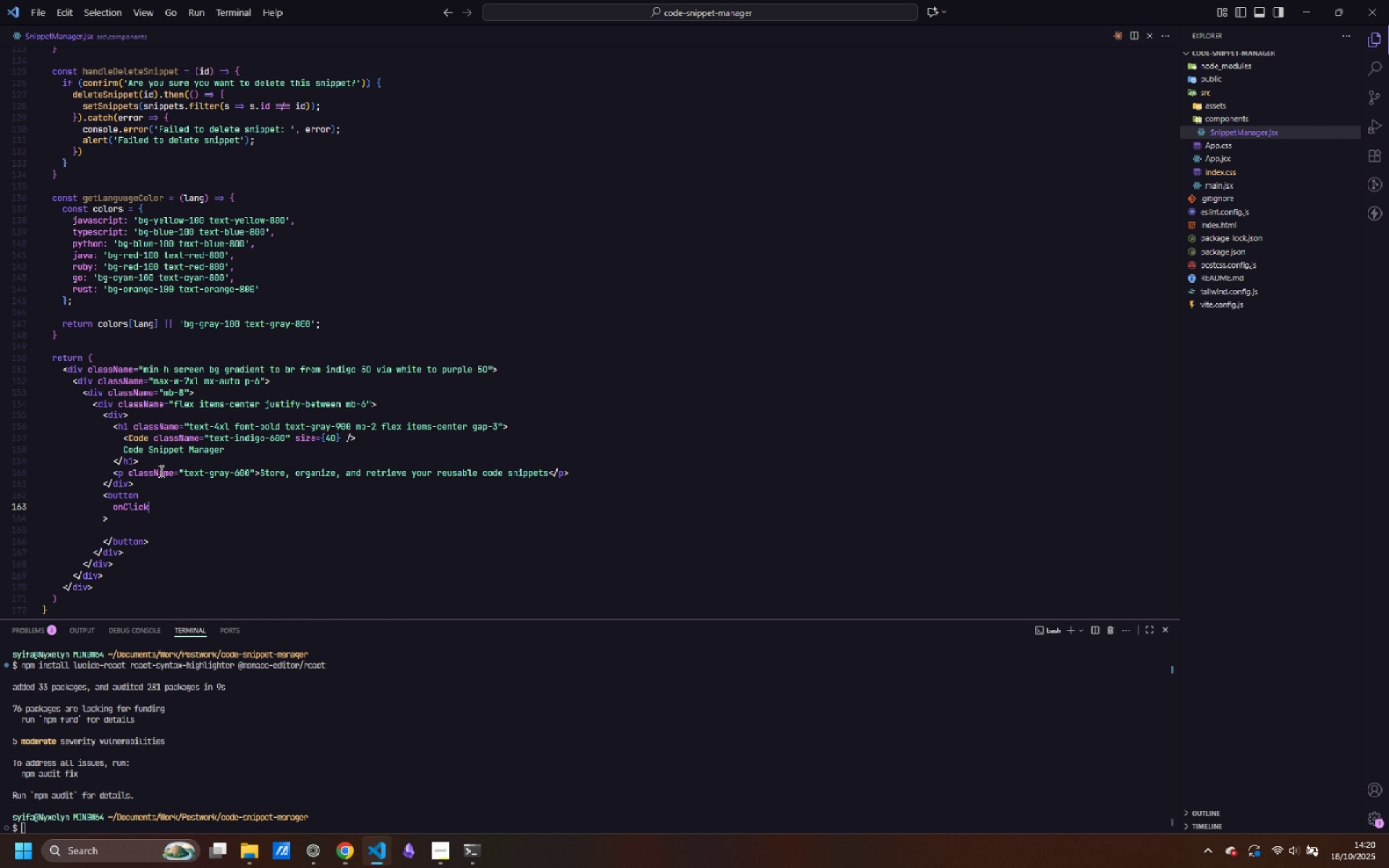 
hold_key(key=ShiftLeft, duration=2.55)
 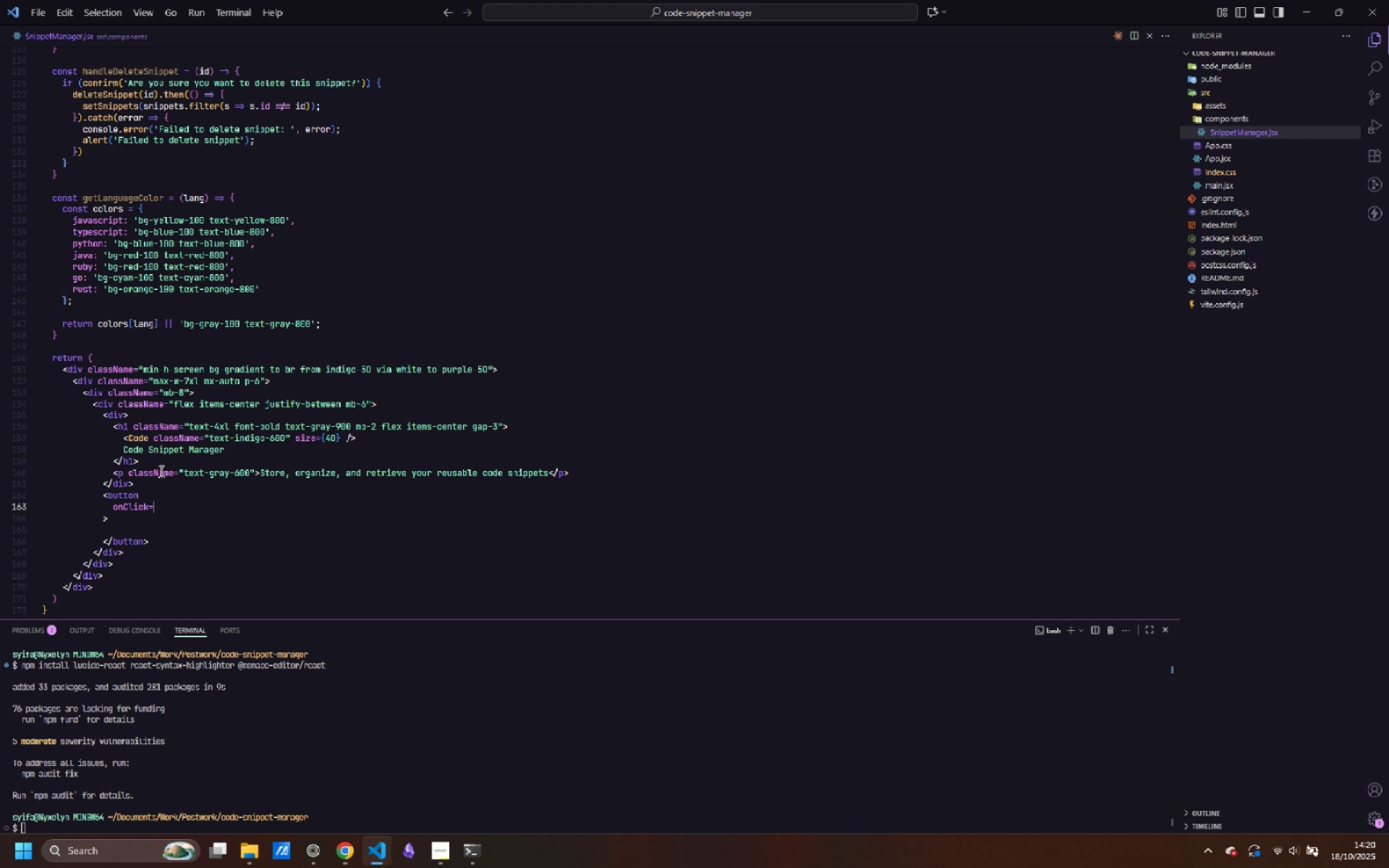 
key(Equal)
 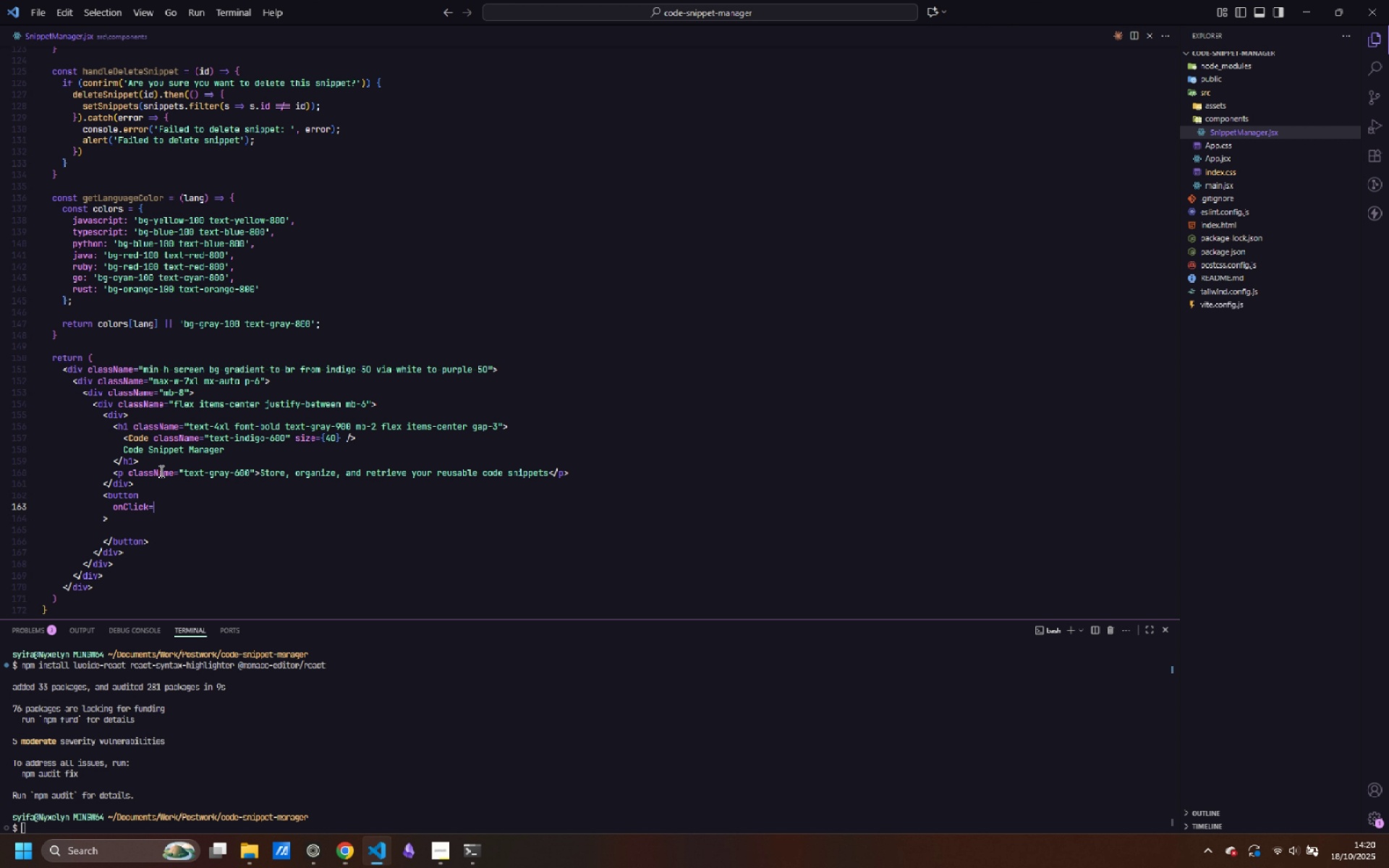 
key(Shift+BracketLeft)
 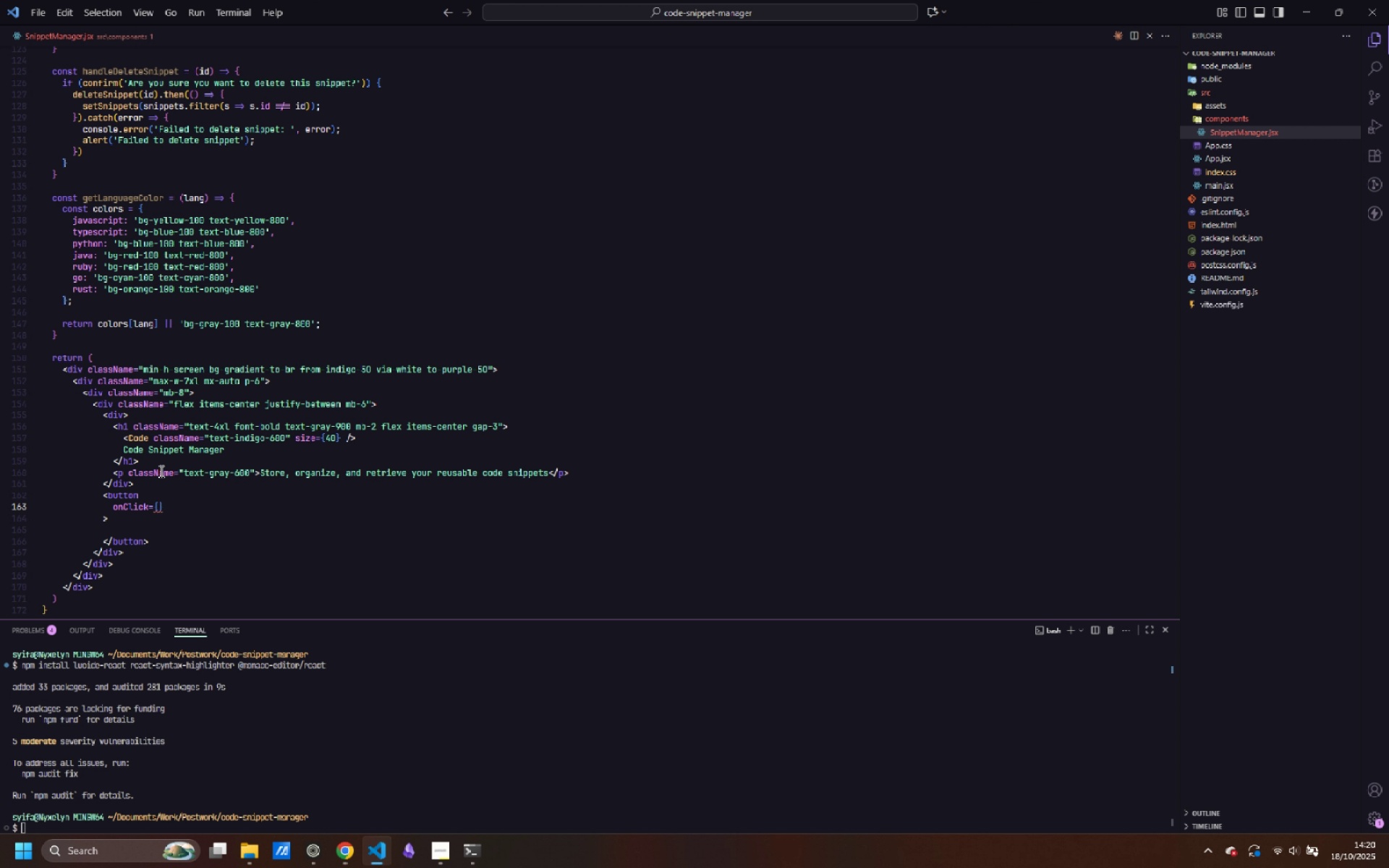 
key(Space)
 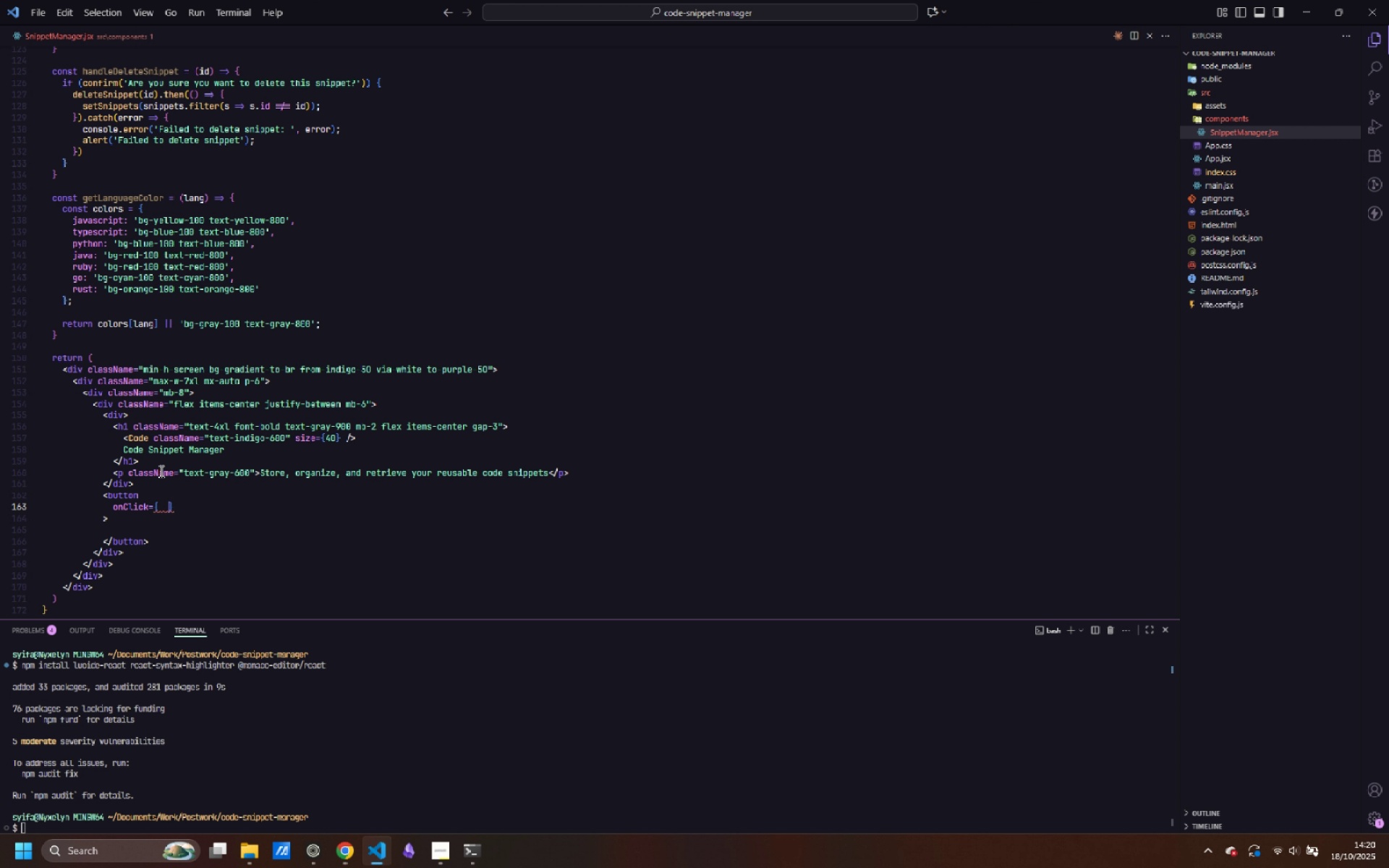 
key(Space)
 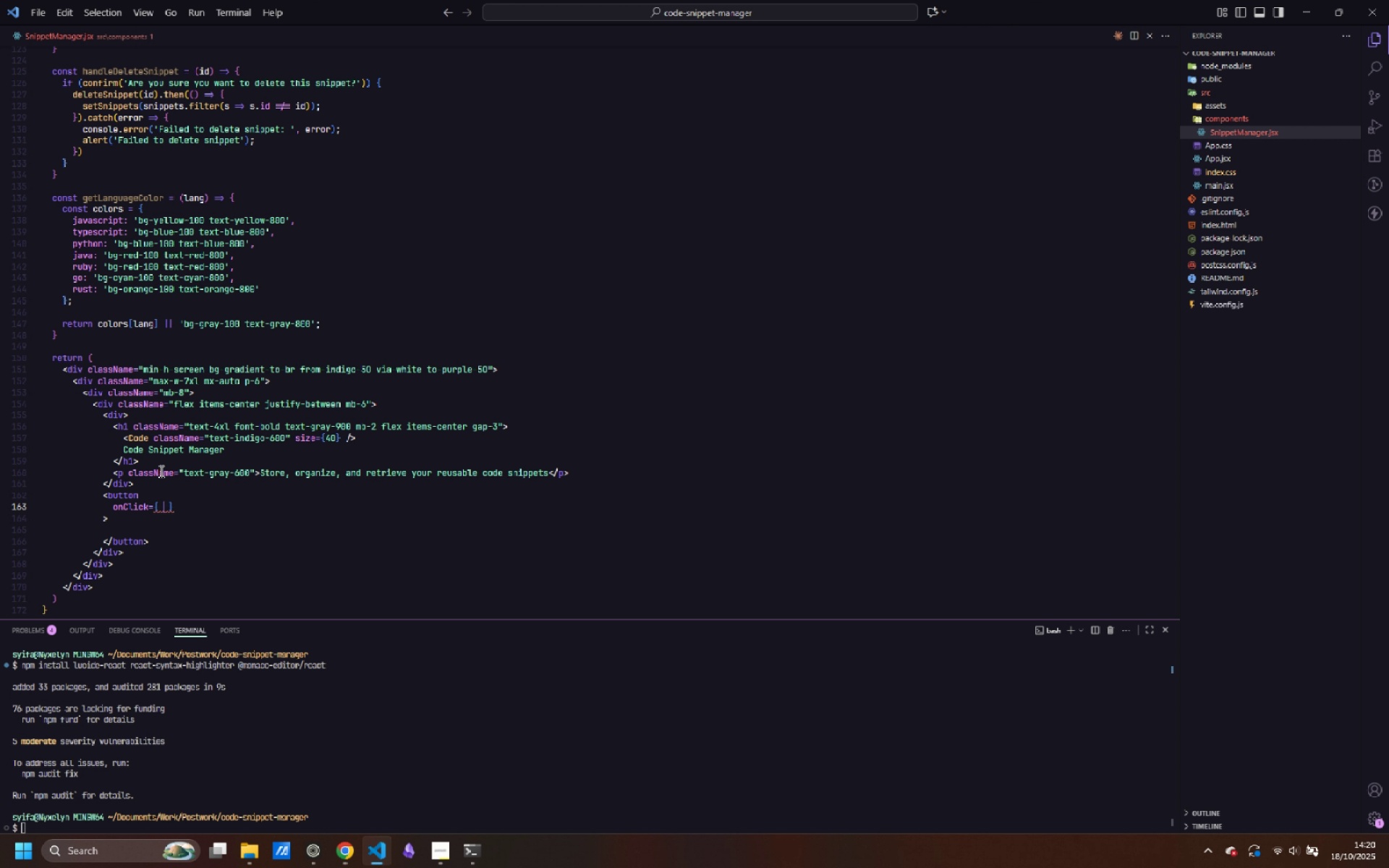 
key(ArrowLeft)
 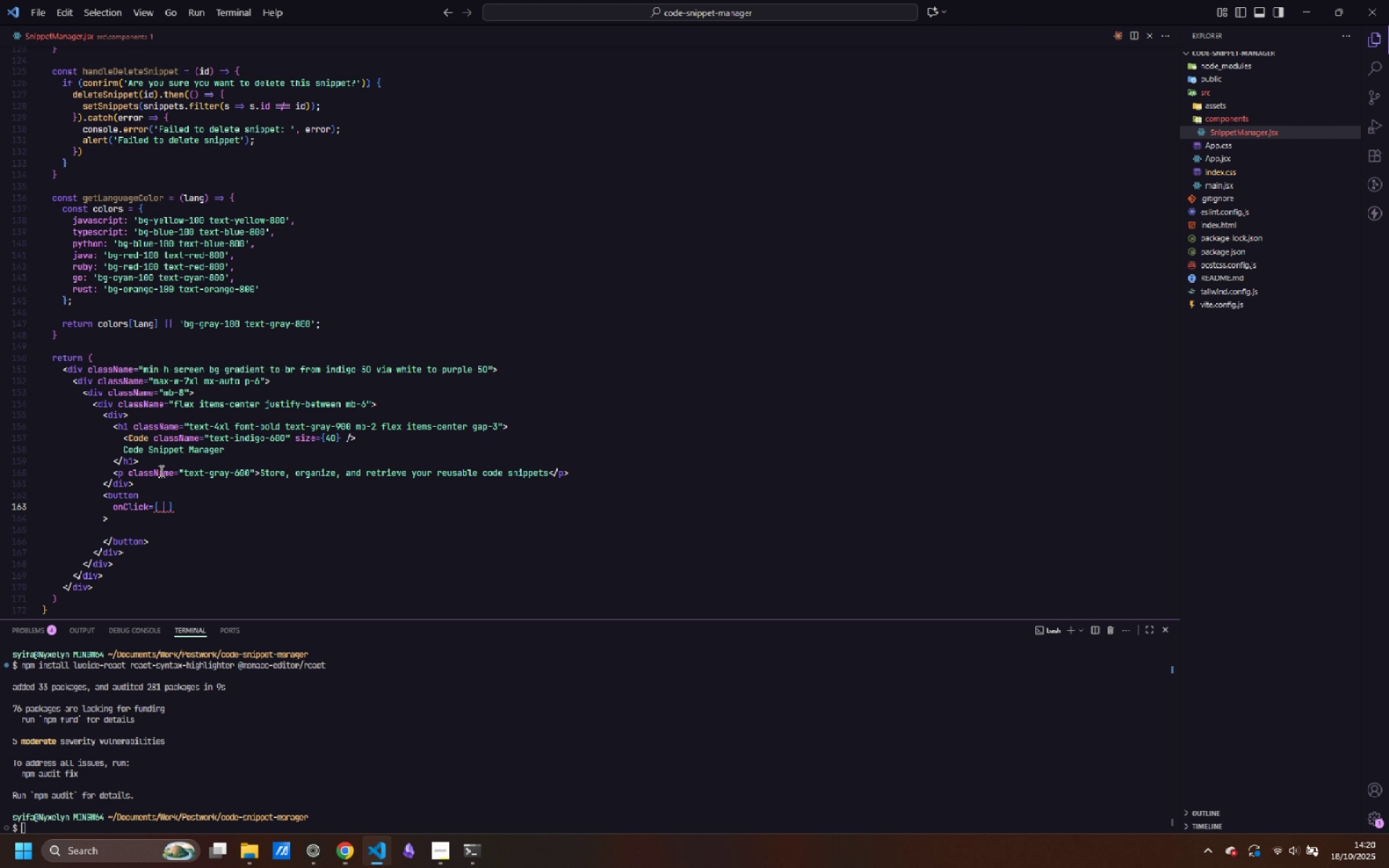 
type(() => setShow)
 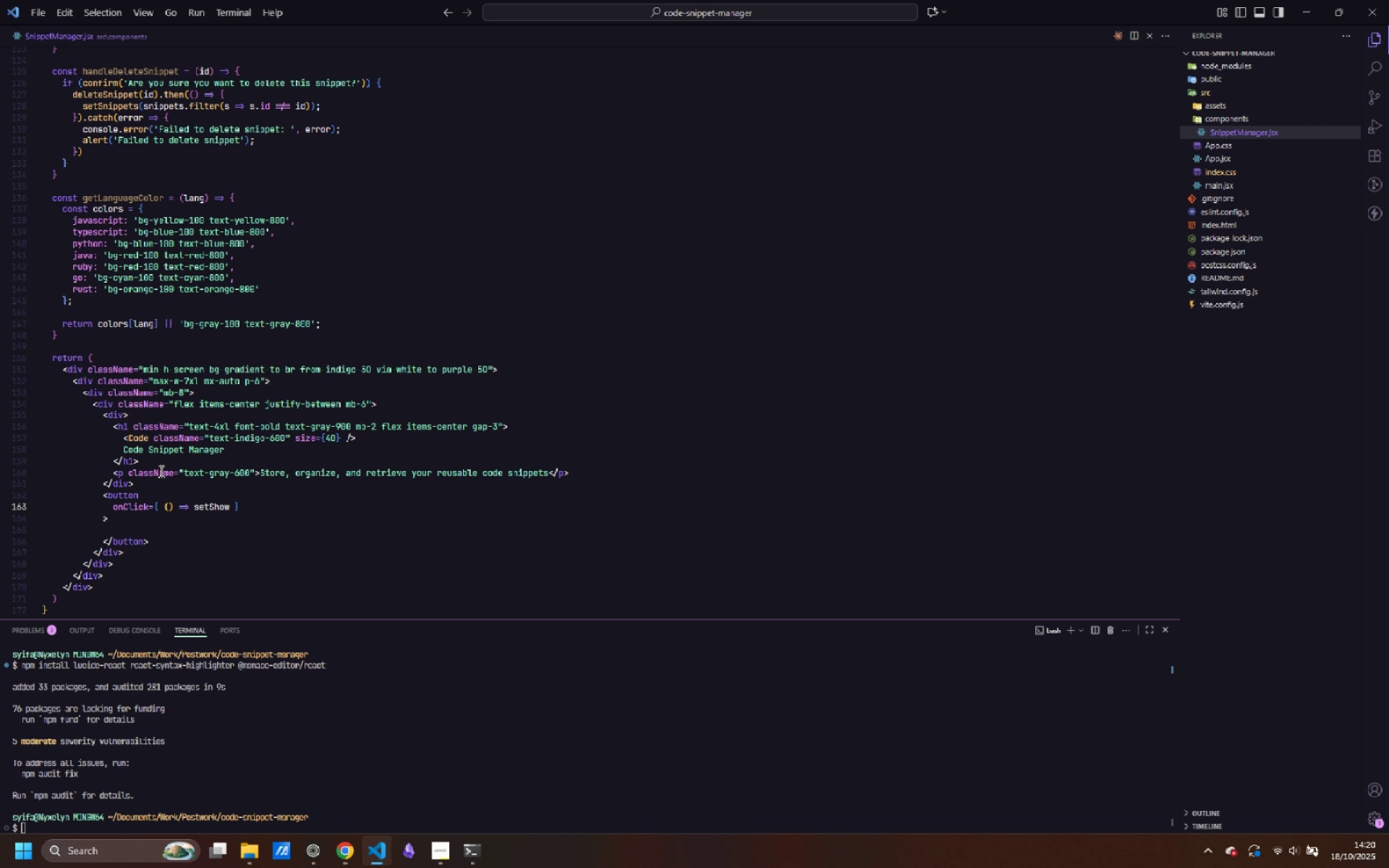 
scroll: coordinate [179, 257], scroll_direction: up, amount: 18.0
 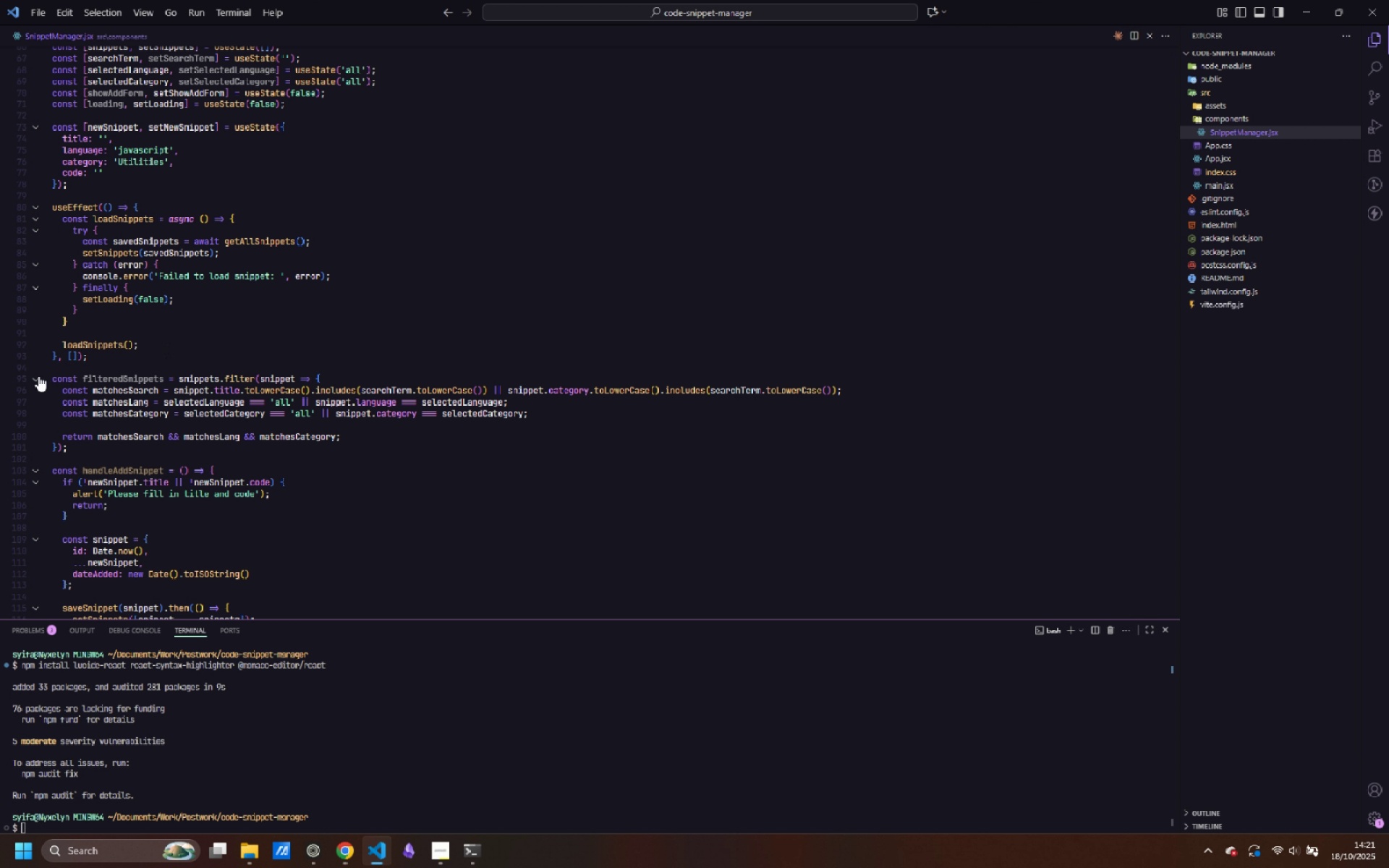 
left_click([38, 377])
 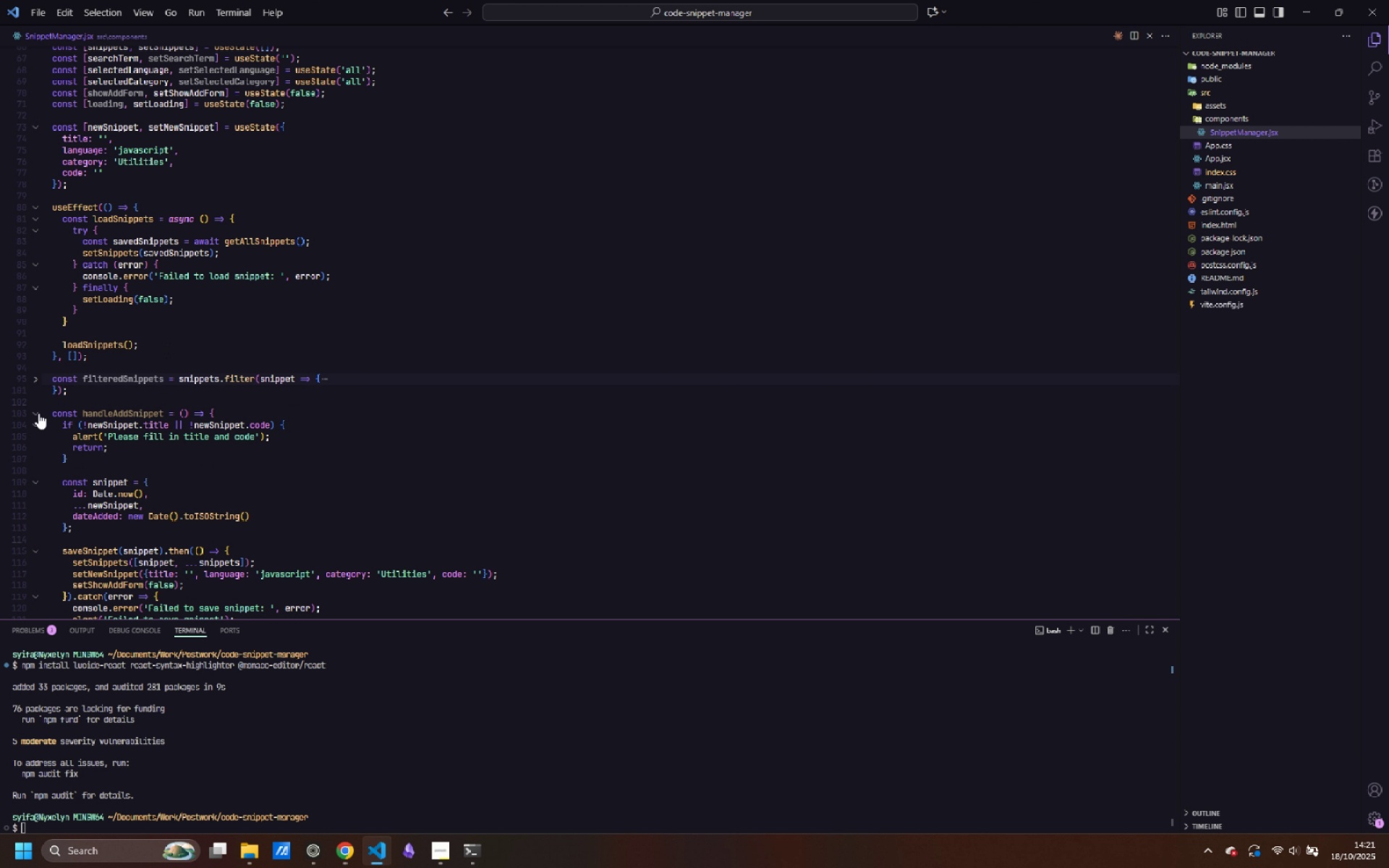 
left_click([38, 413])
 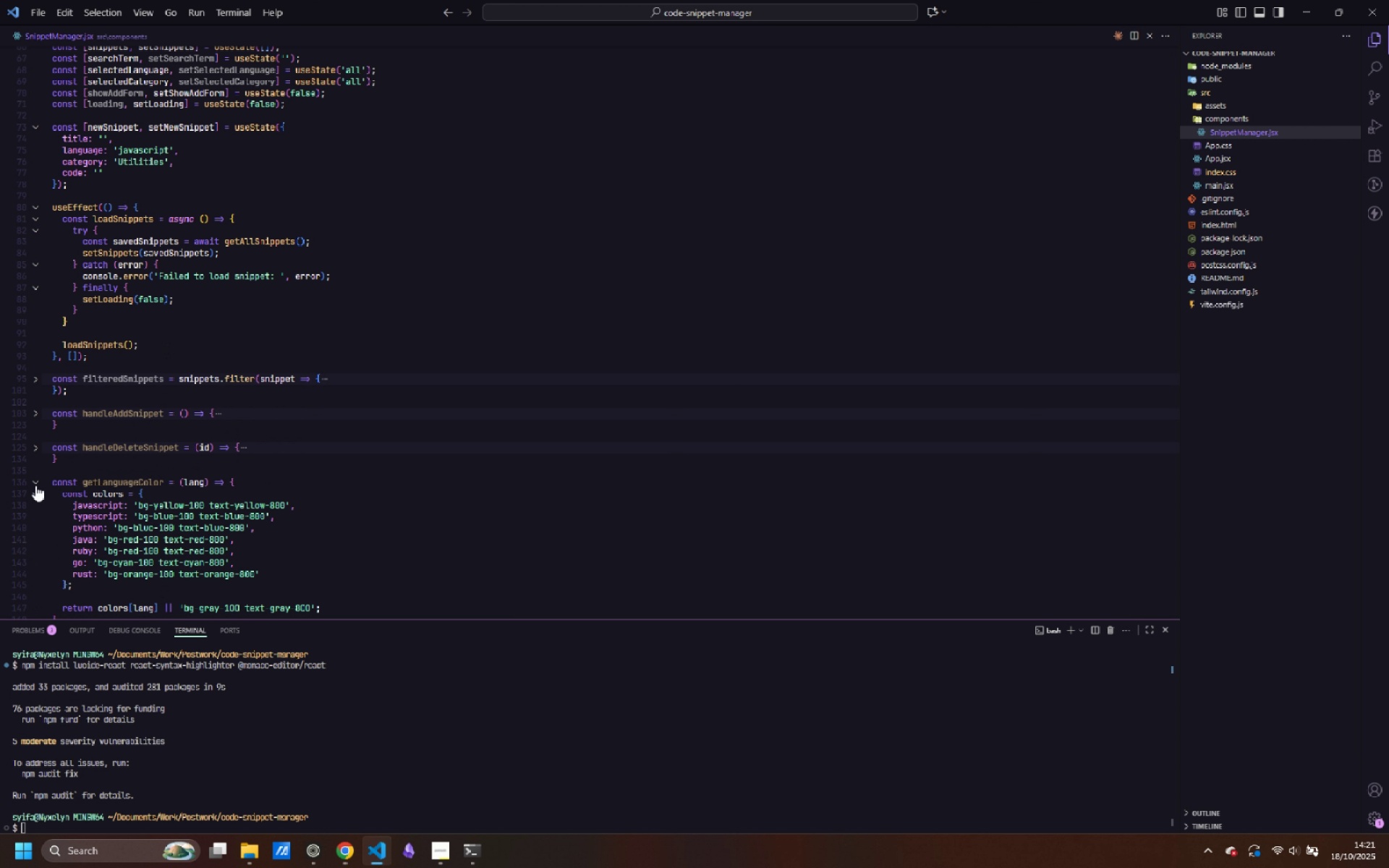 
left_click([35, 482])
 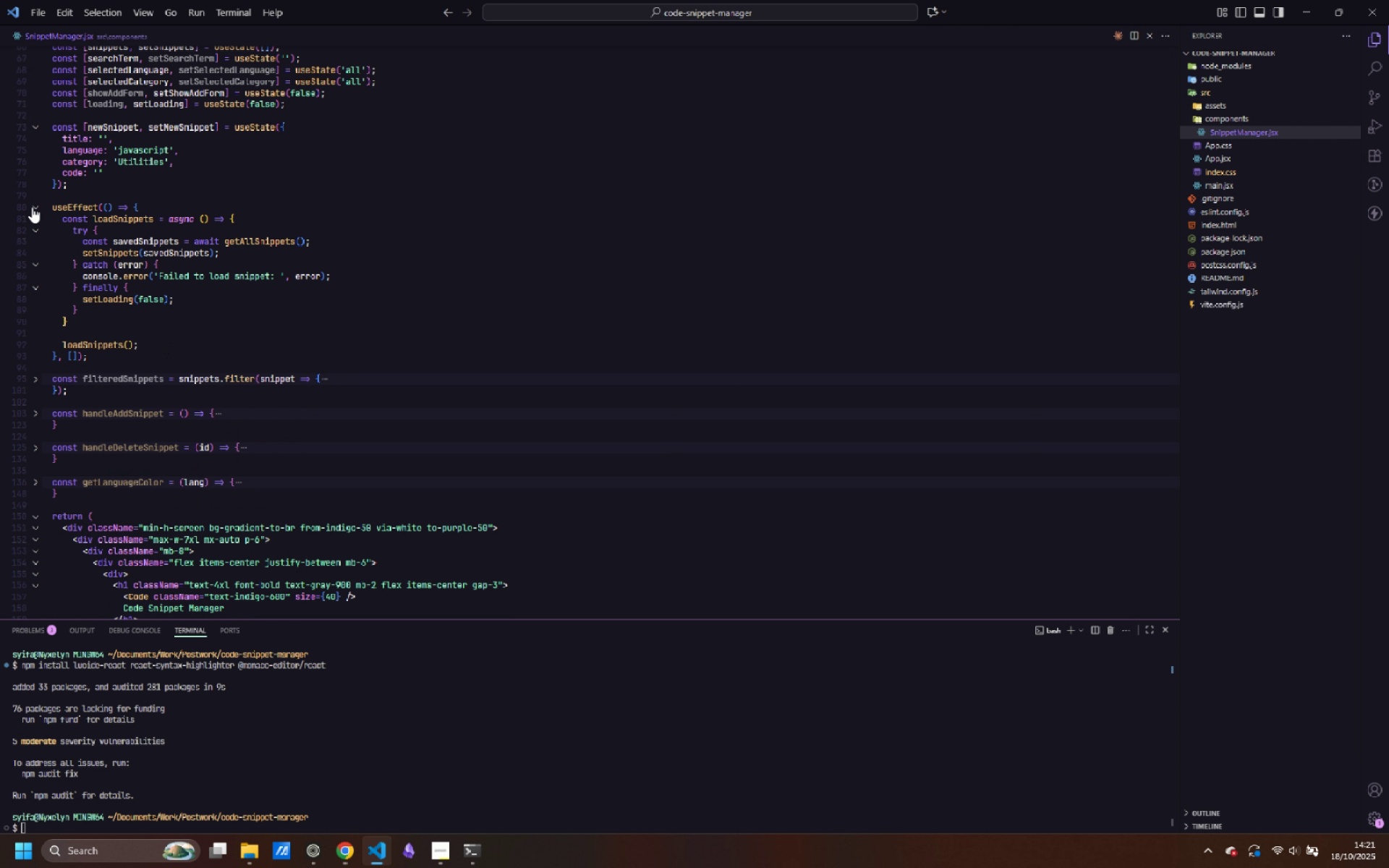 
left_click([33, 207])
 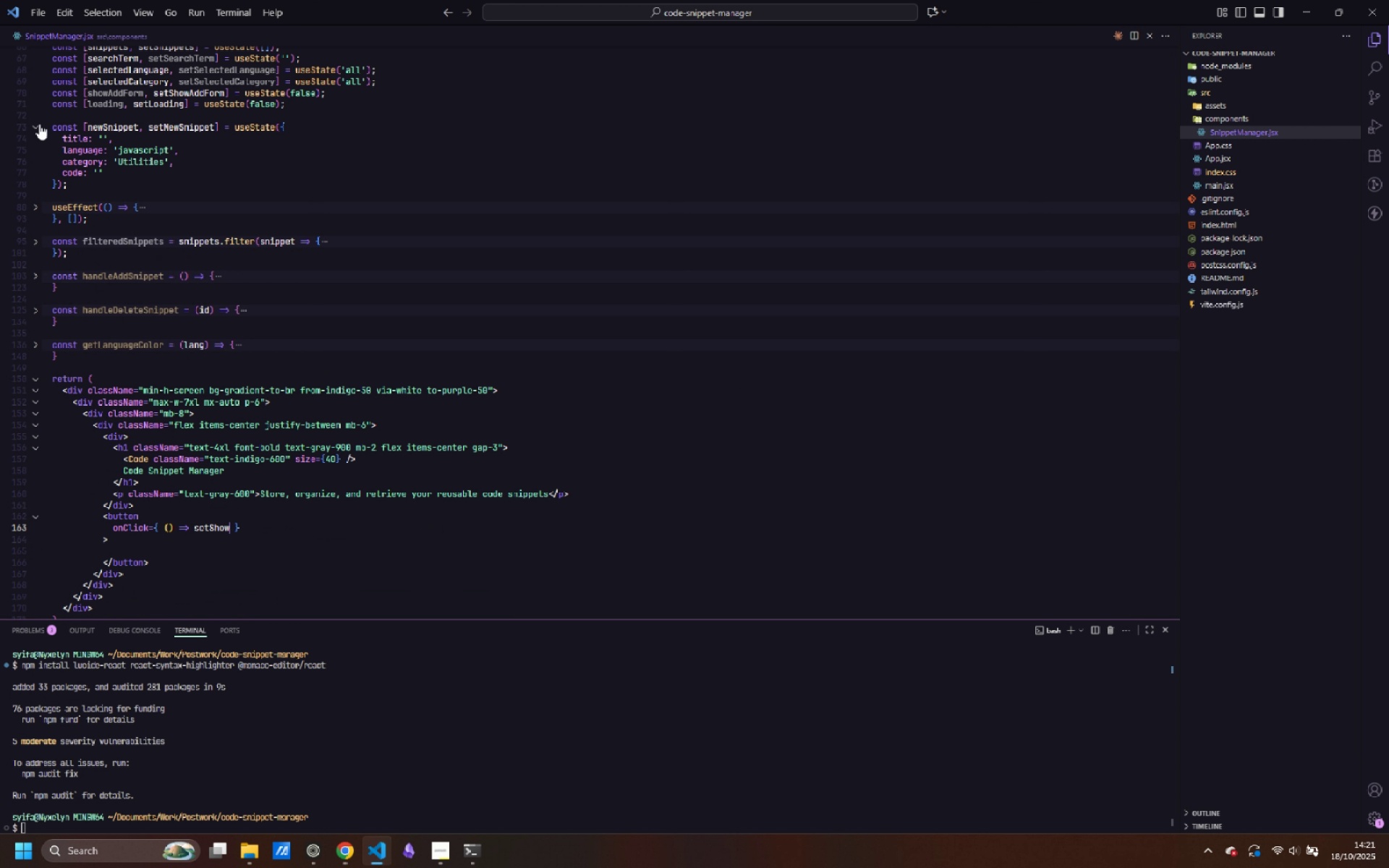 
left_click([38, 124])
 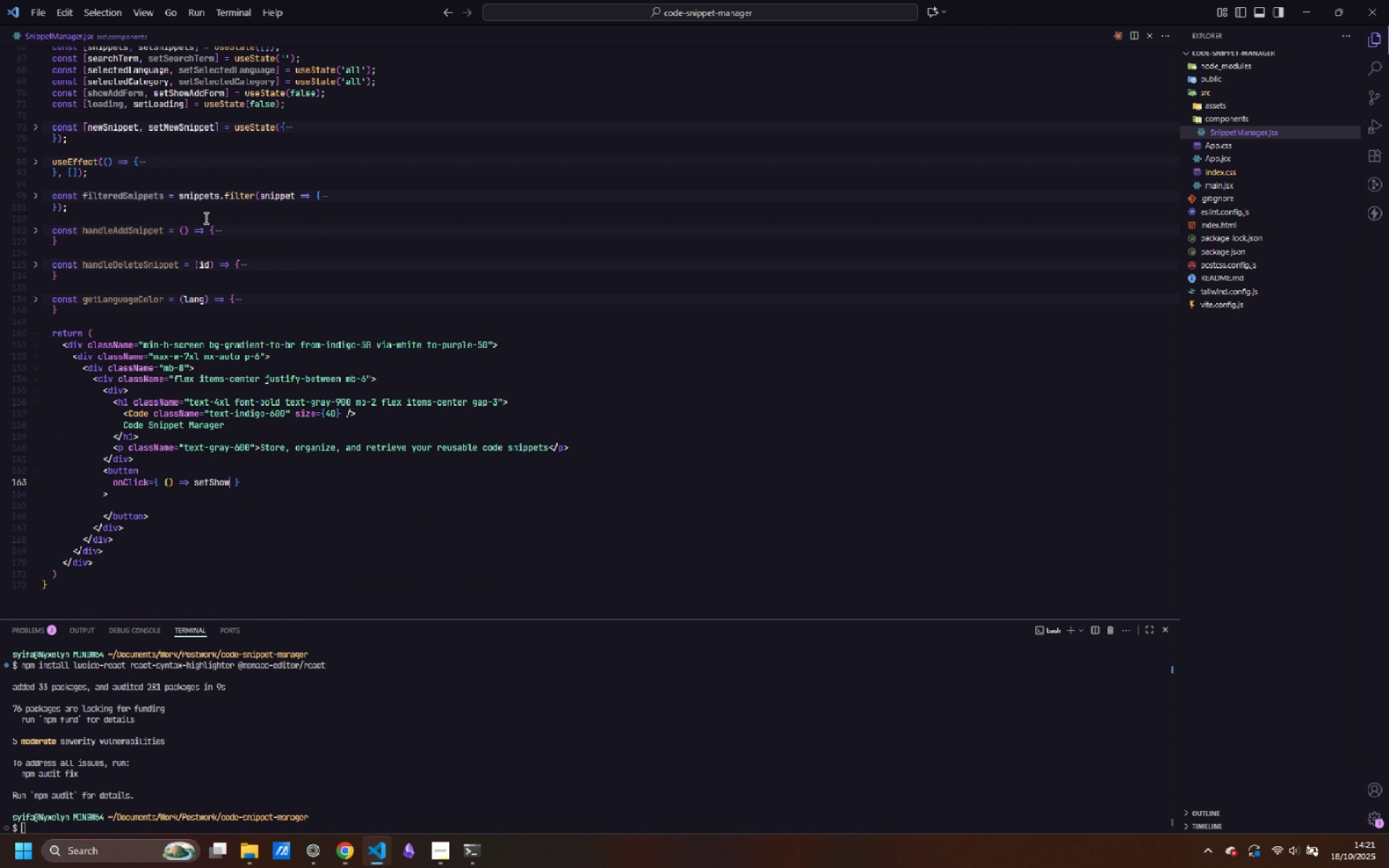 
scroll: coordinate [205, 218], scroll_direction: up, amount: 1.0
 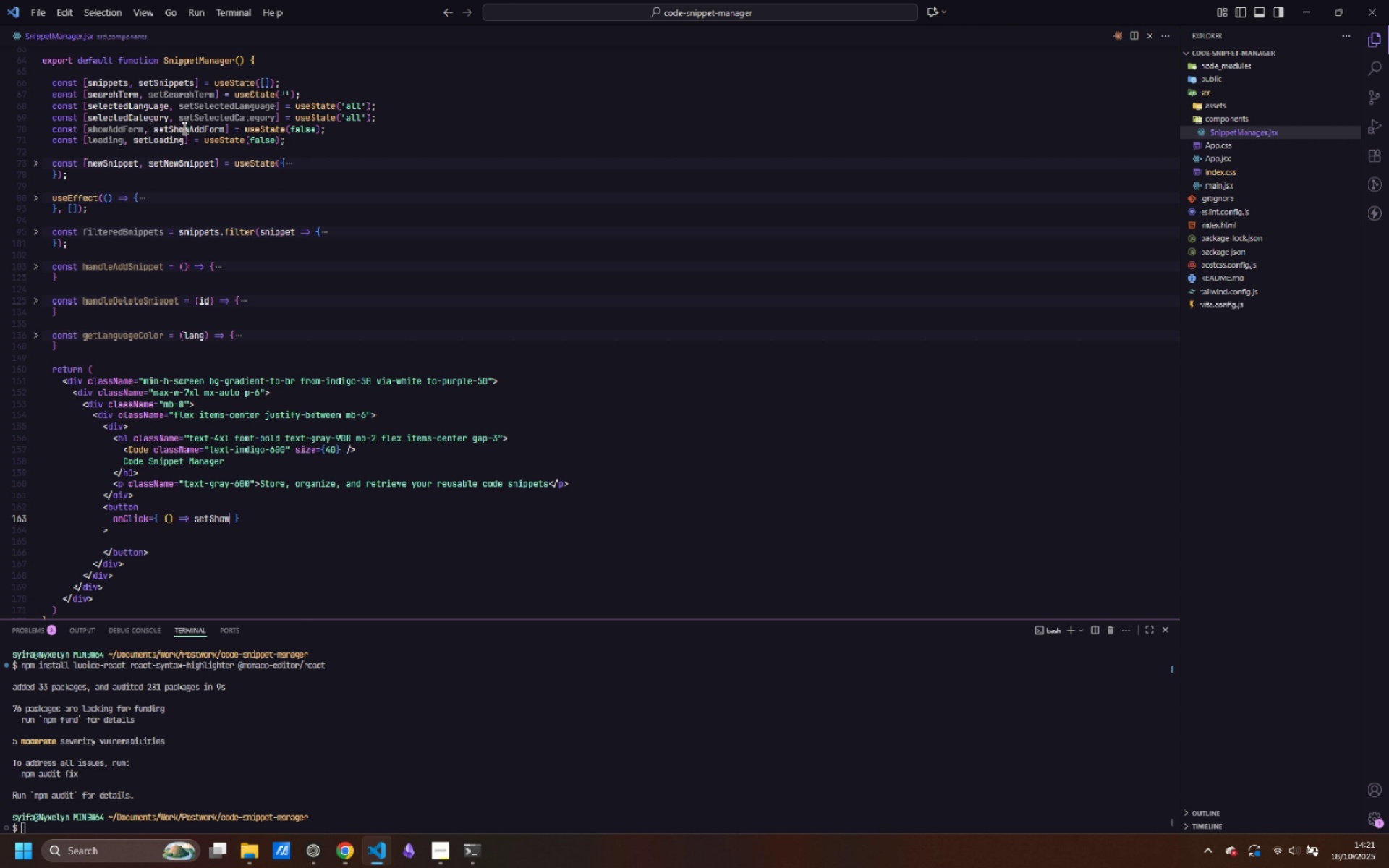 
scroll: coordinate [316, 289], scroll_direction: down, amount: 5.0
 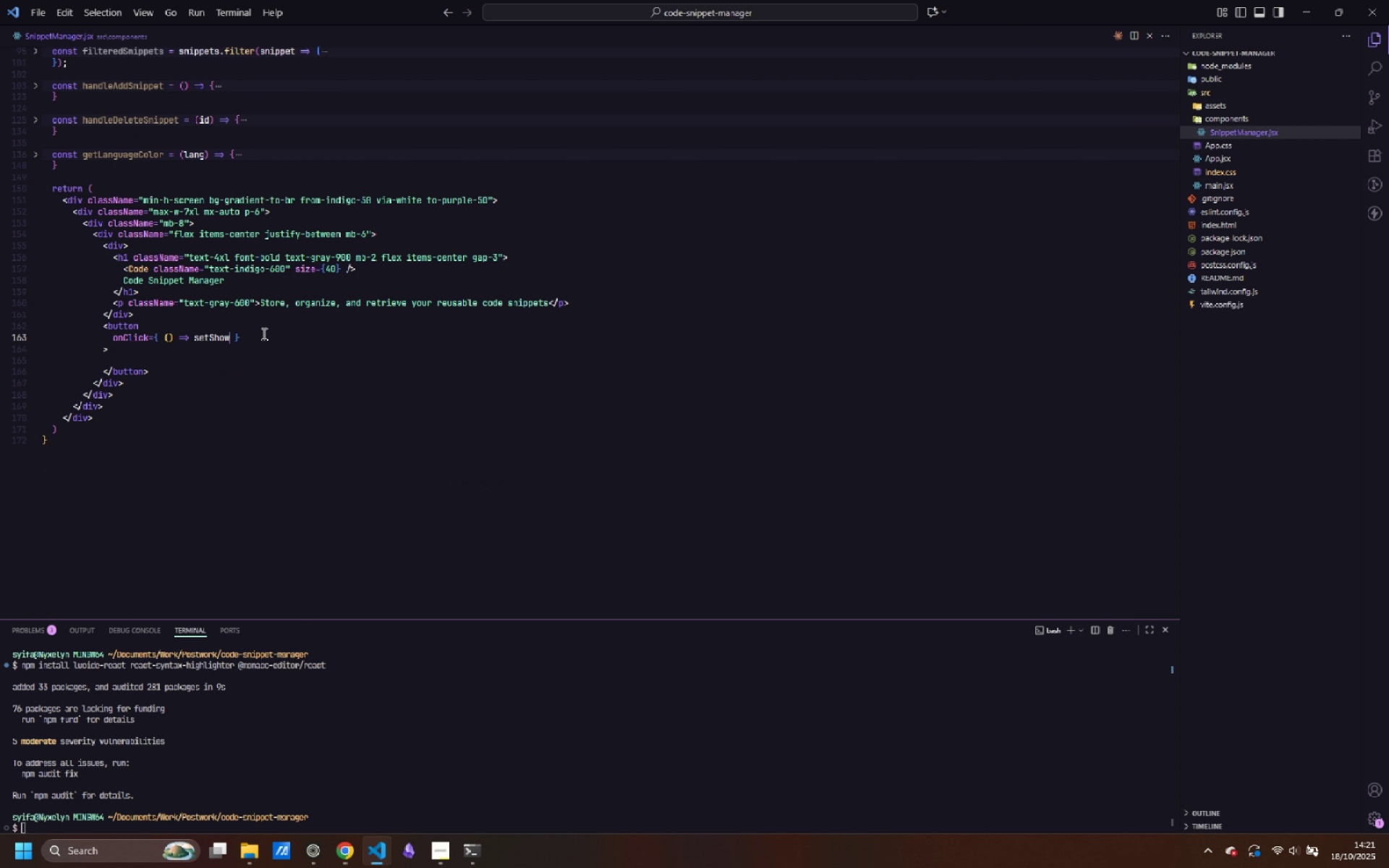 
type(AddForm()
 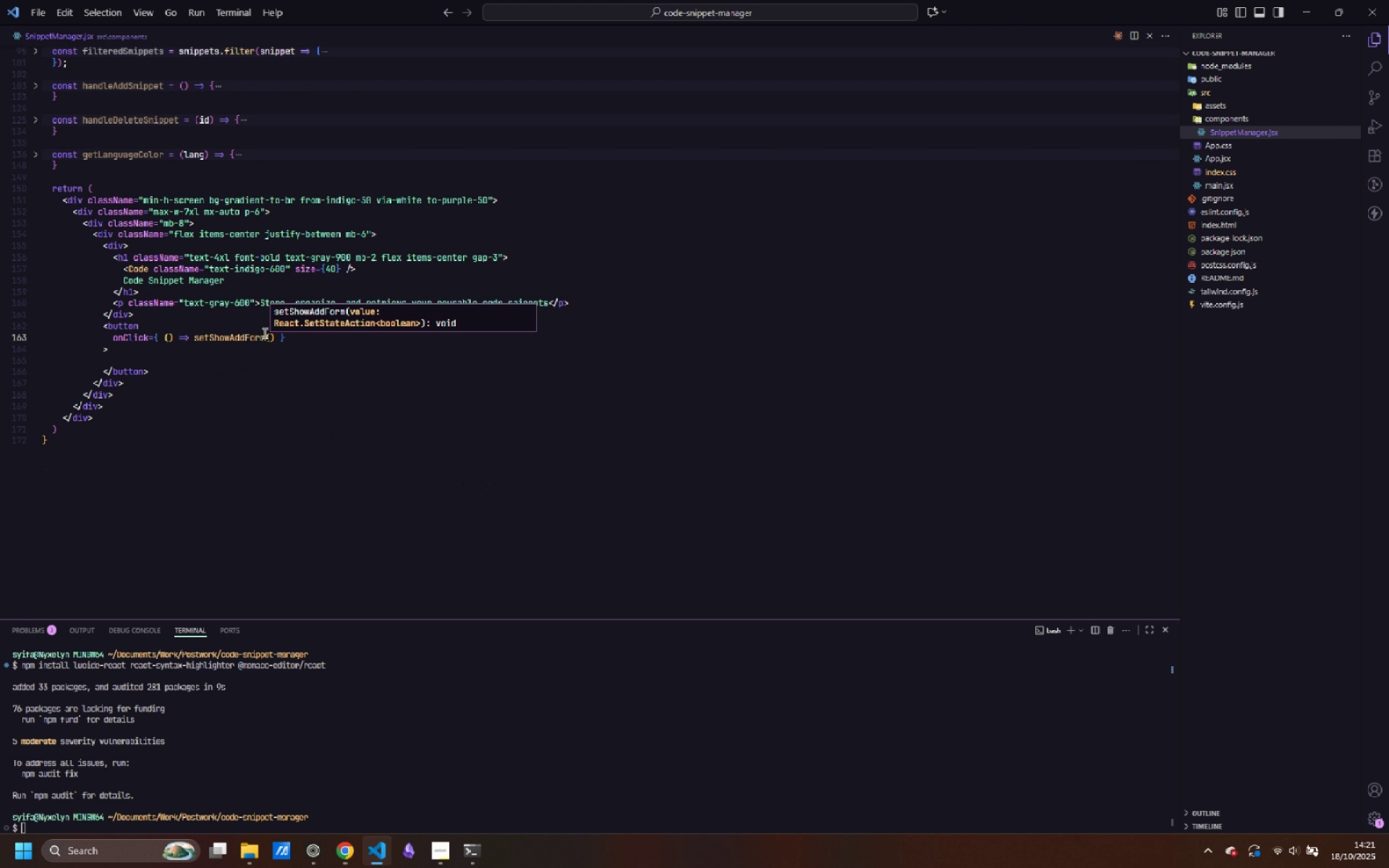 
wait(9.75)
 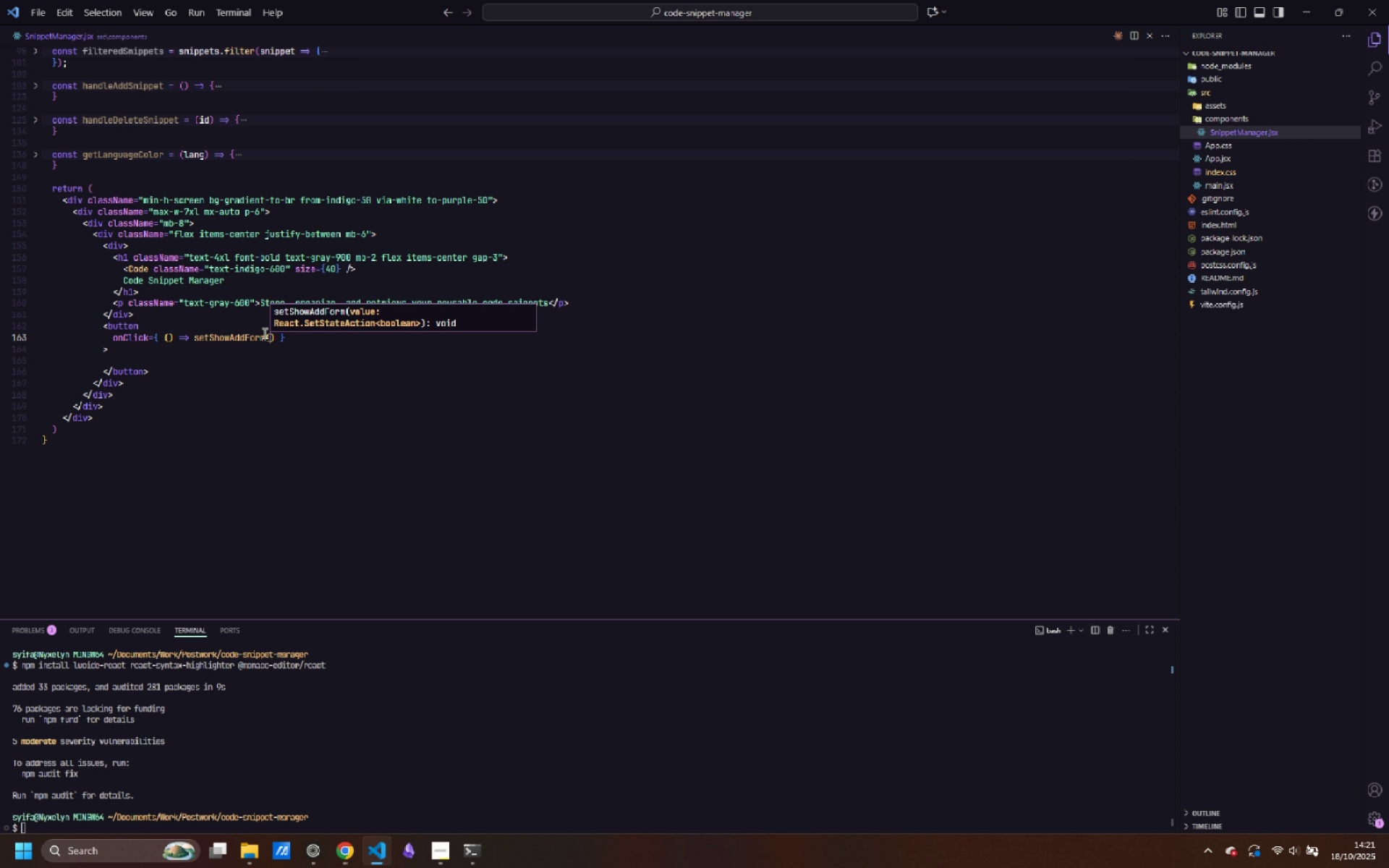 
type(!showAddForm)
 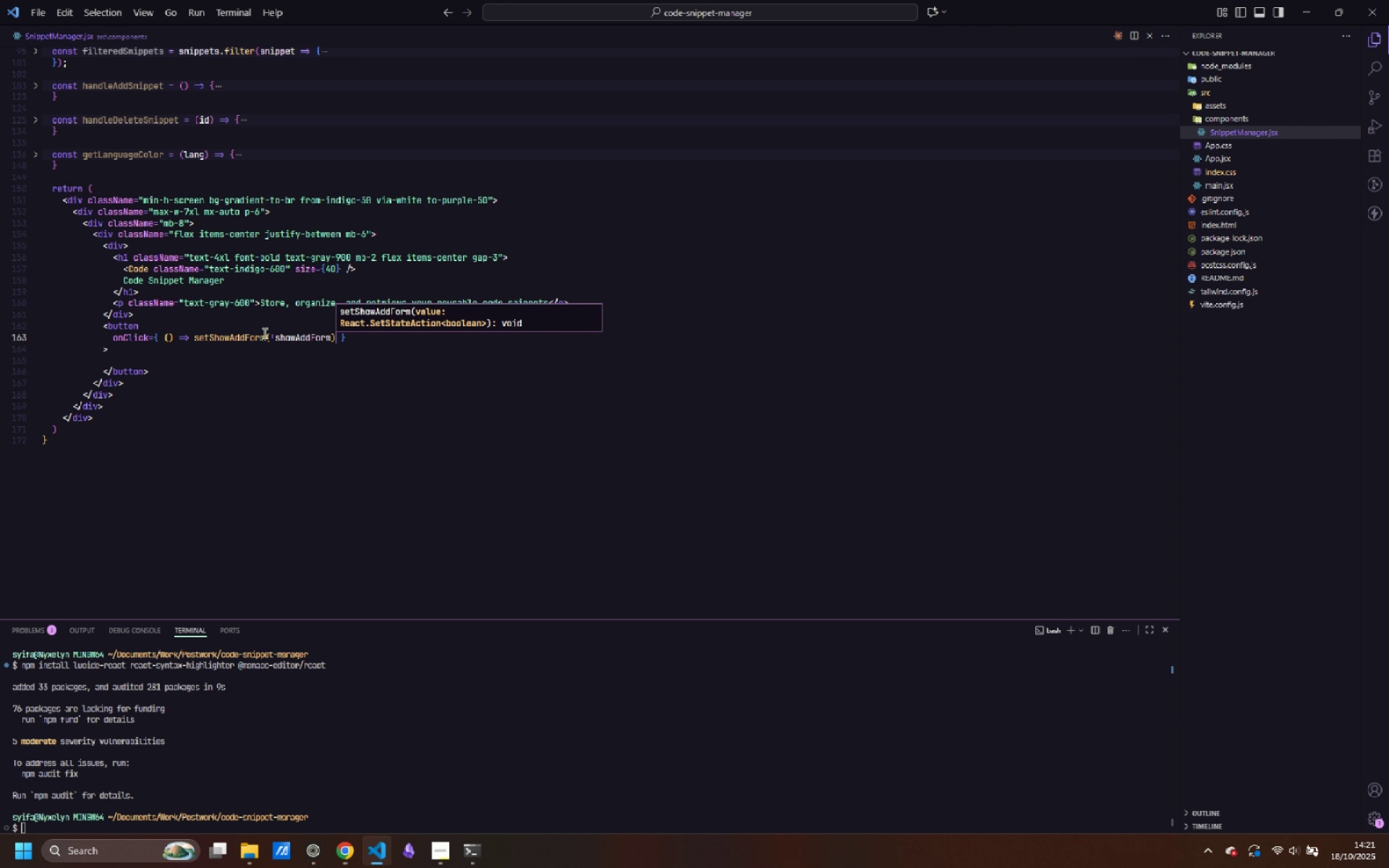 
 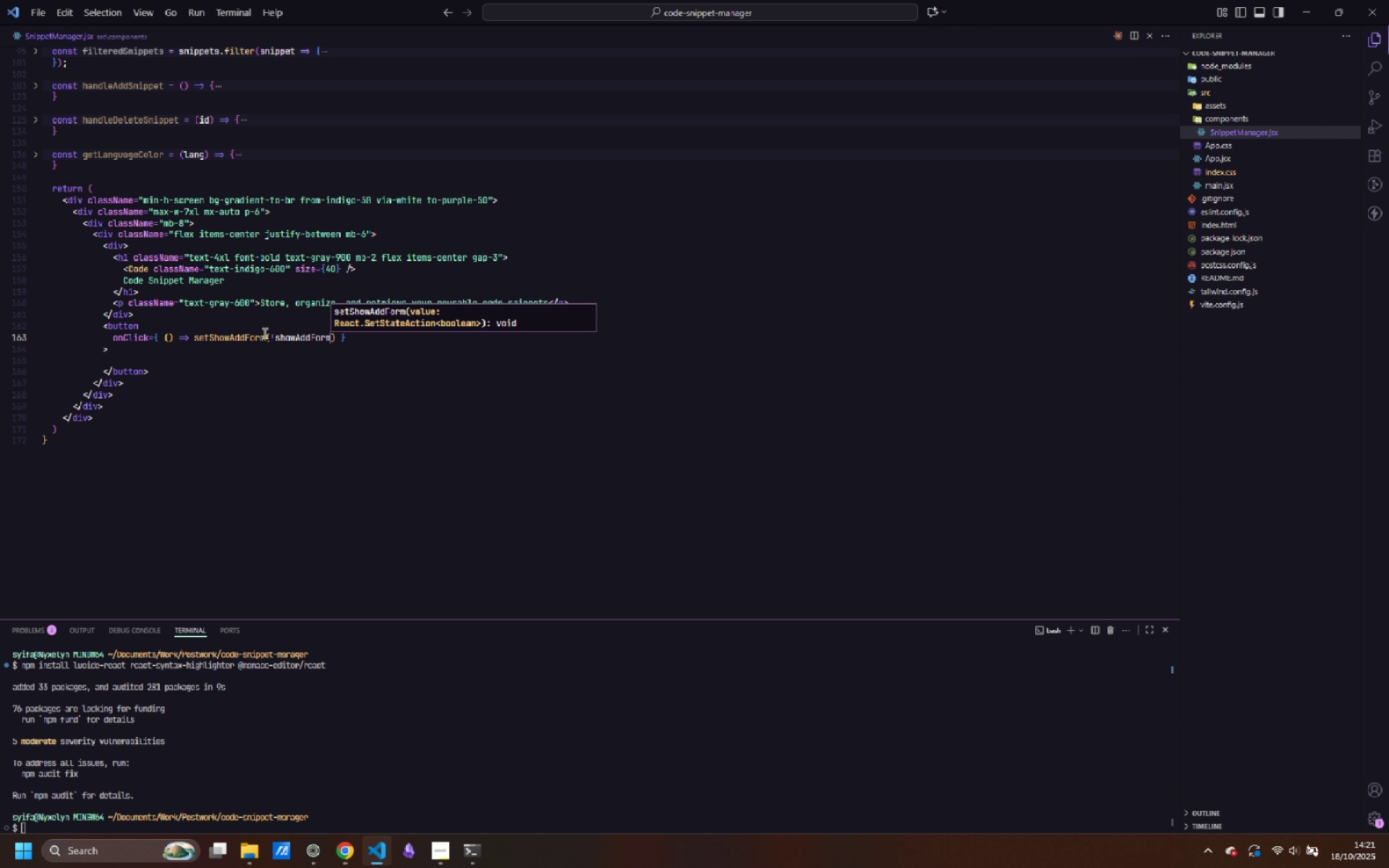 
key(ArrowRight)
 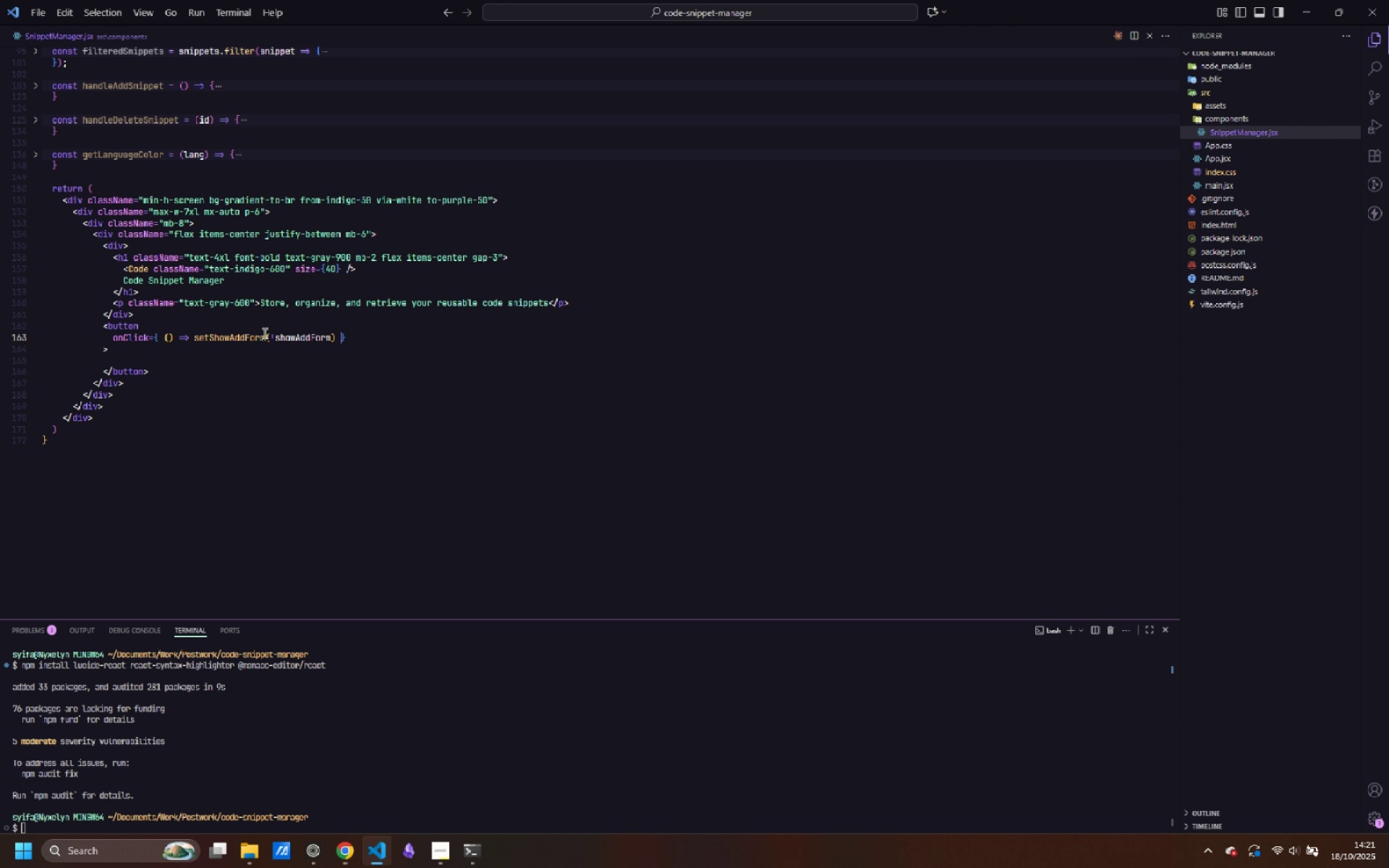 
key(ArrowRight)
 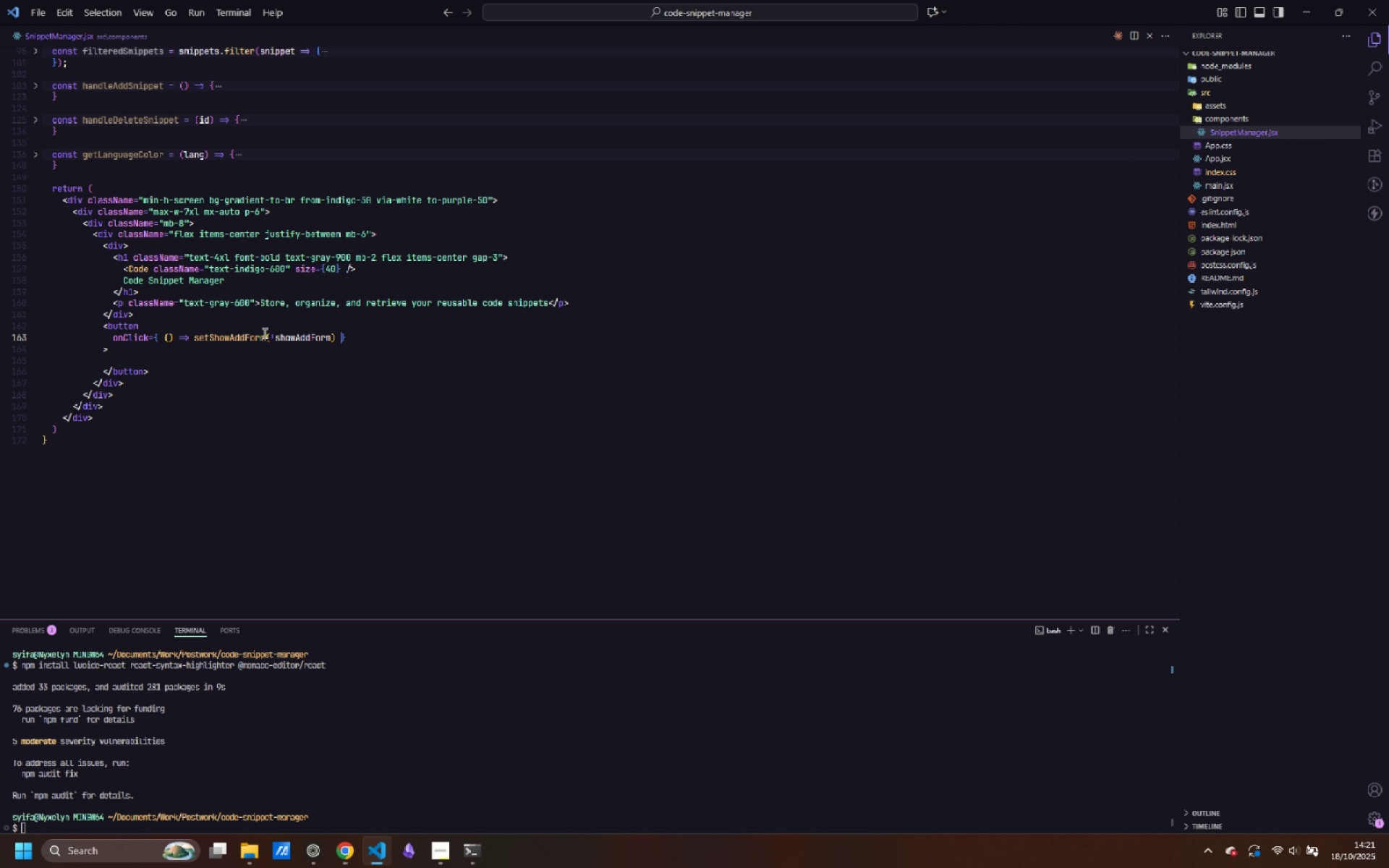 
key(ArrowRight)
 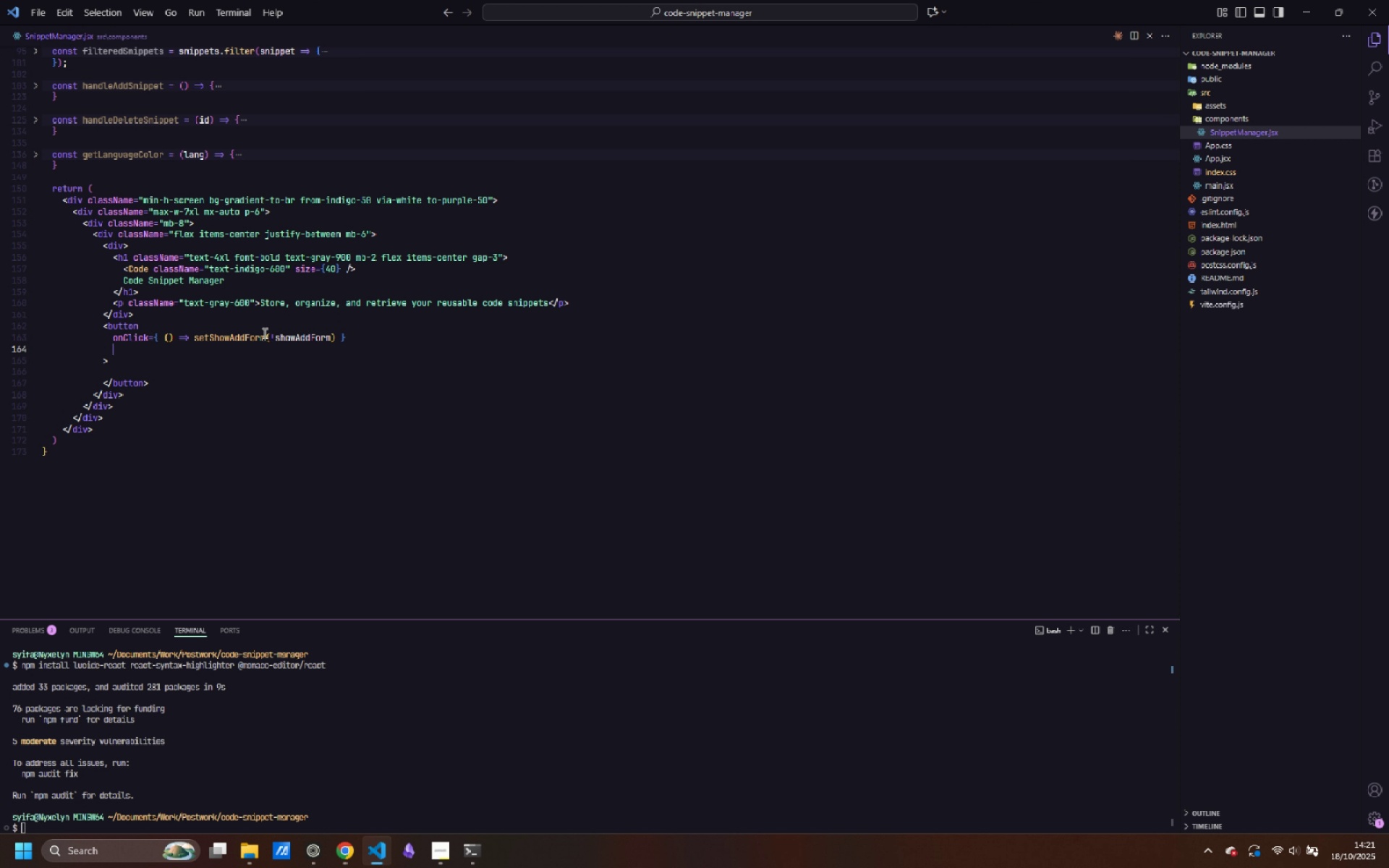 
key(Enter)
 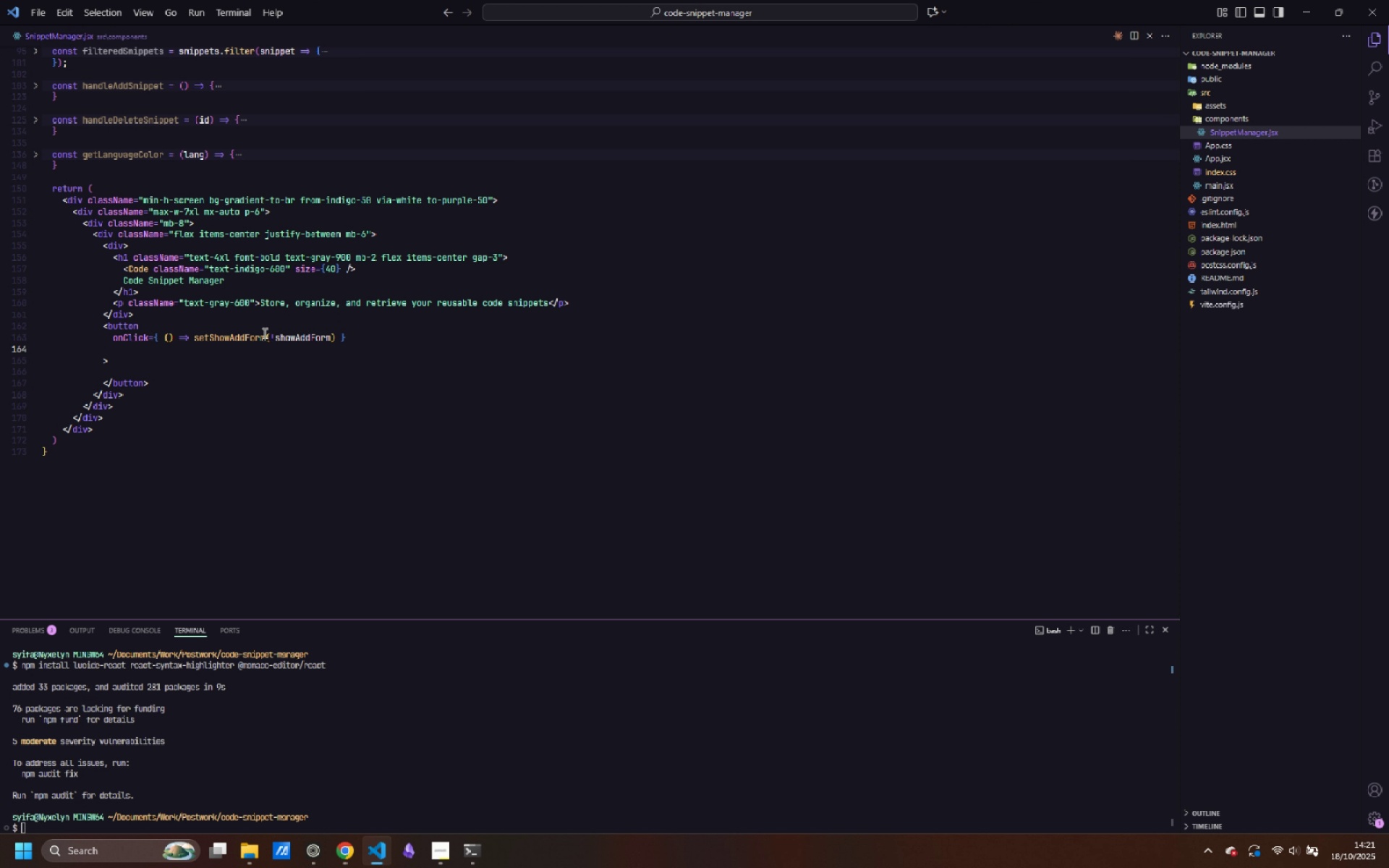 
type(className=")
 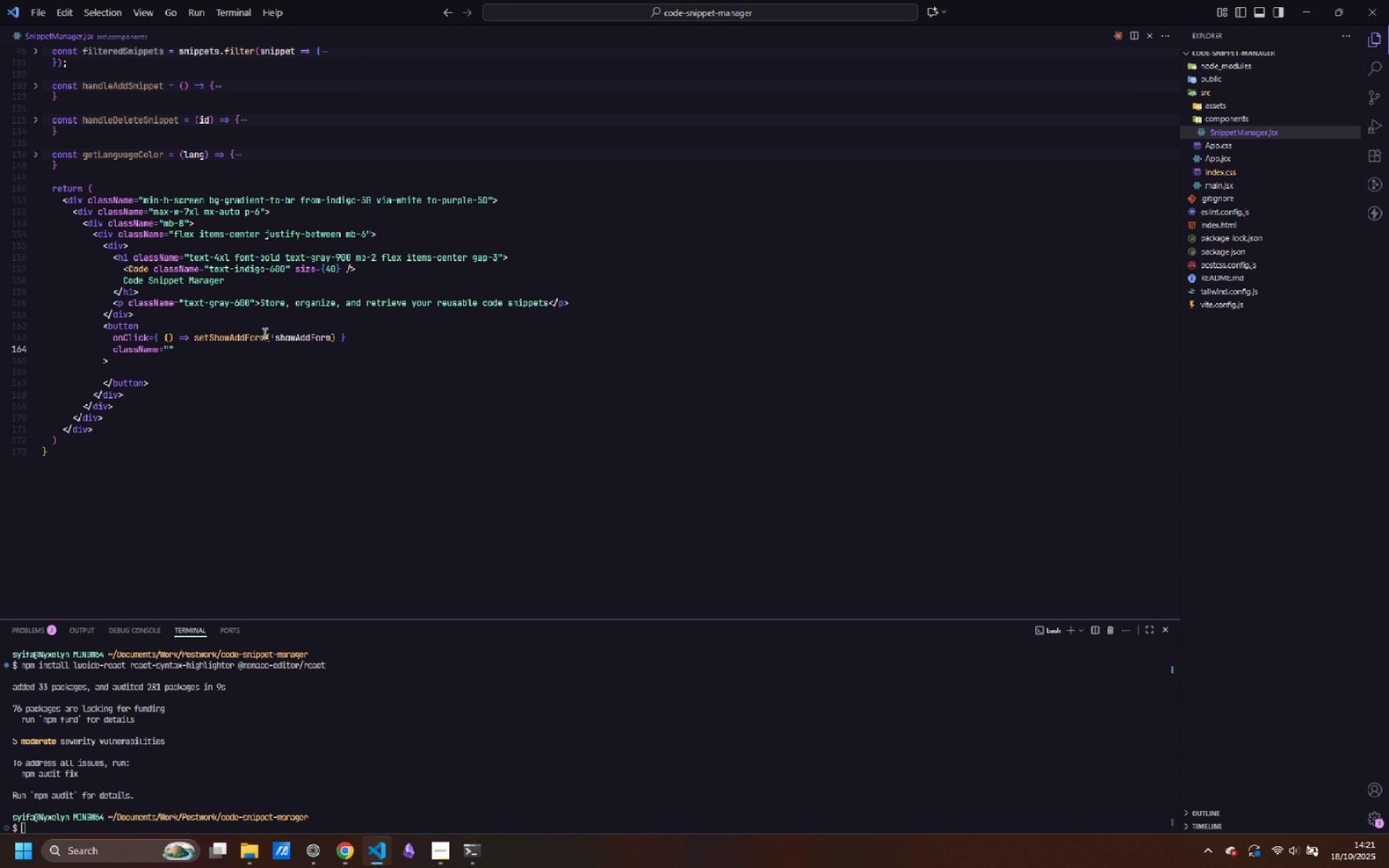 
type(flex items-center ga[)
key(Backspace)
type(p-2 bg-indigo-600 text-white px-6 py-3 rounded-lg hover:bg-indigo-700 trans)
 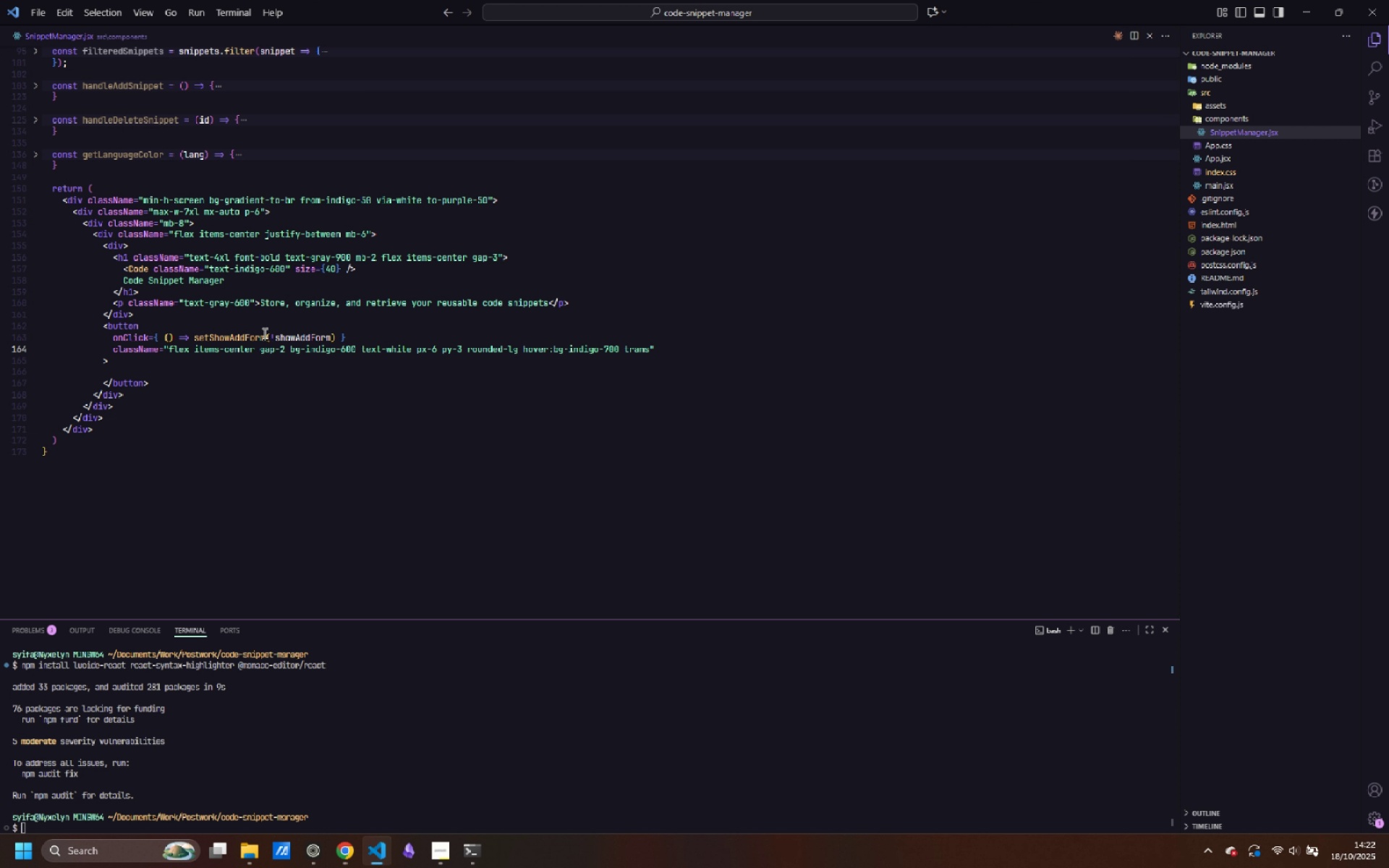 
type(ition-colors show)
 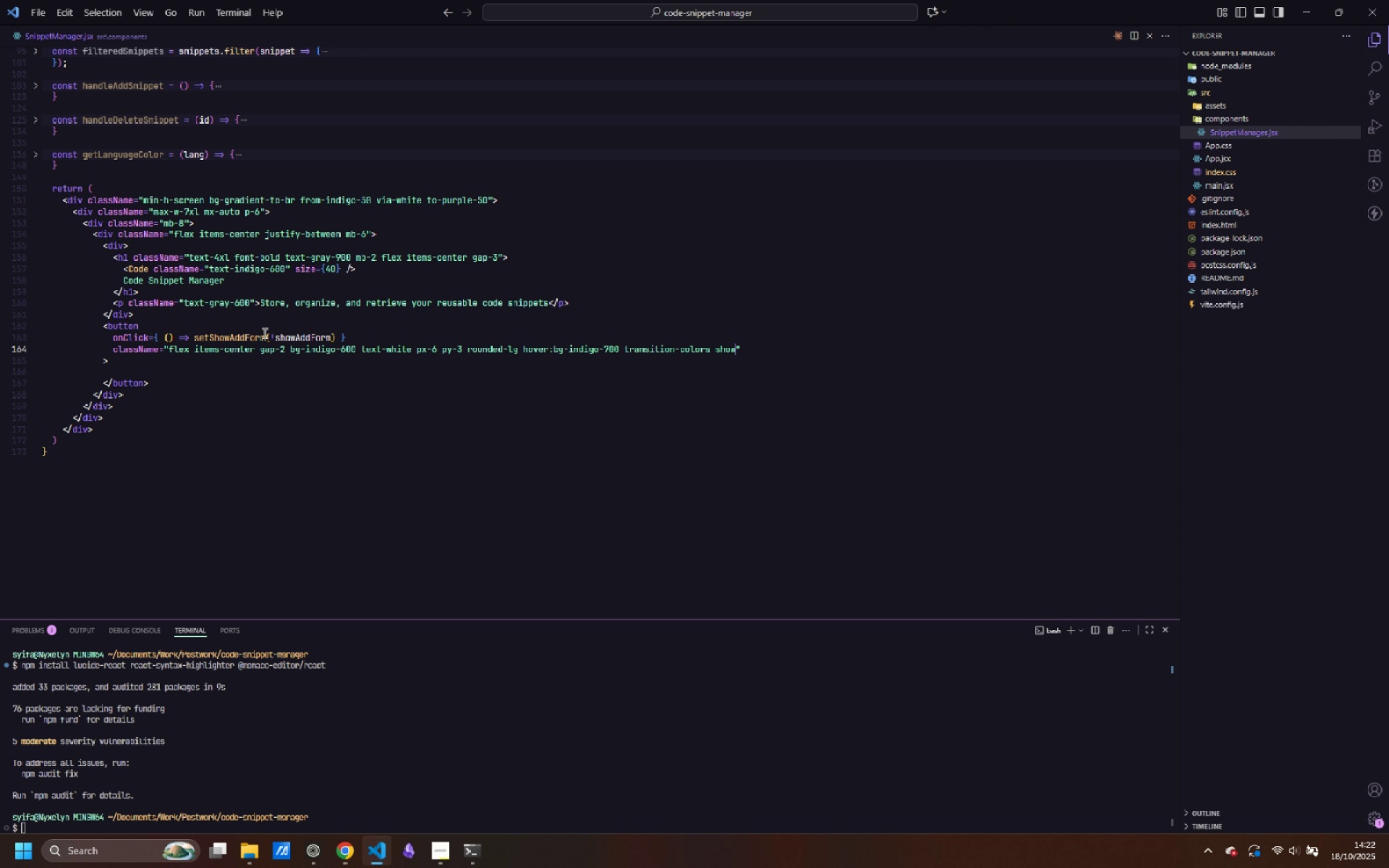 
key(Control+ControlLeft)
 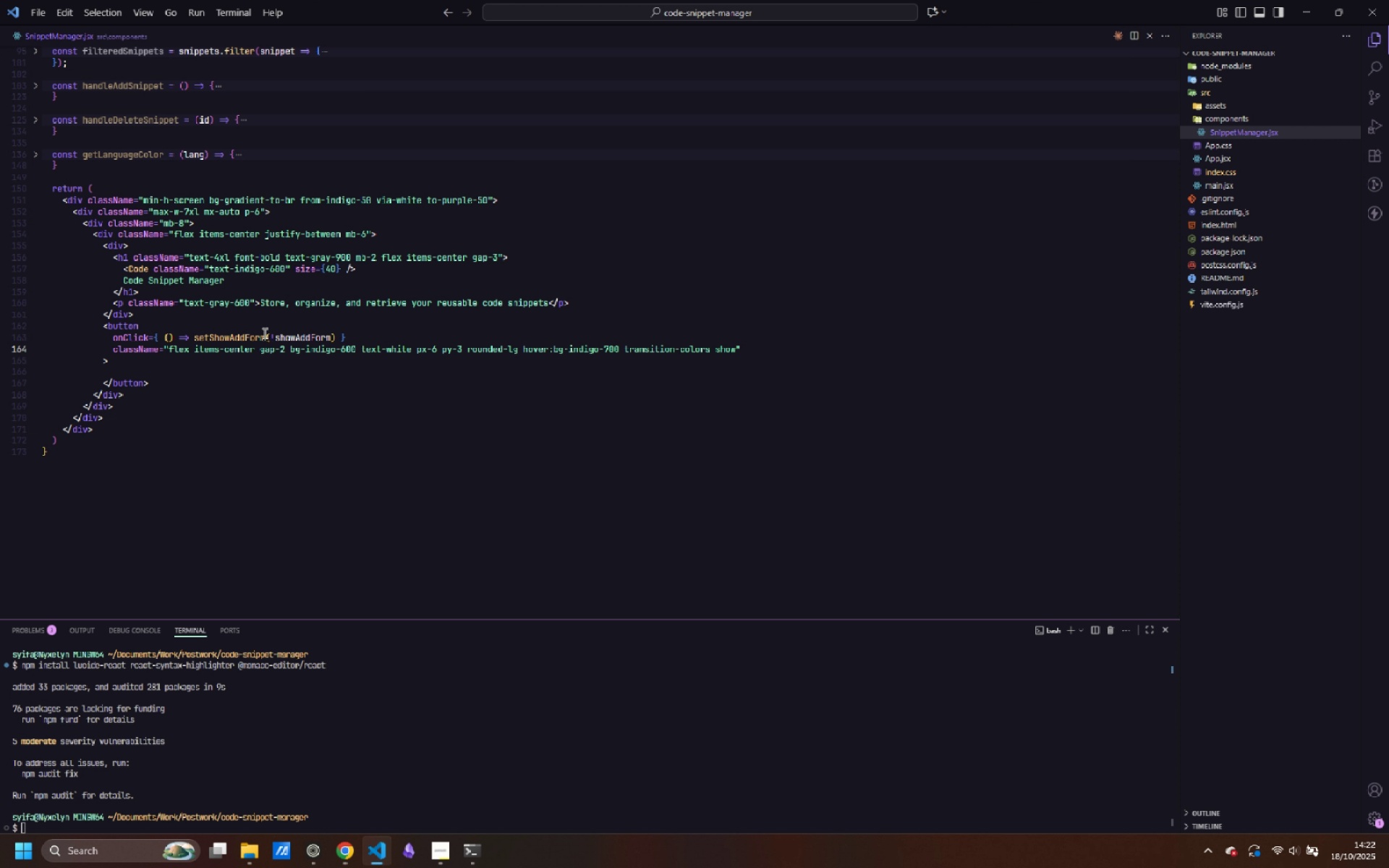 
key(Control+Backspace)
 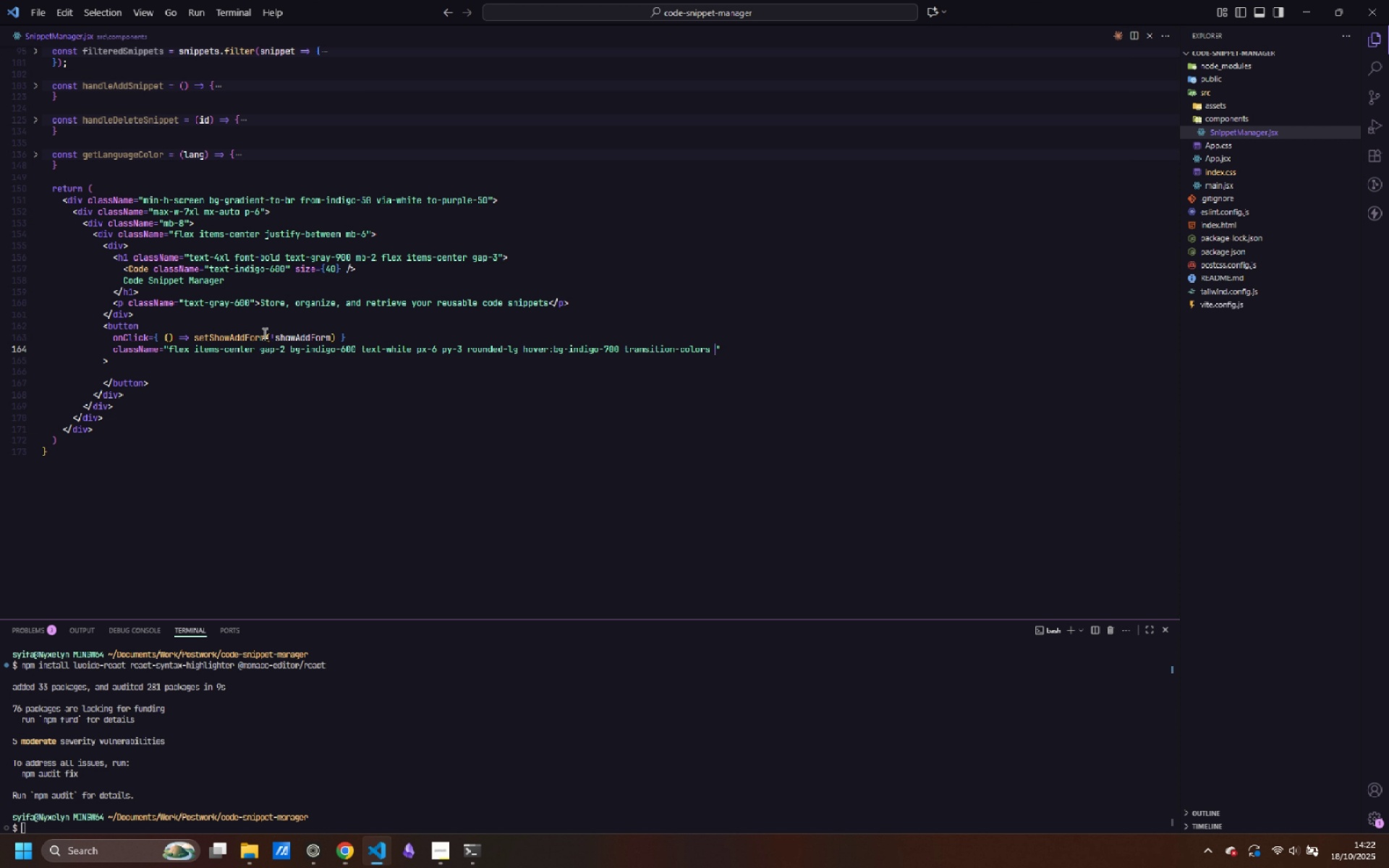 
type(shadow-lg)
 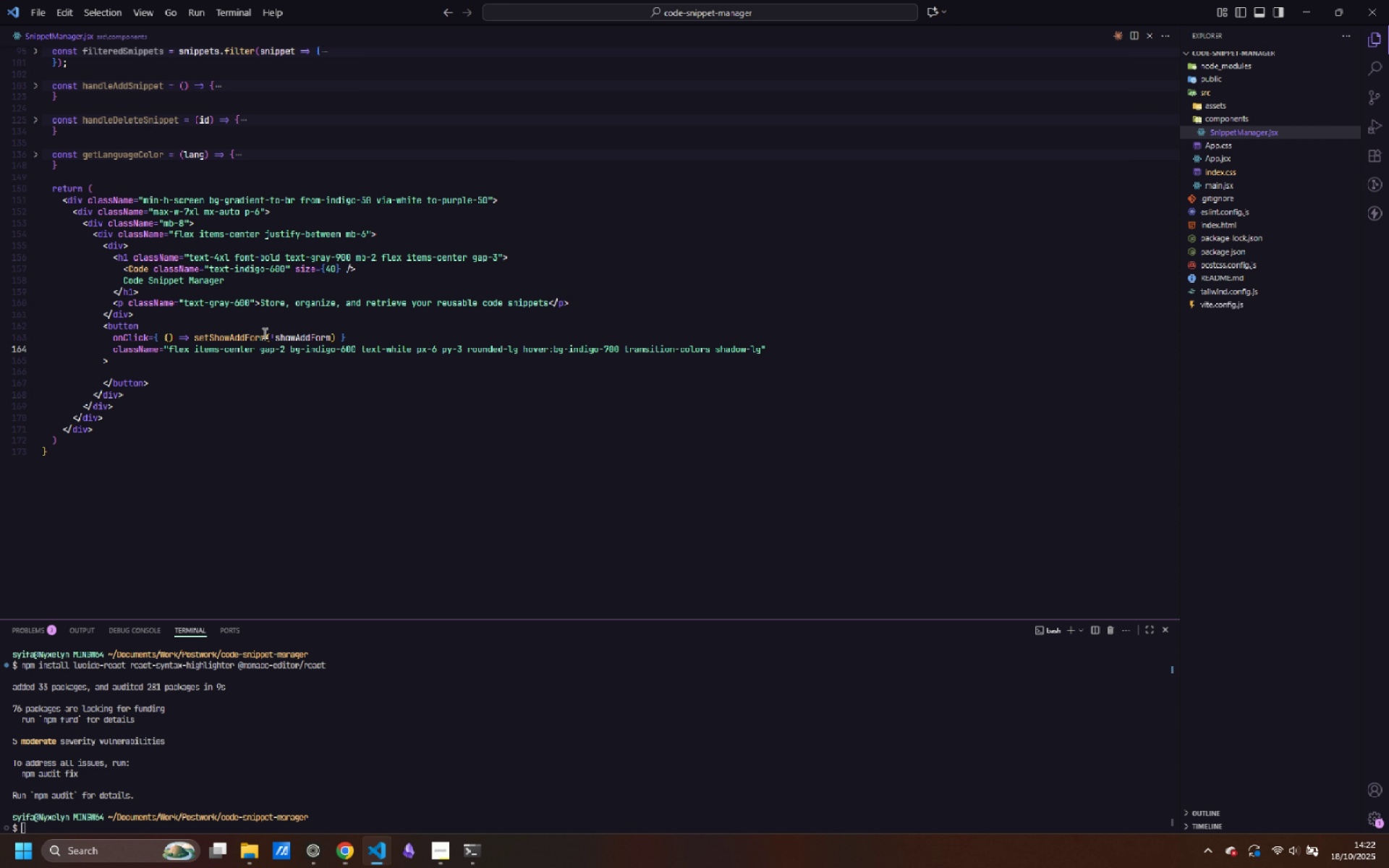 
key(ArrowRight)
 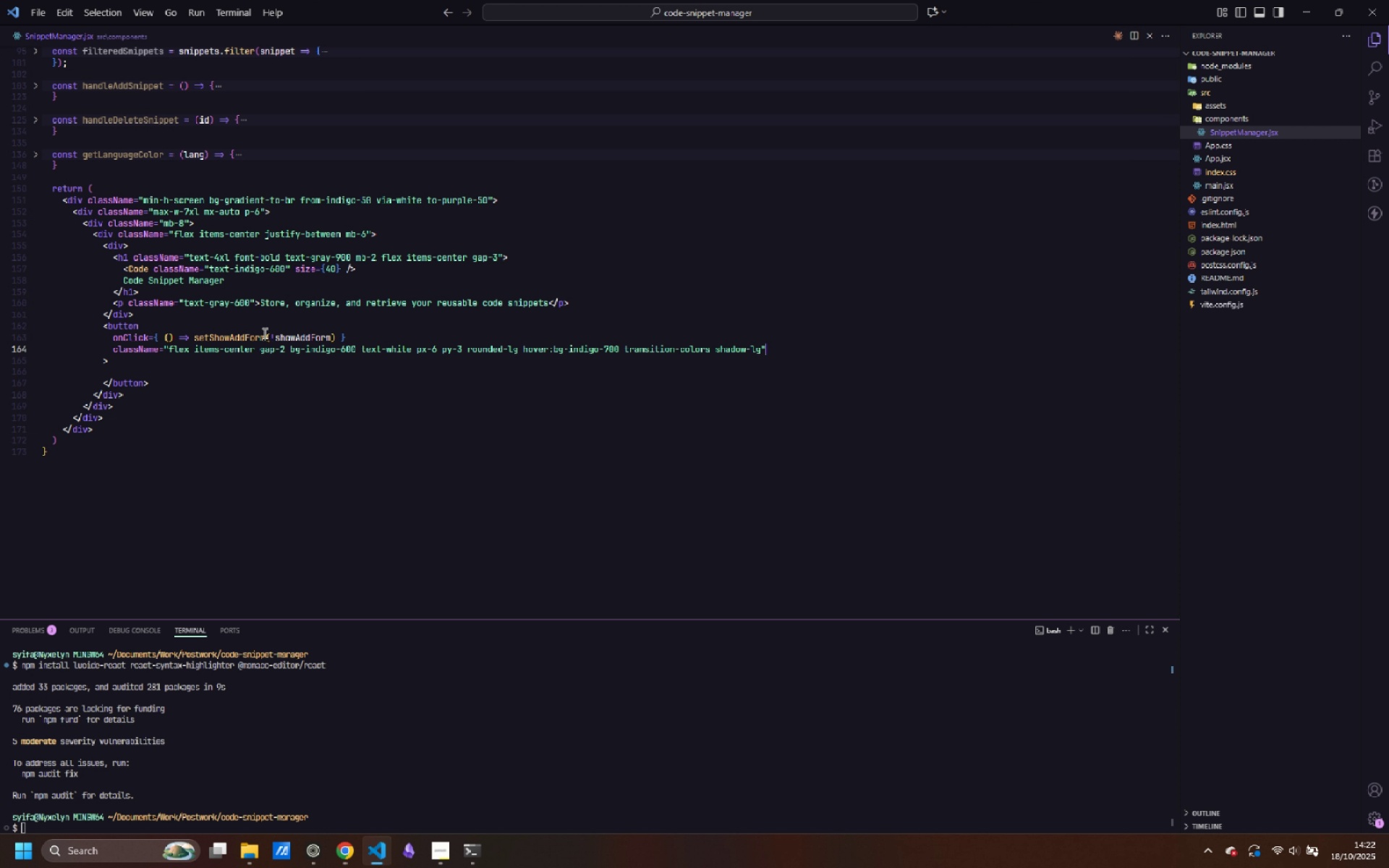 
key(ArrowRight)
 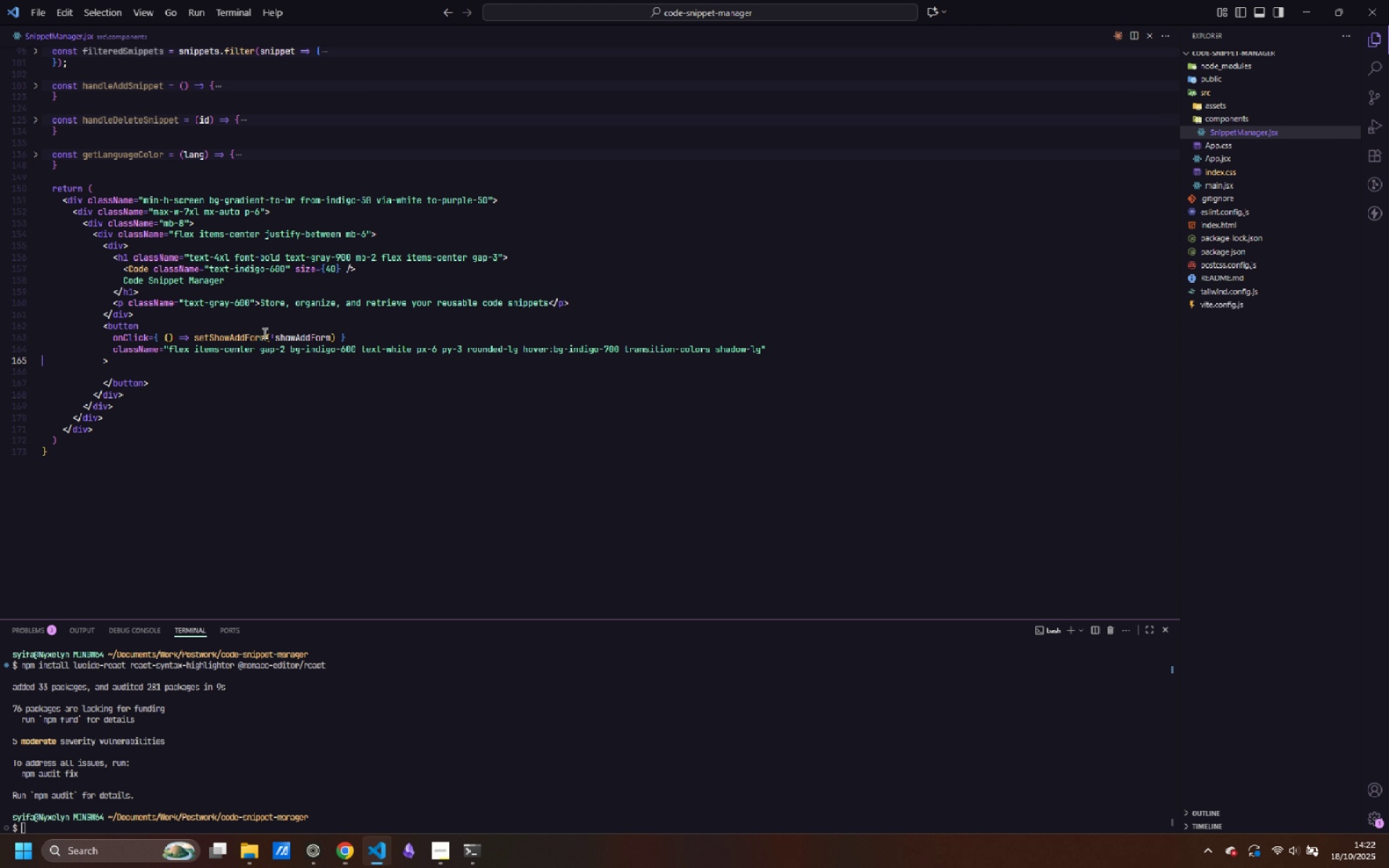 
key(Control+ArrowRight)
 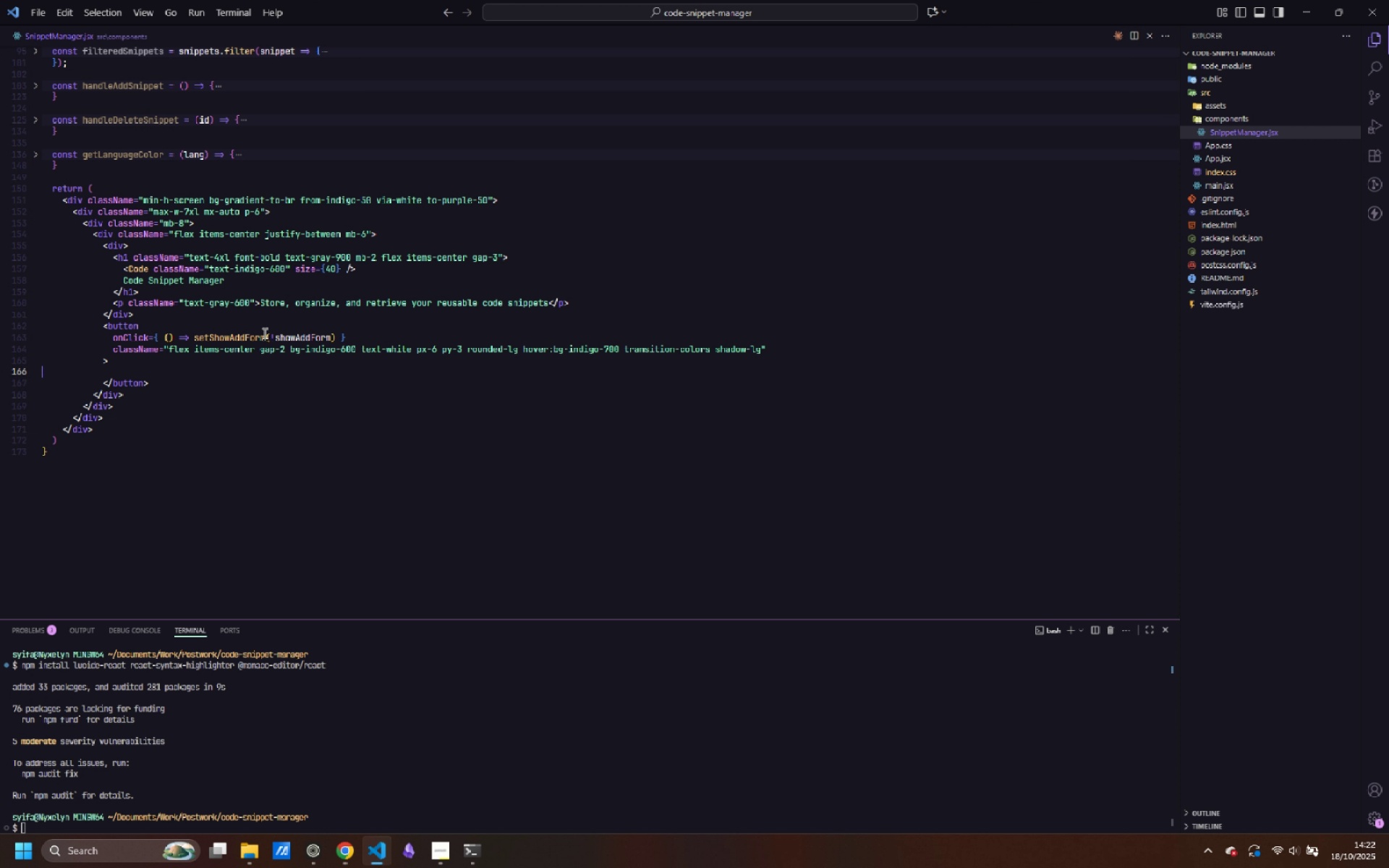 
key(Control+ArrowRight)
 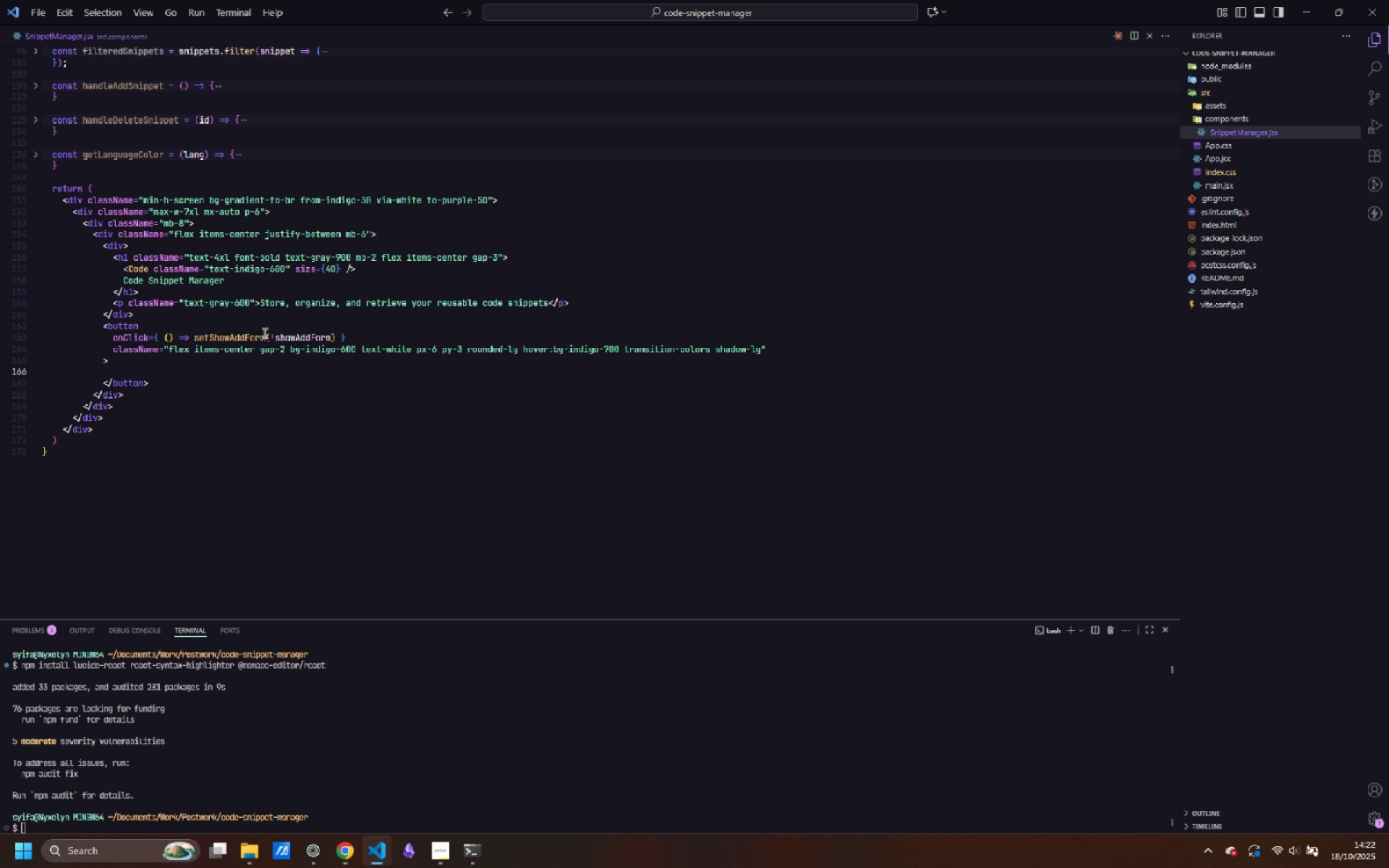 
key(Tab)
 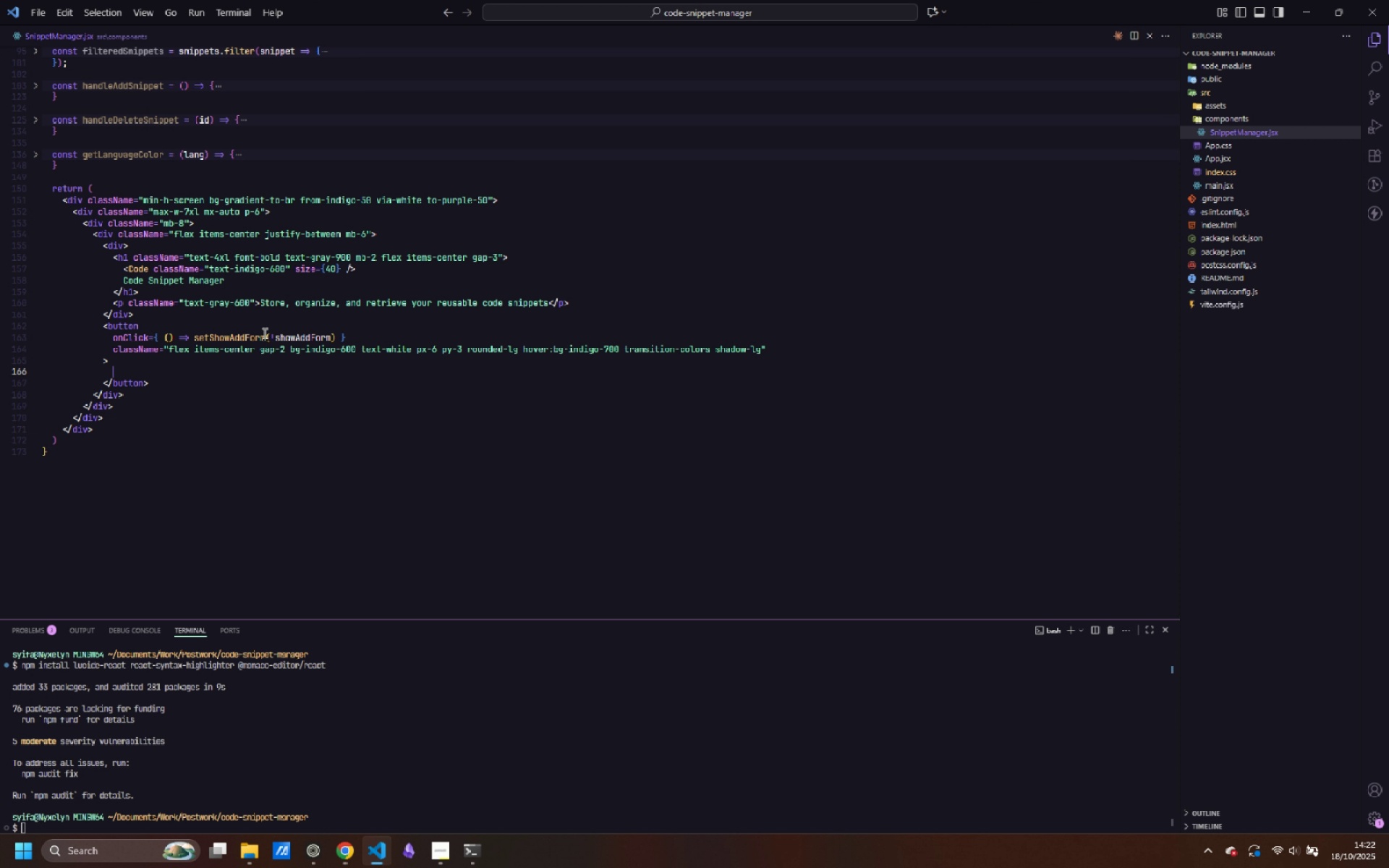 
key(Tab)
 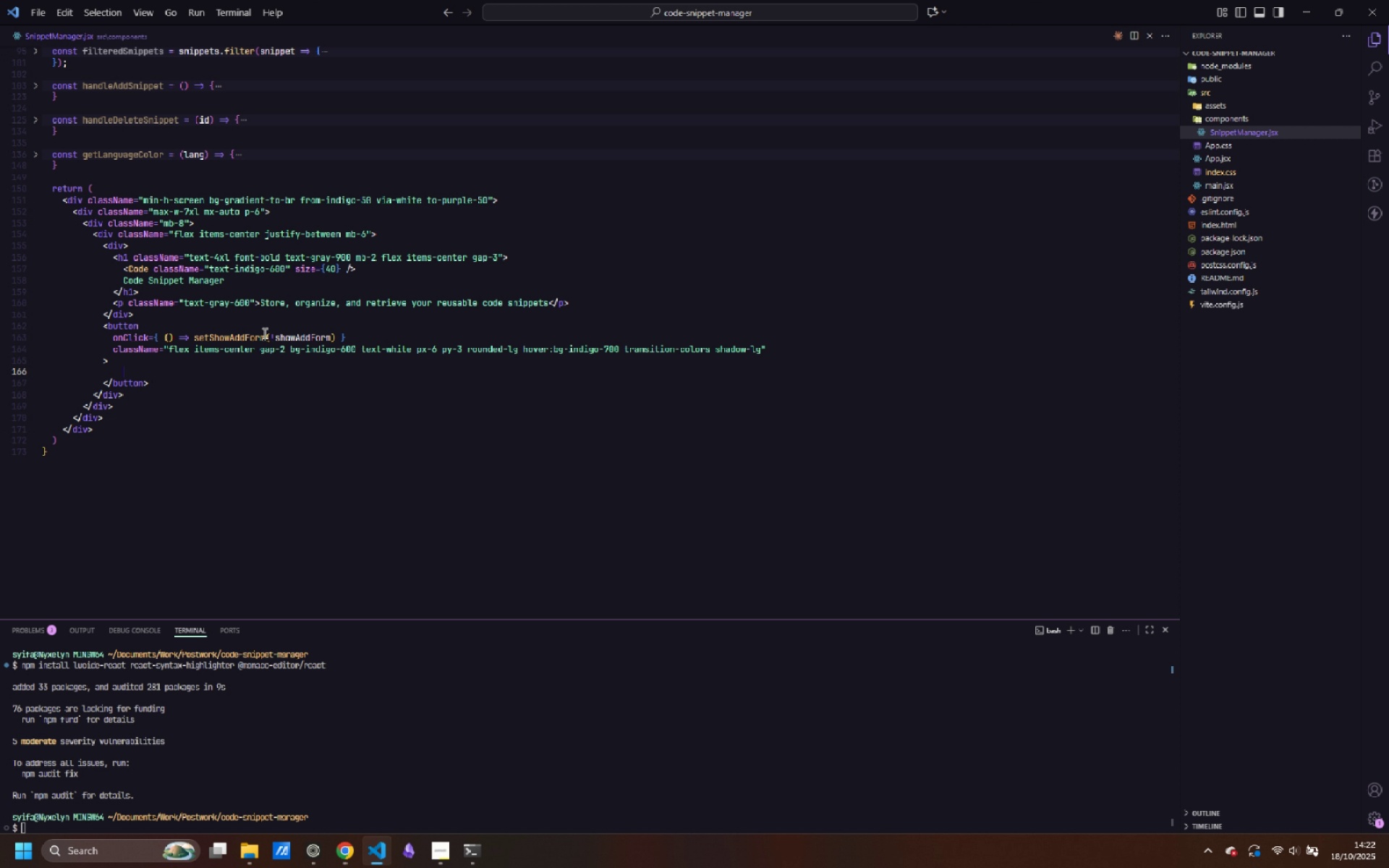 
key(Backspace)
 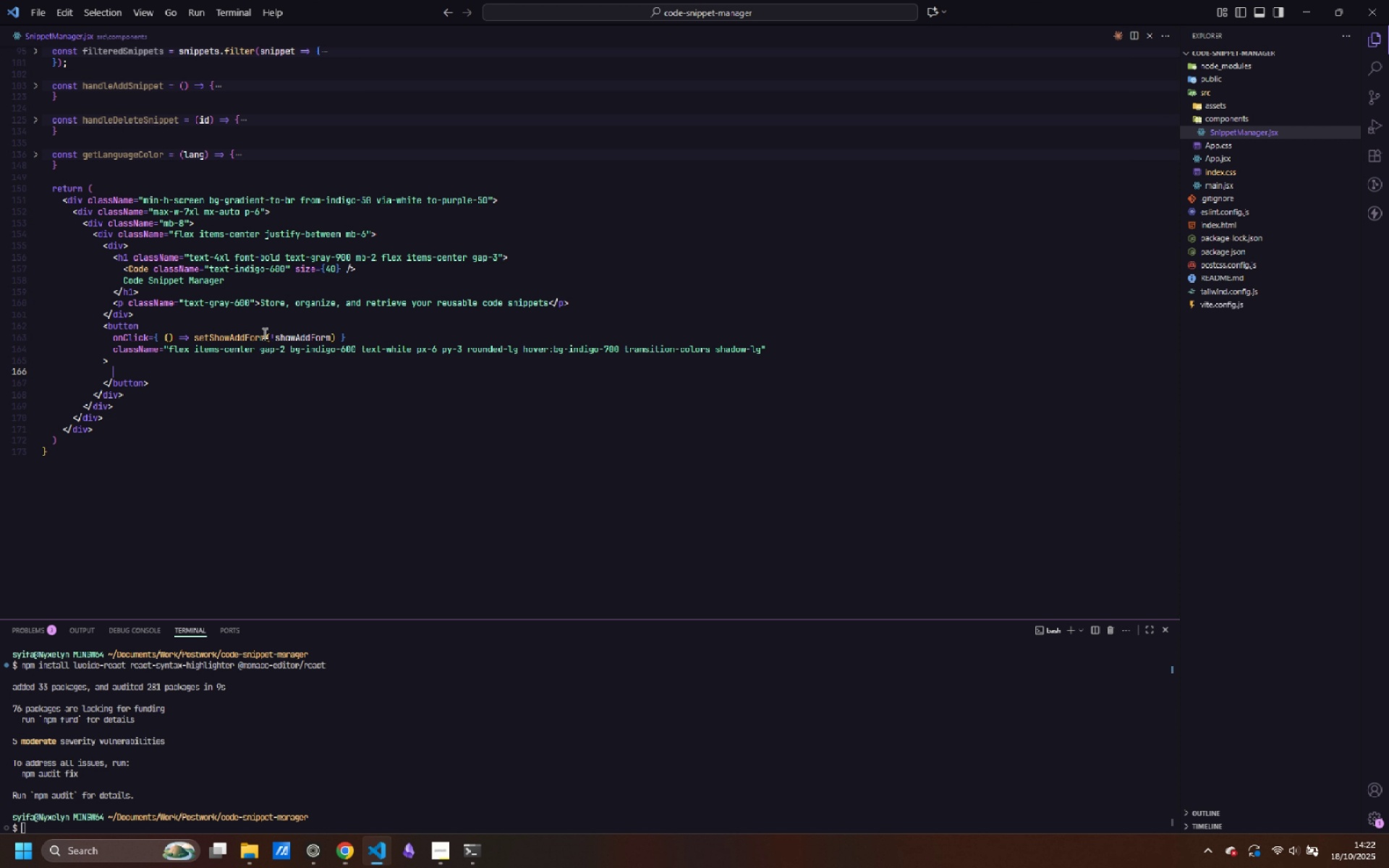 
type(<Plus)
 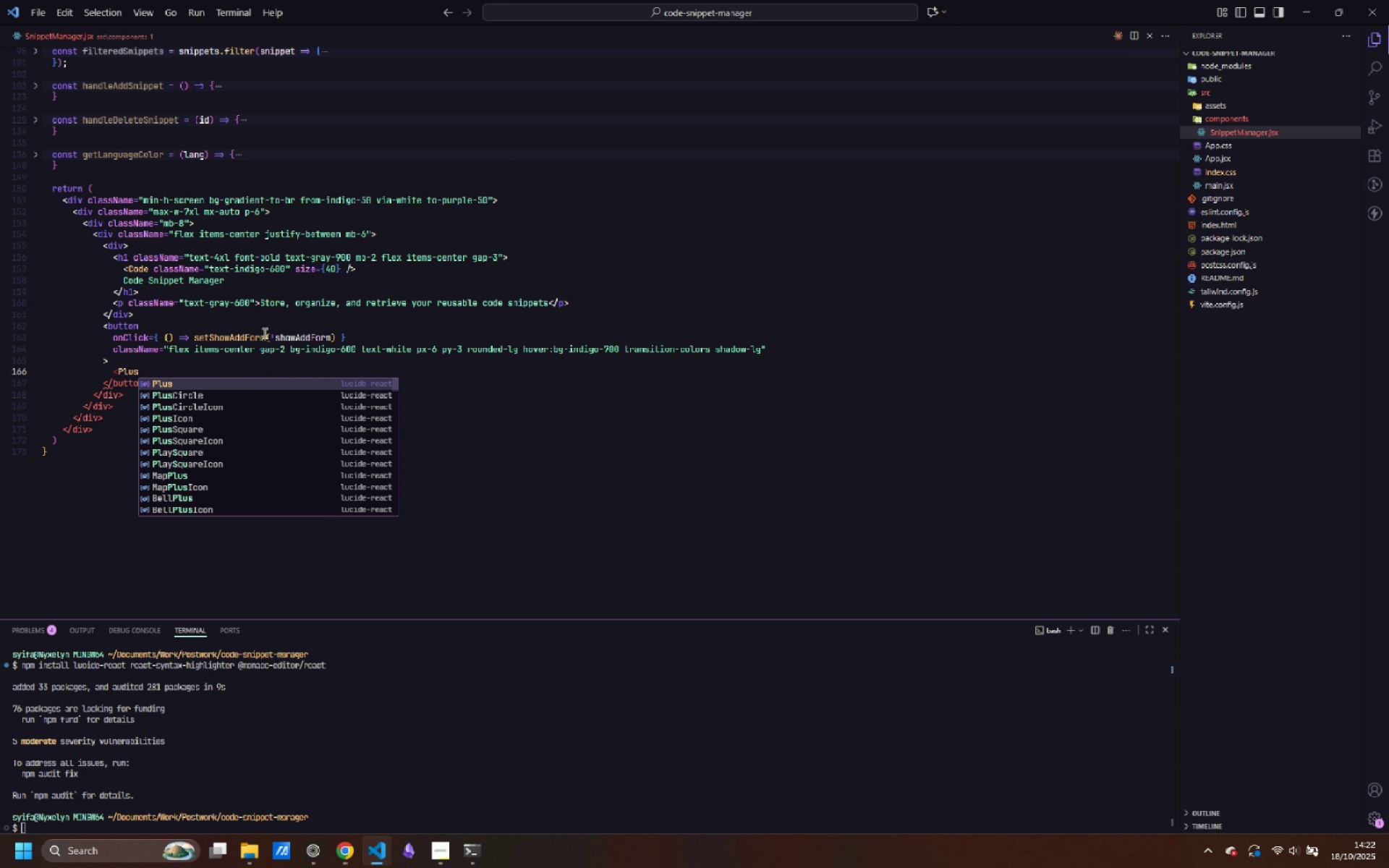 
key(Enter)
 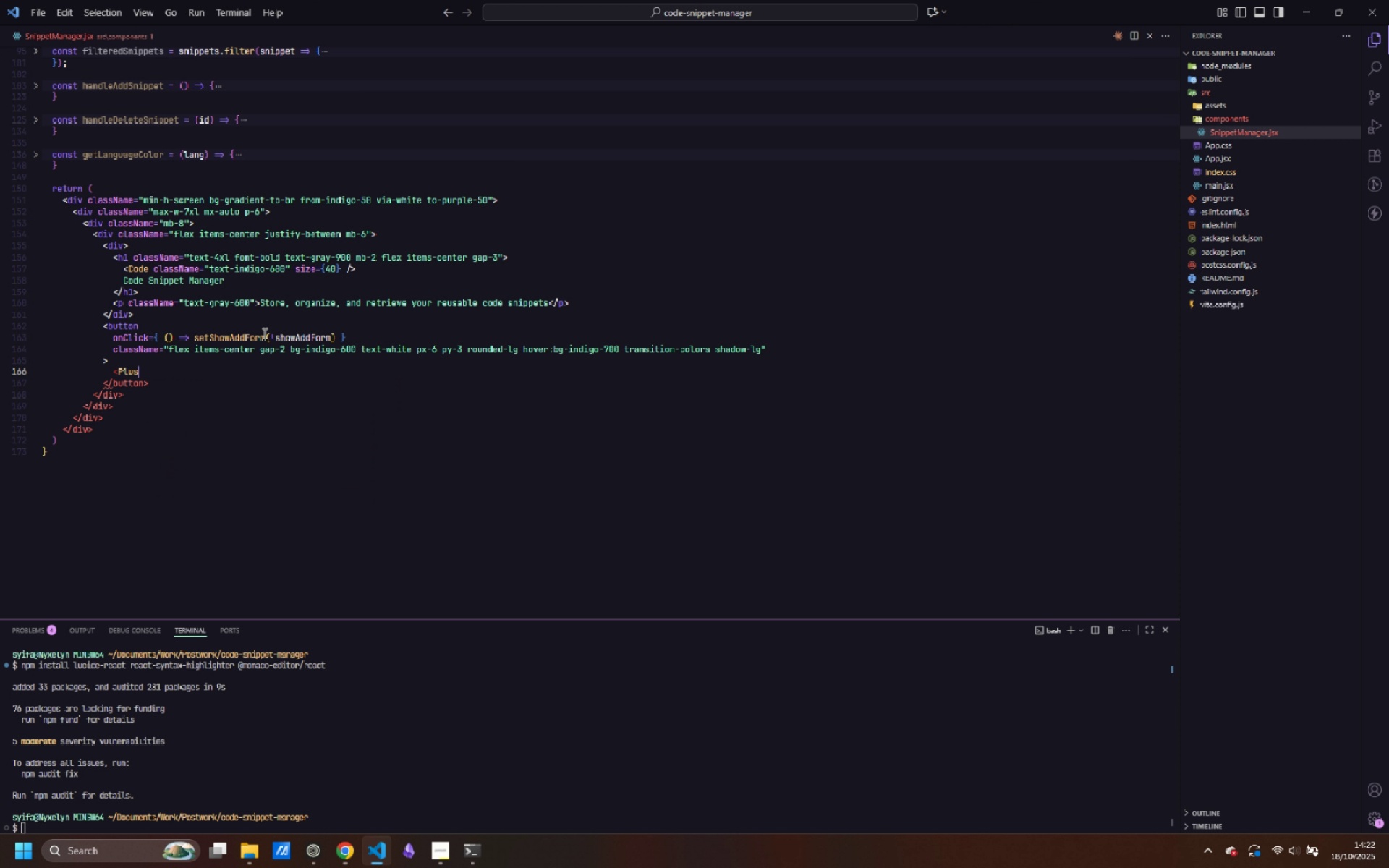 
type( size={20)
 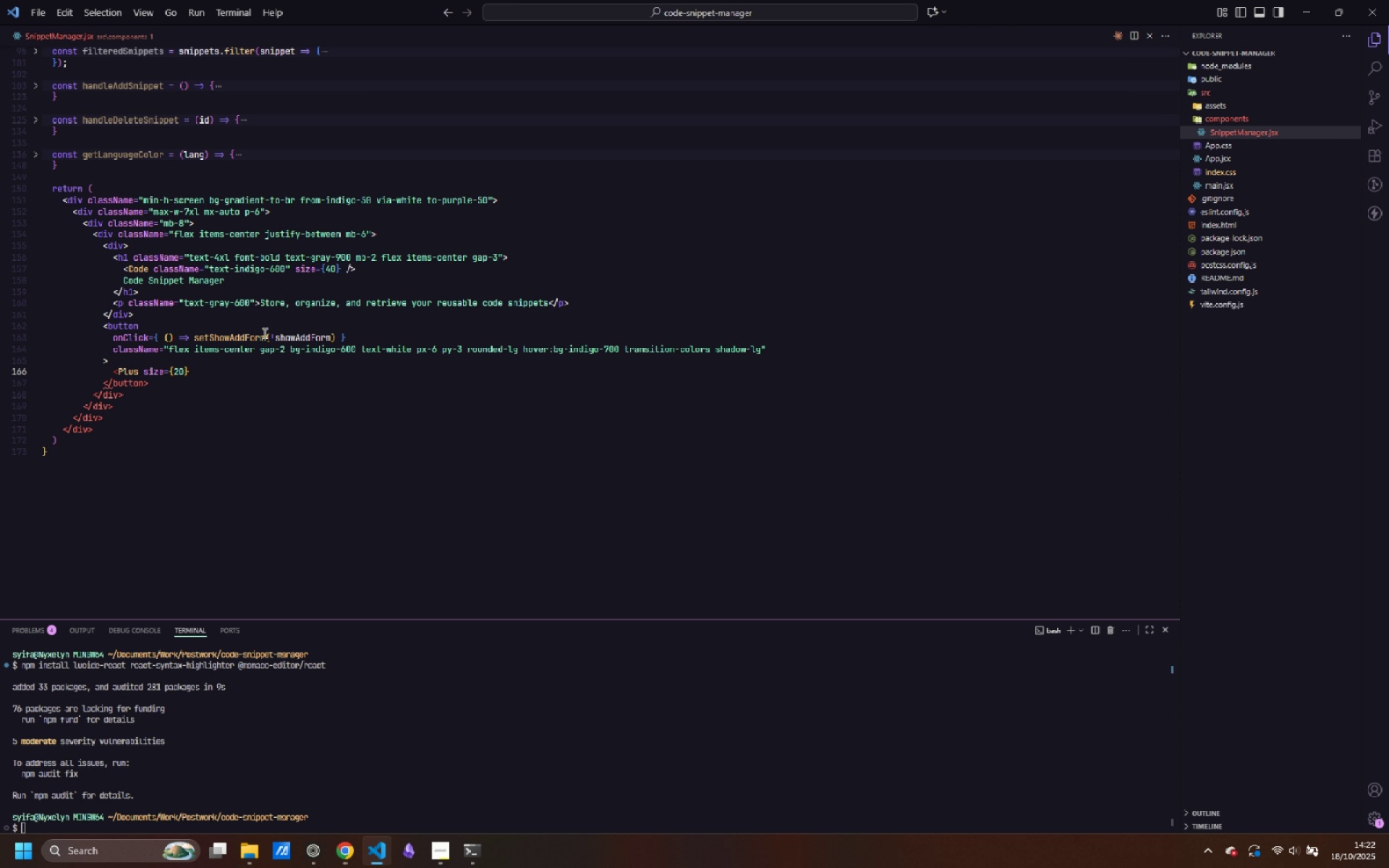 
 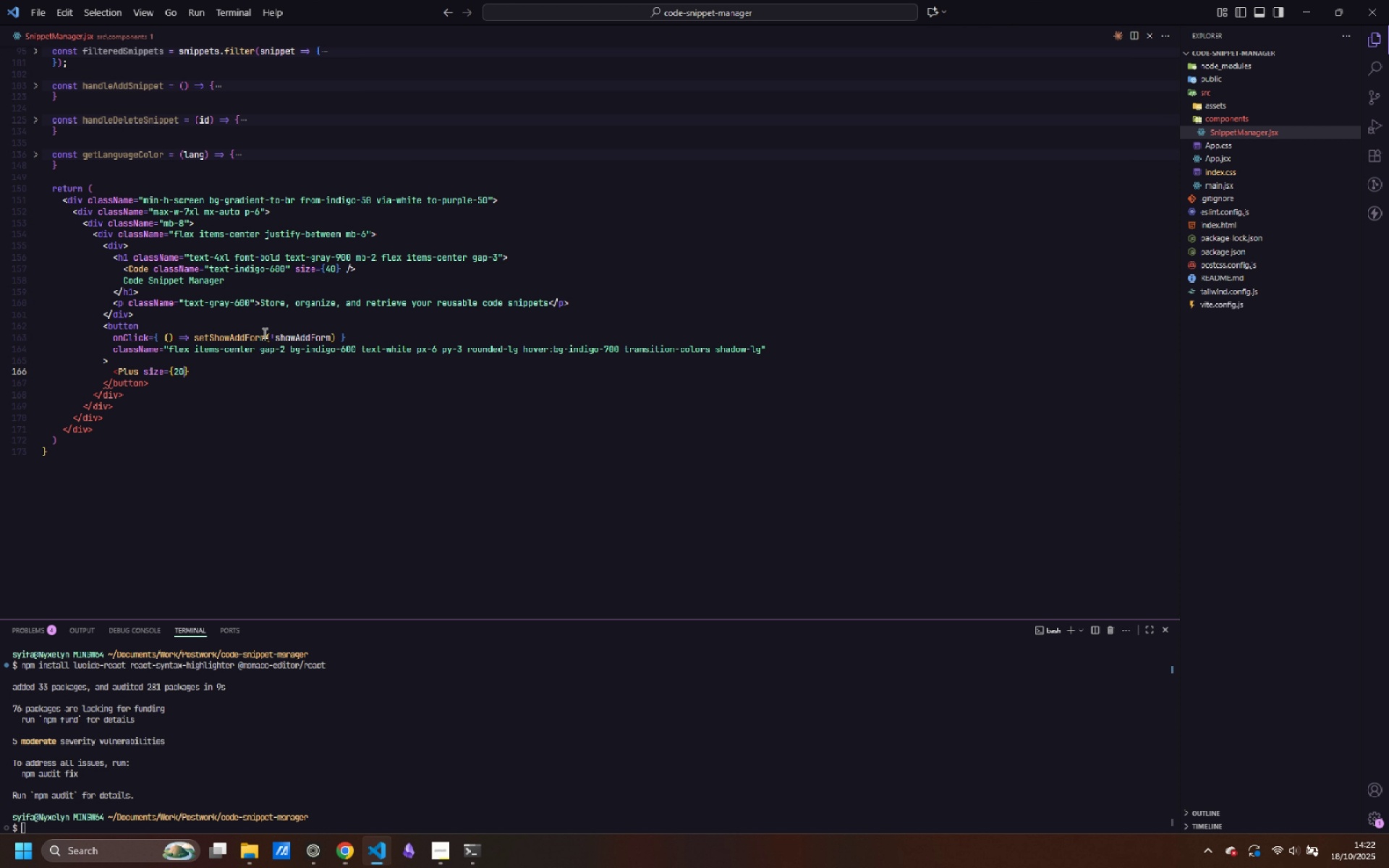 
key(ArrowRight)
 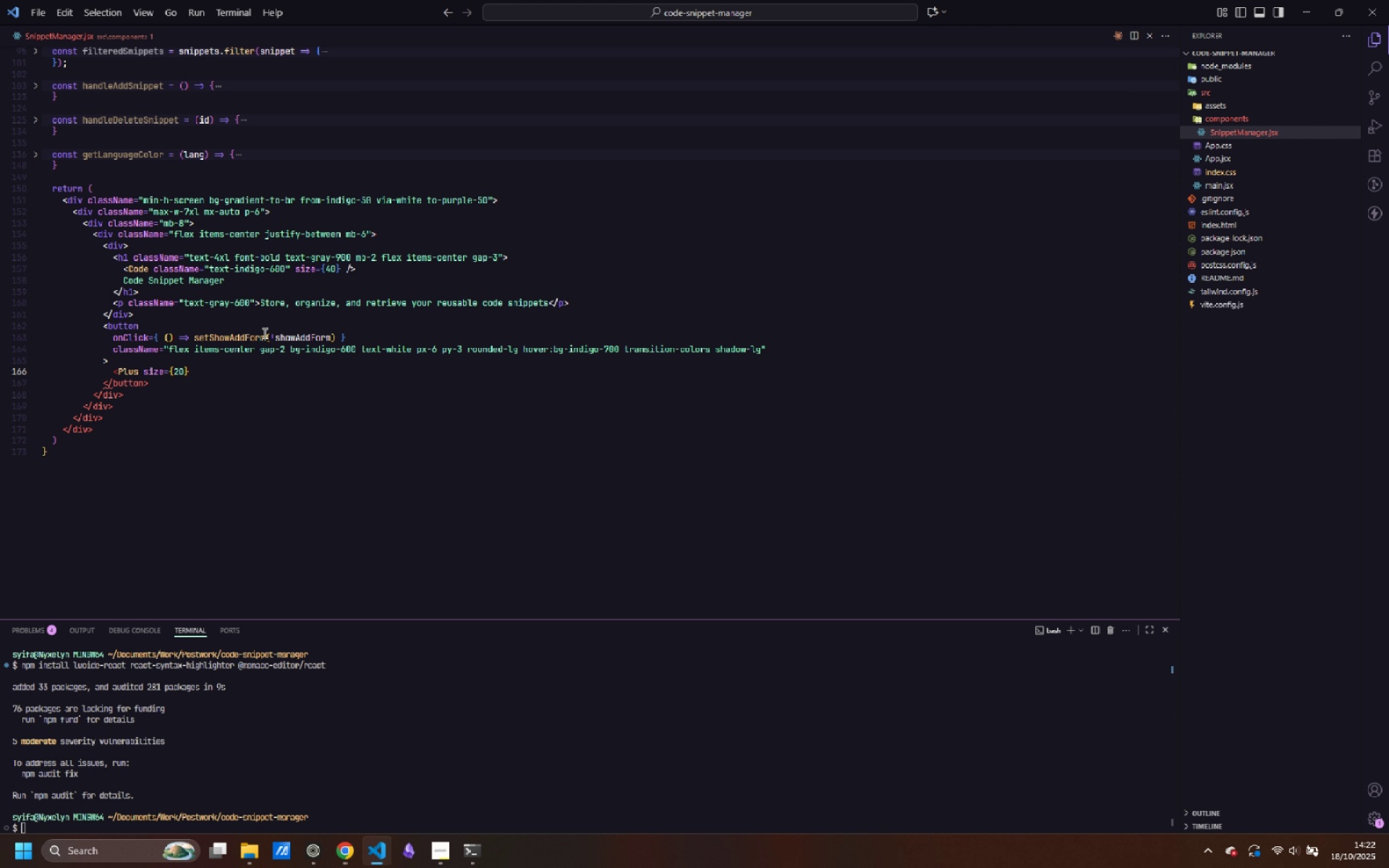 
key(Space)
 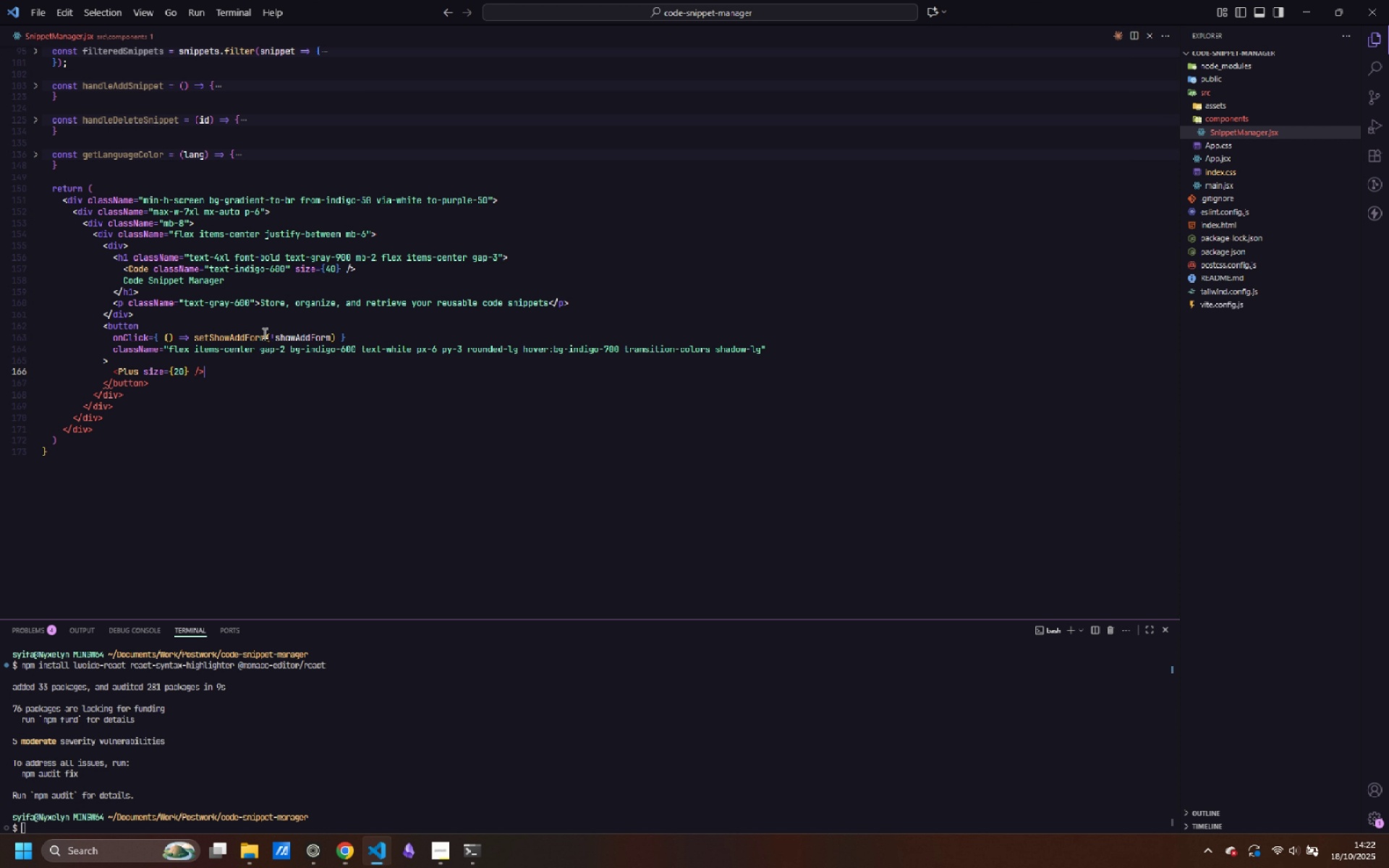 
key(Slash)
 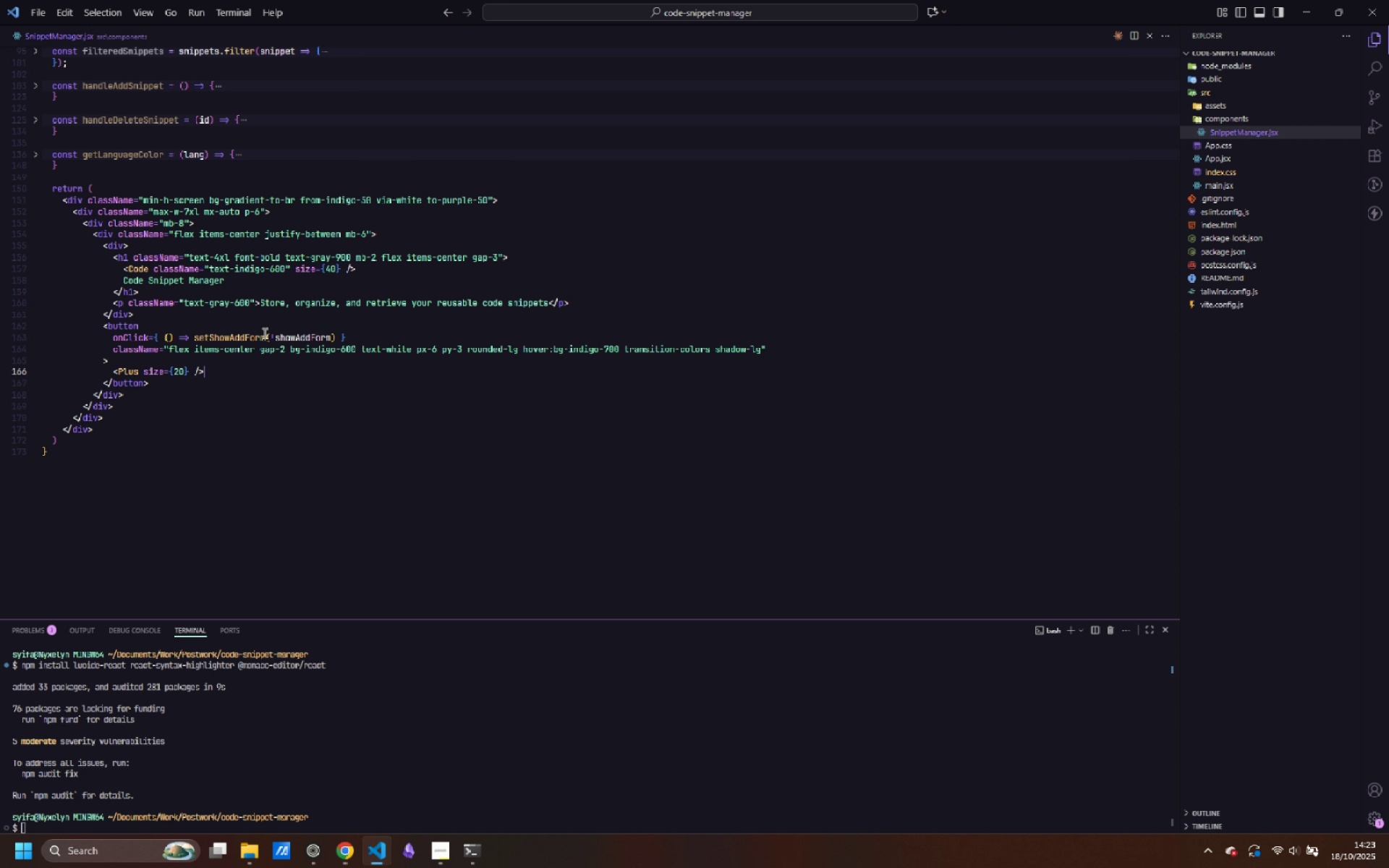 
key(Enter)
 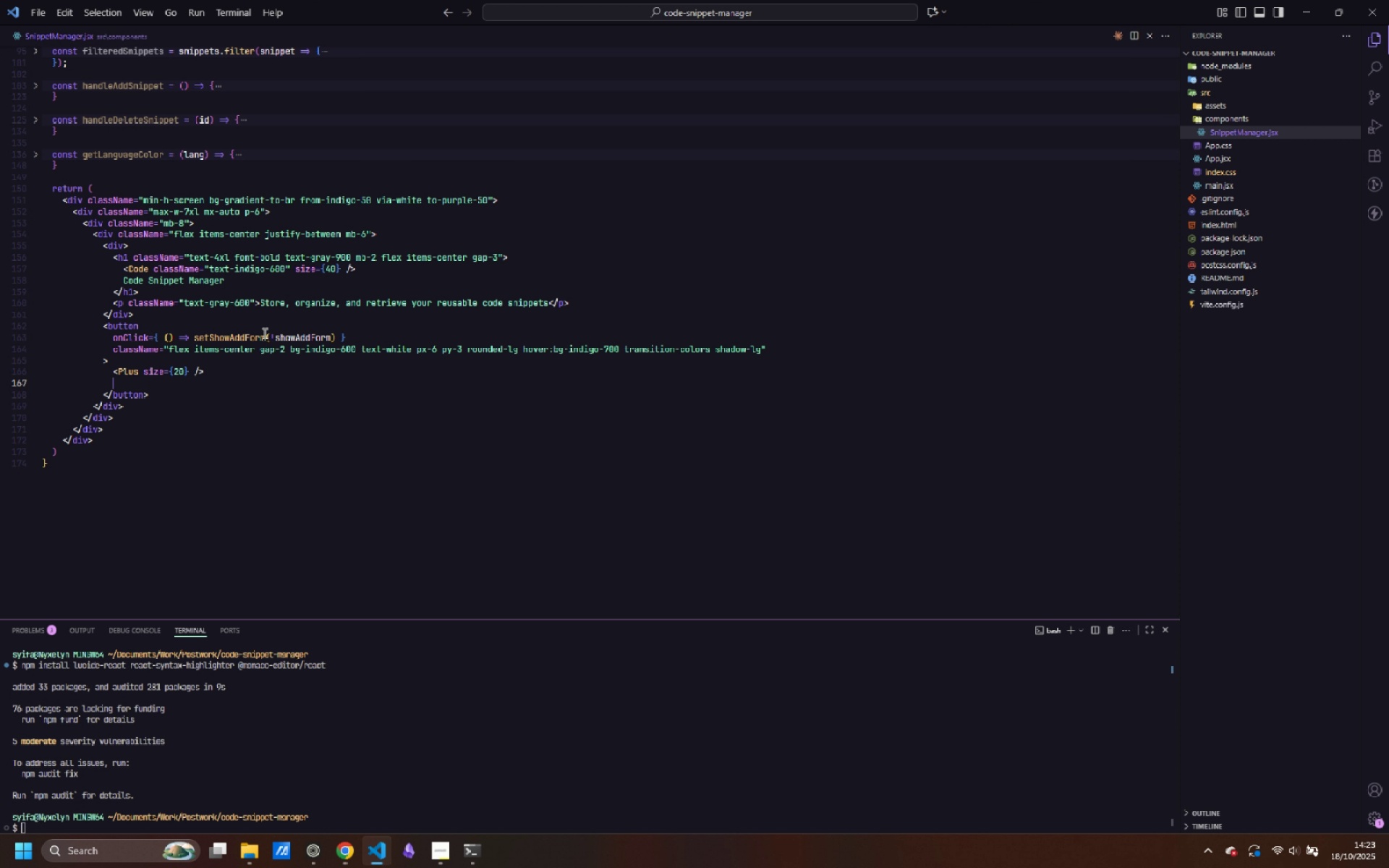 
type(Add Snippet)
 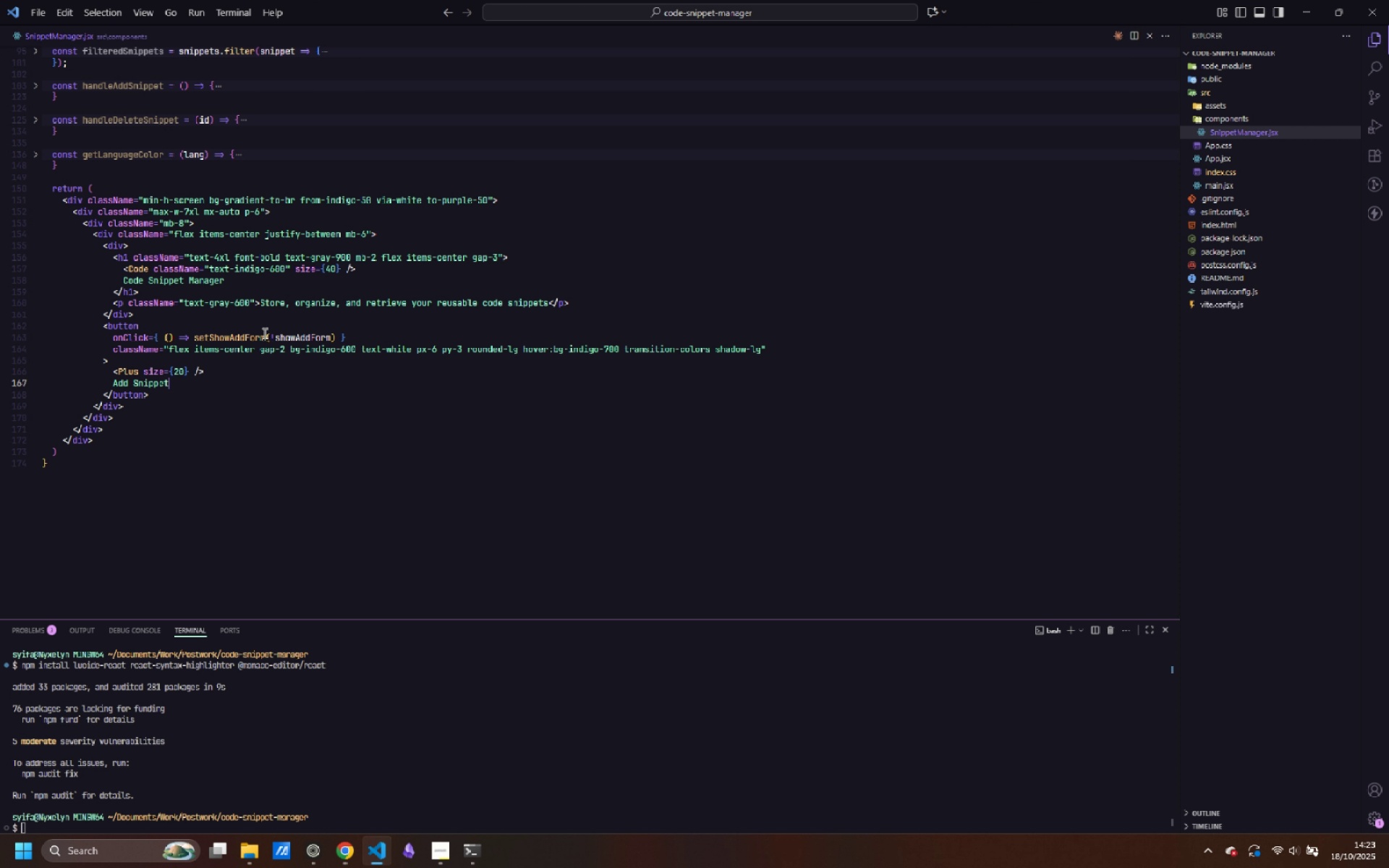 
key(ArrowDown)
 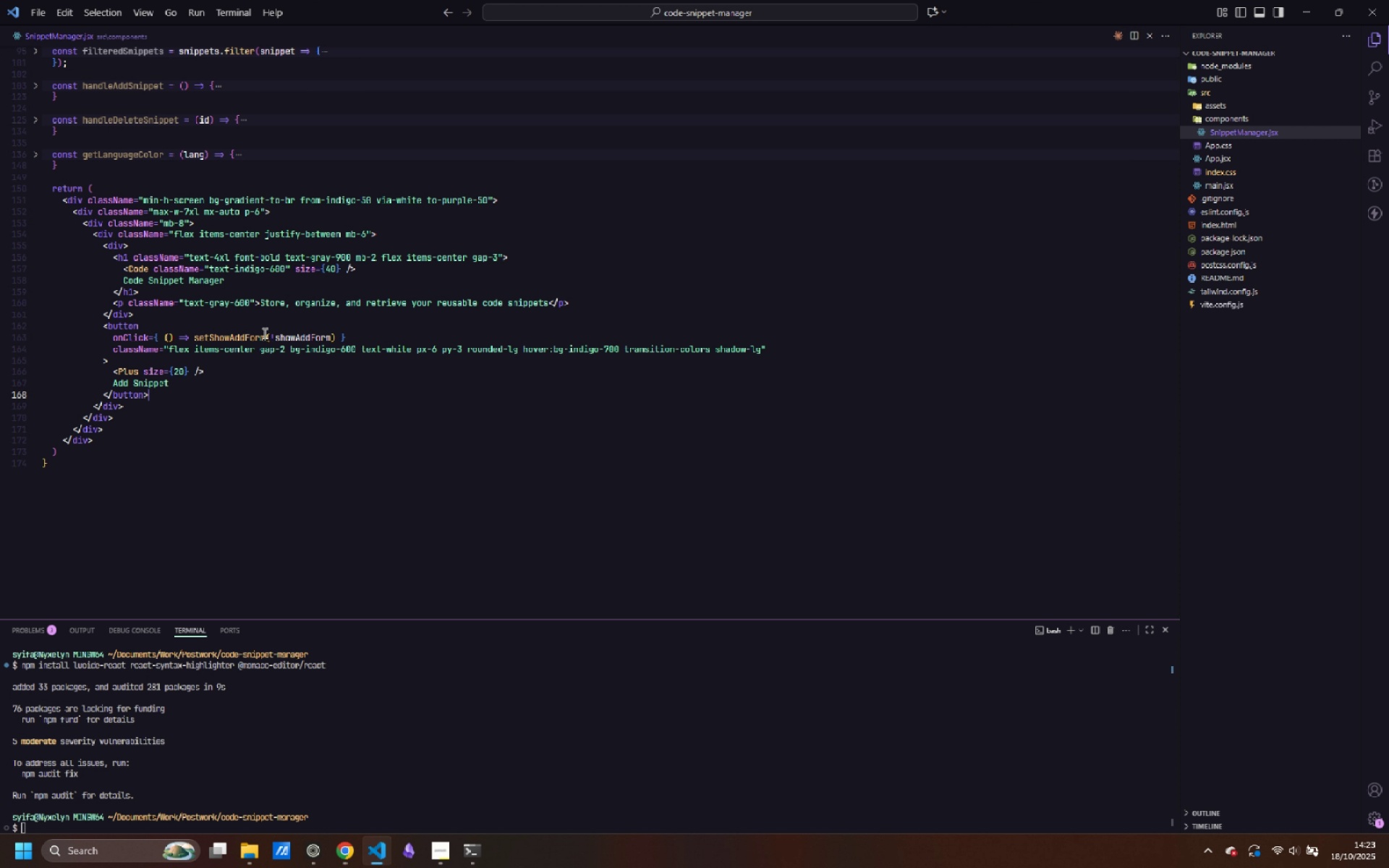 
key(ArrowDown)
 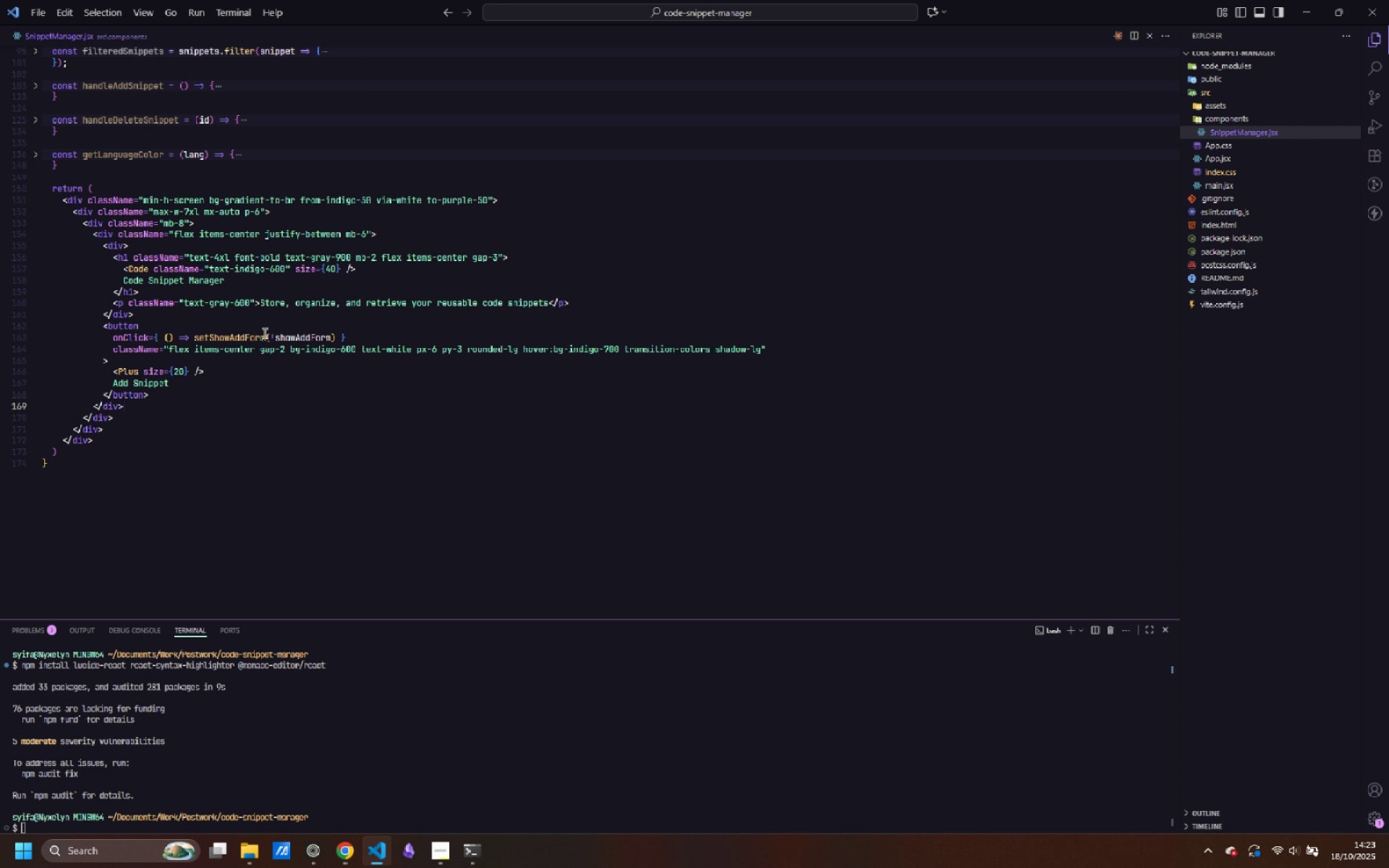 
key(Enter)
 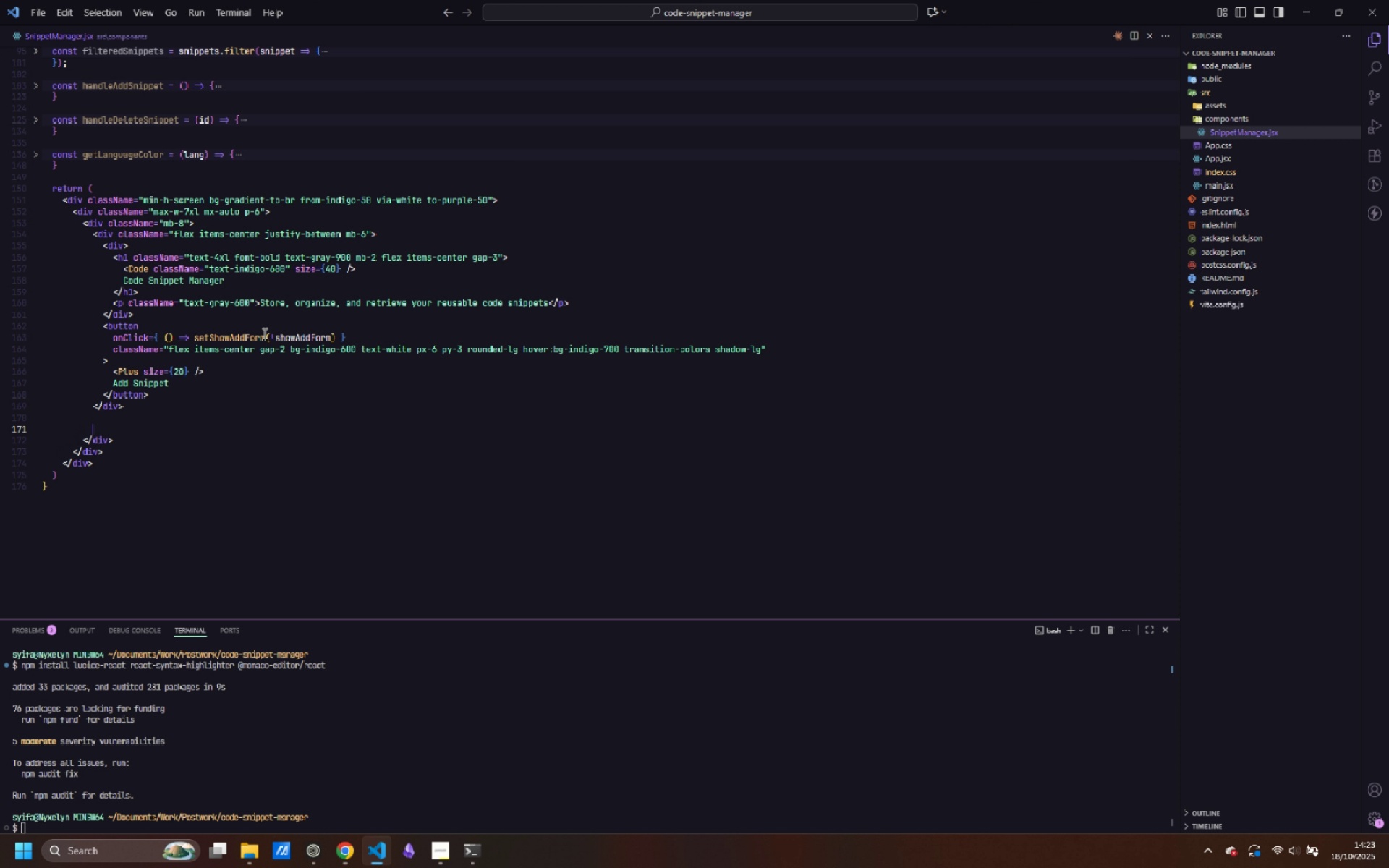 
key(Enter)
 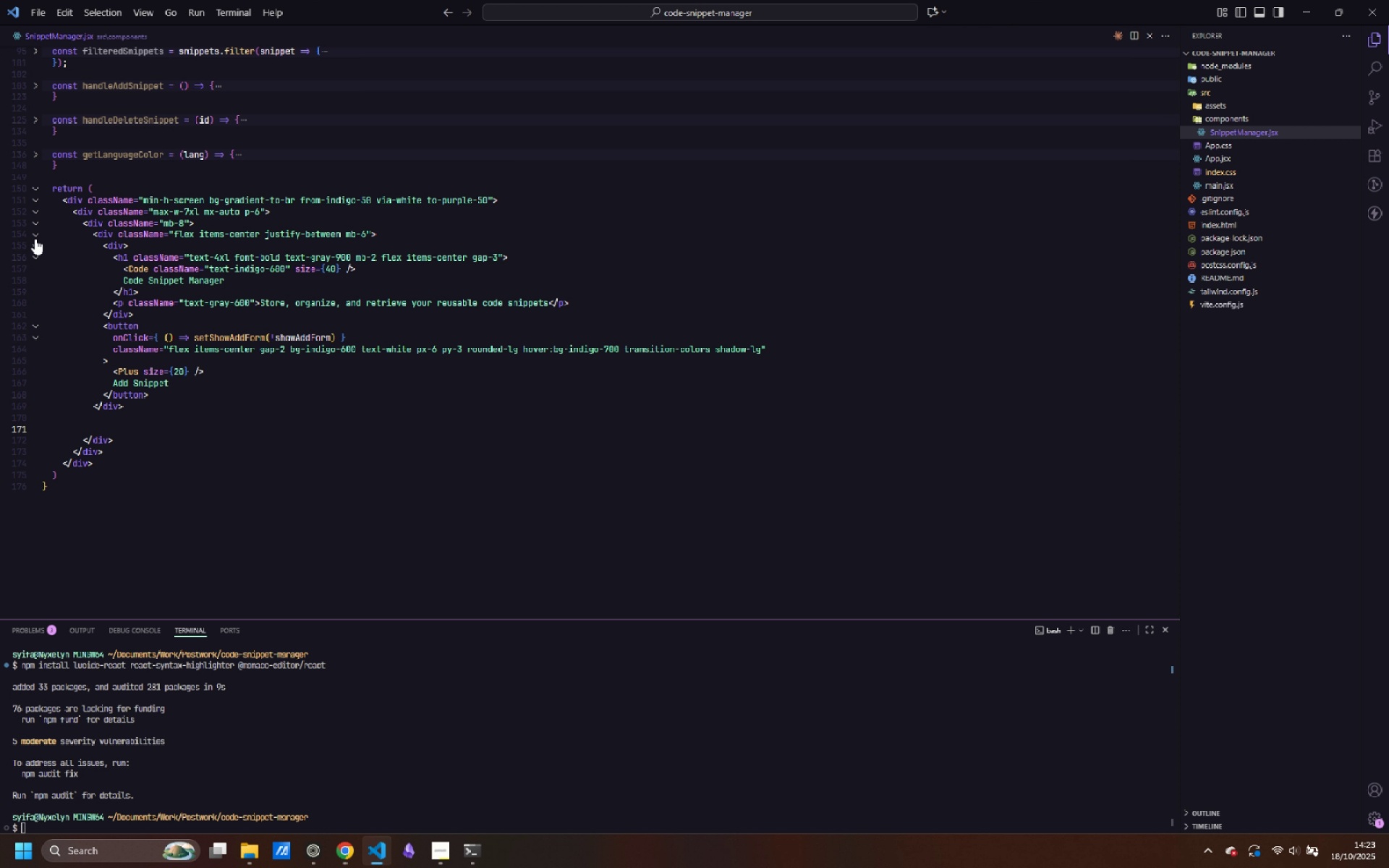 
left_click([35, 238])
 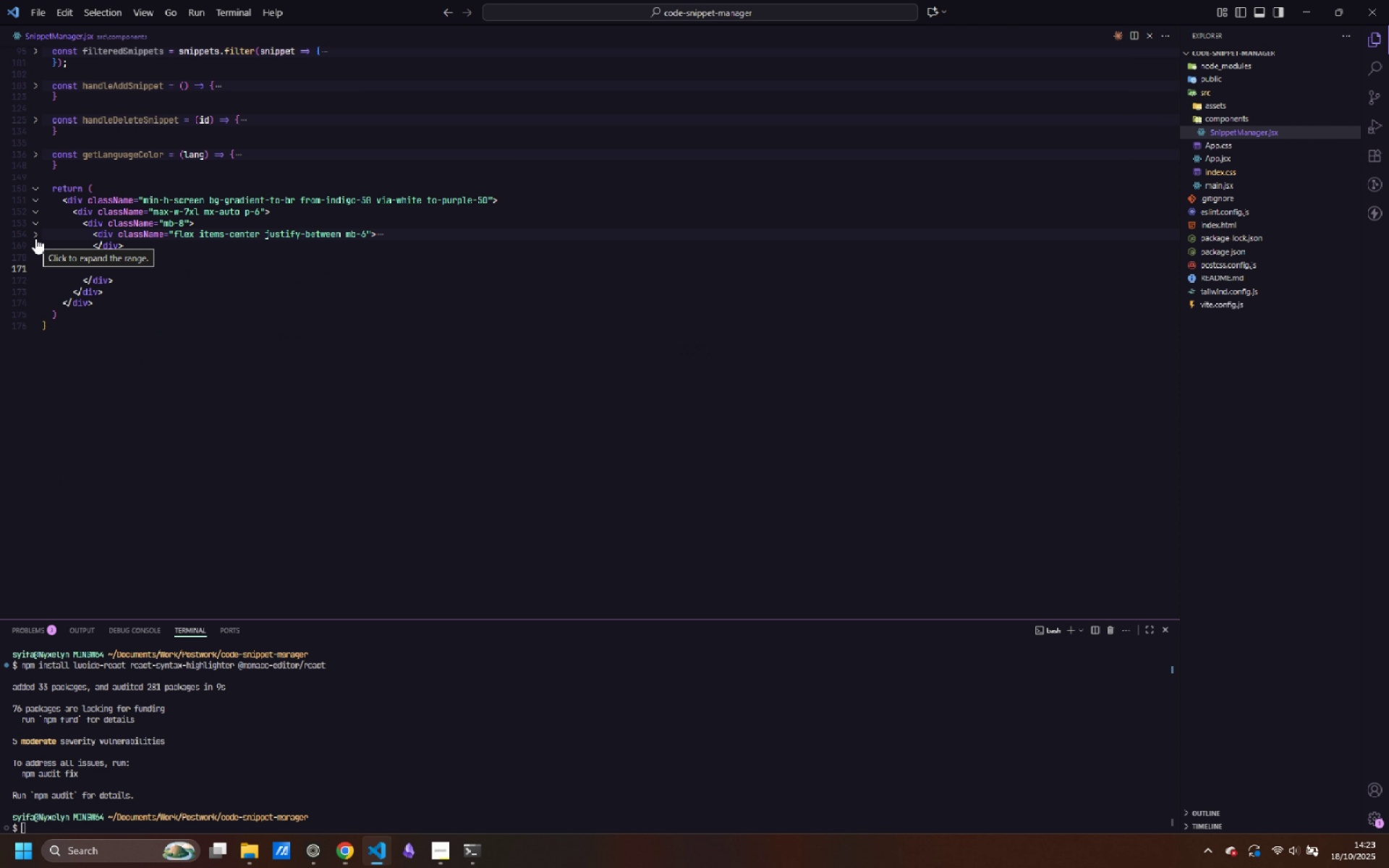 
left_click([35, 238])
 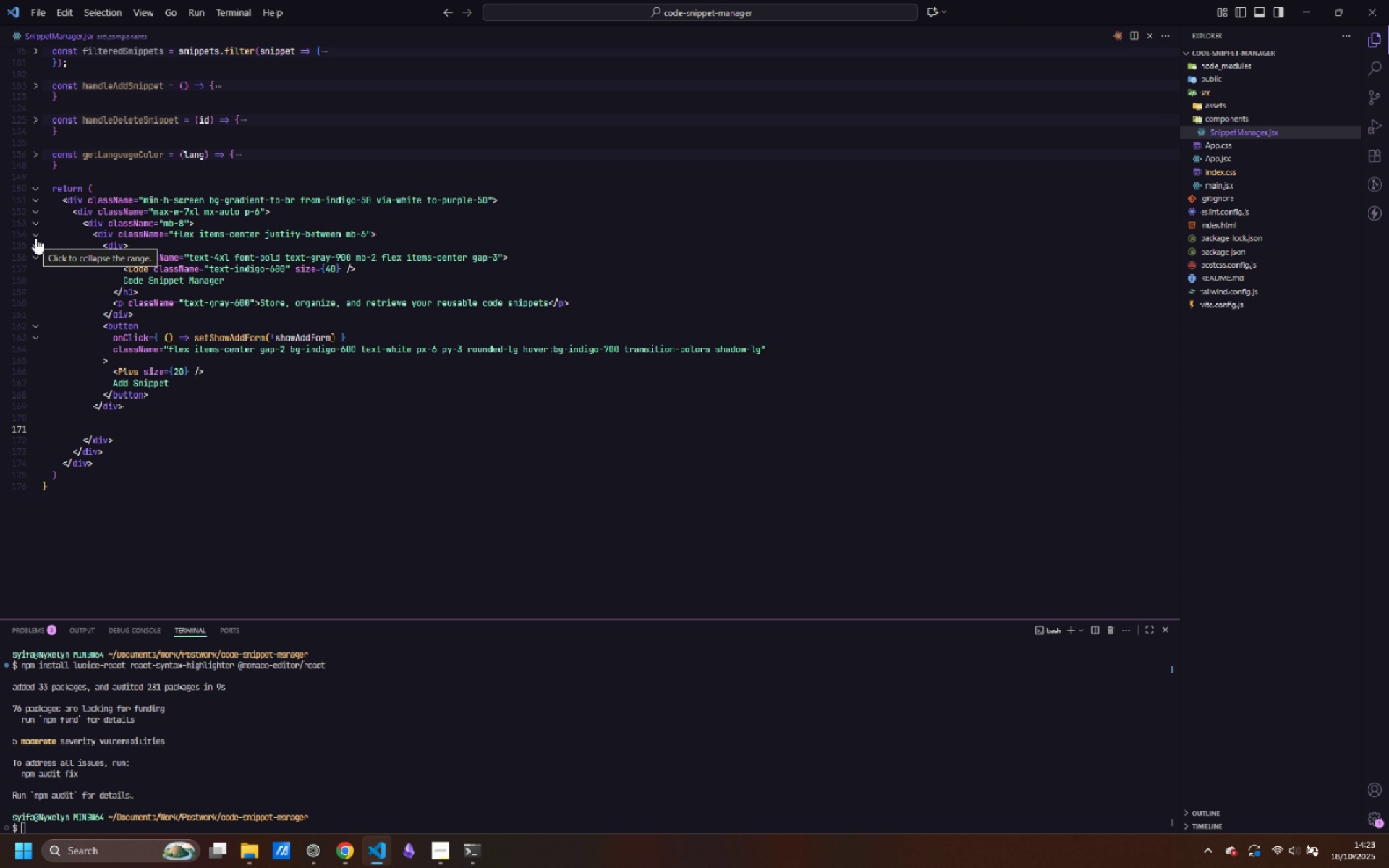 
left_click([35, 238])
 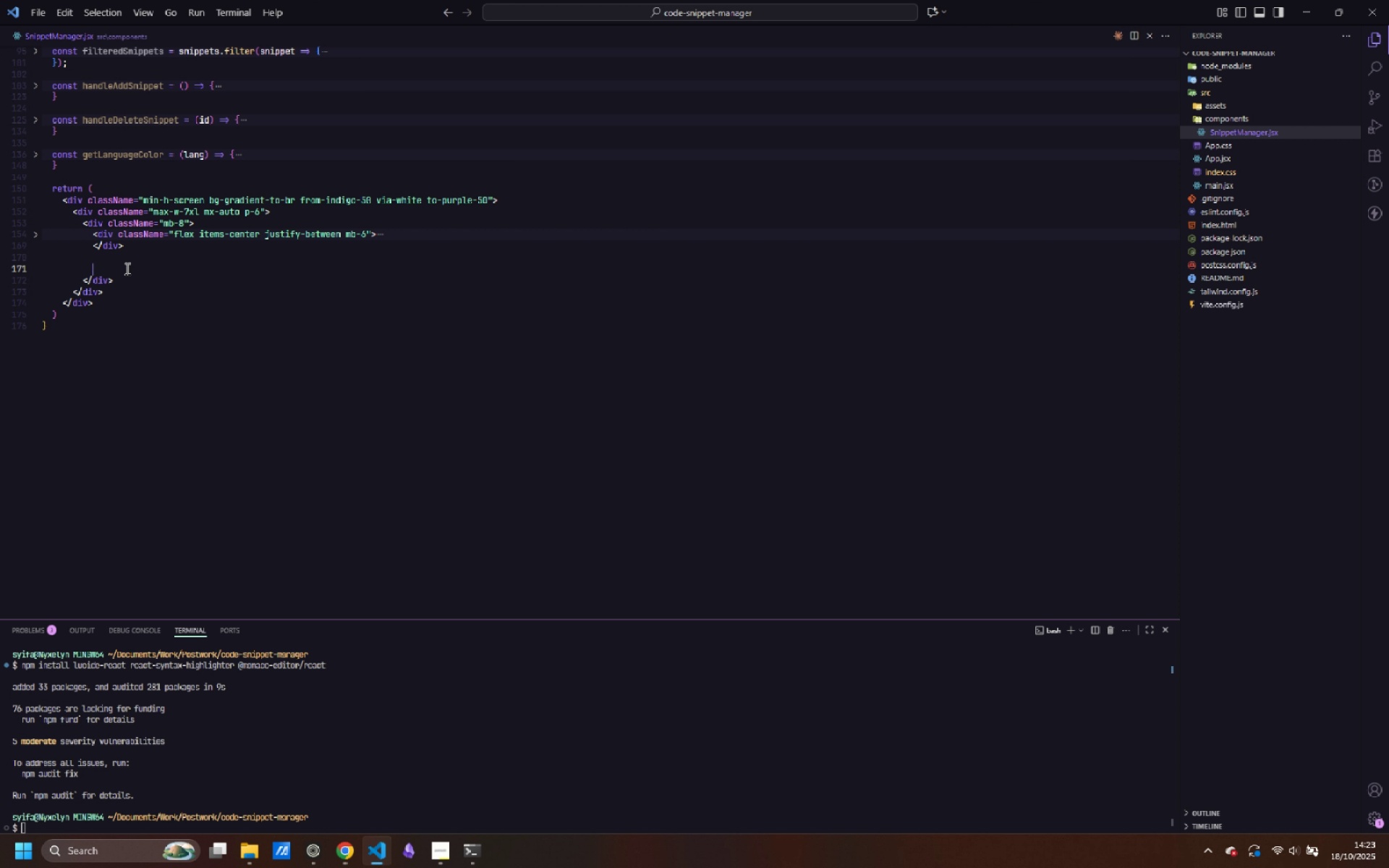 
type(<div )
key(Backspace)
type(>)
 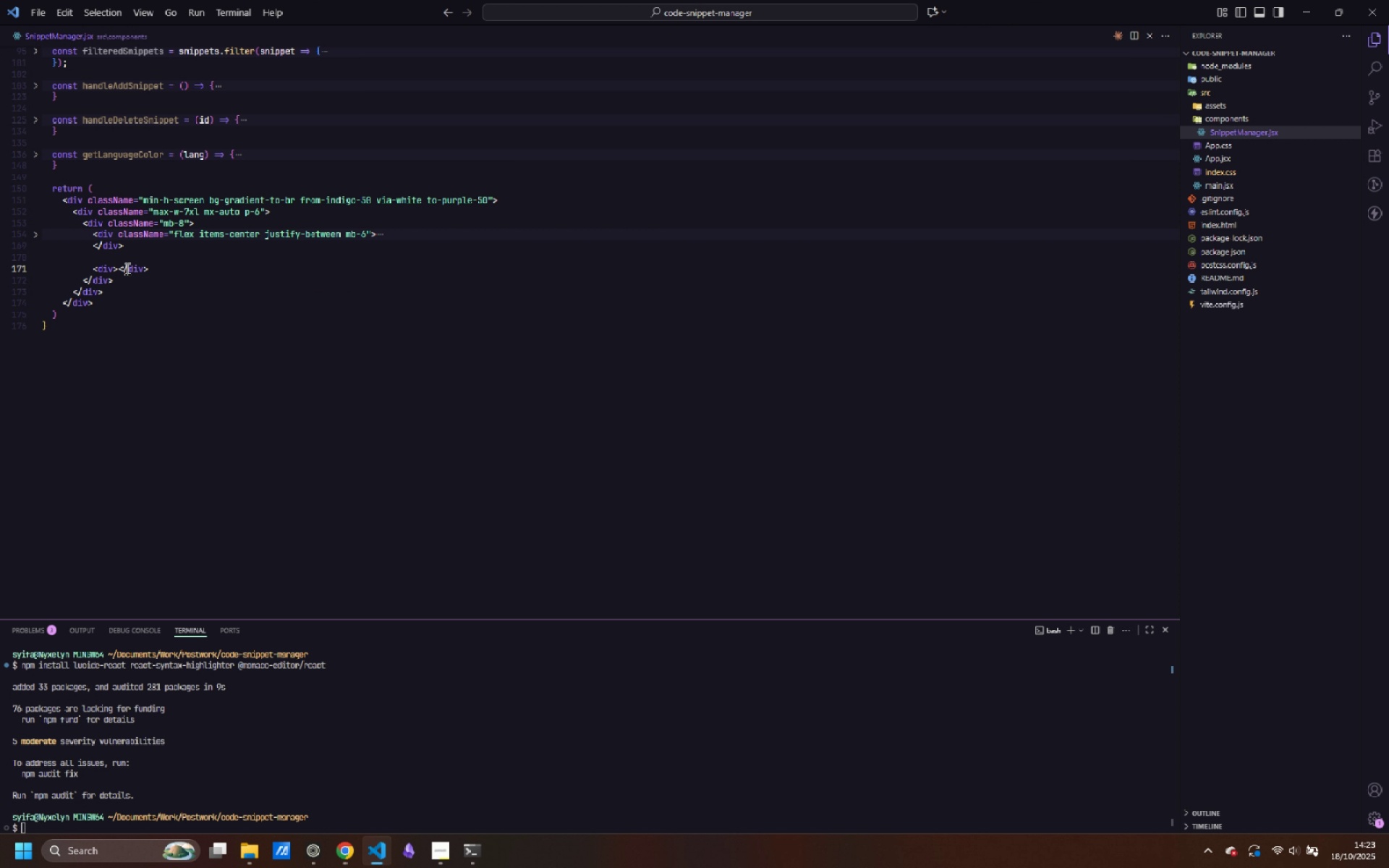 
 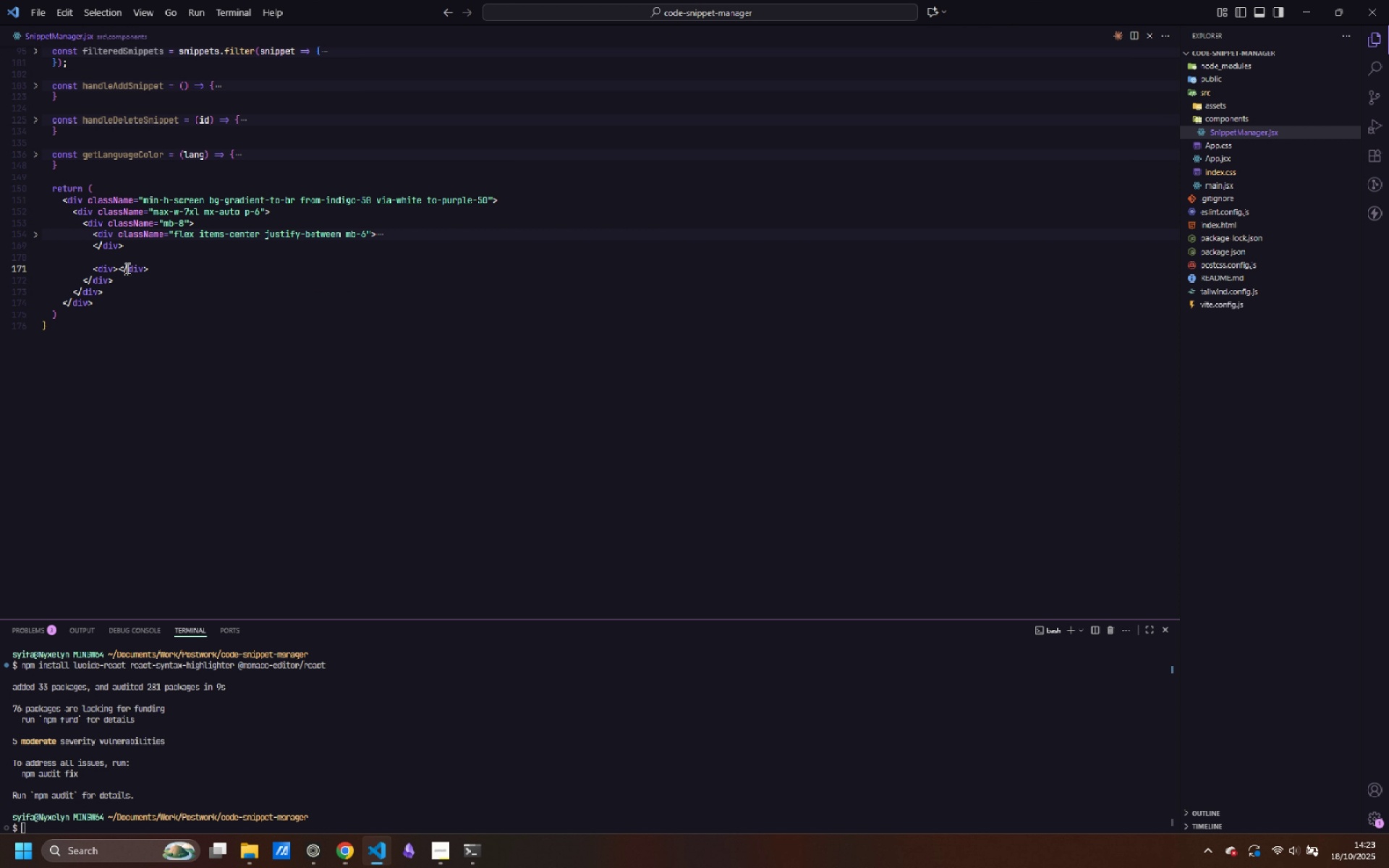 
key(Enter)
 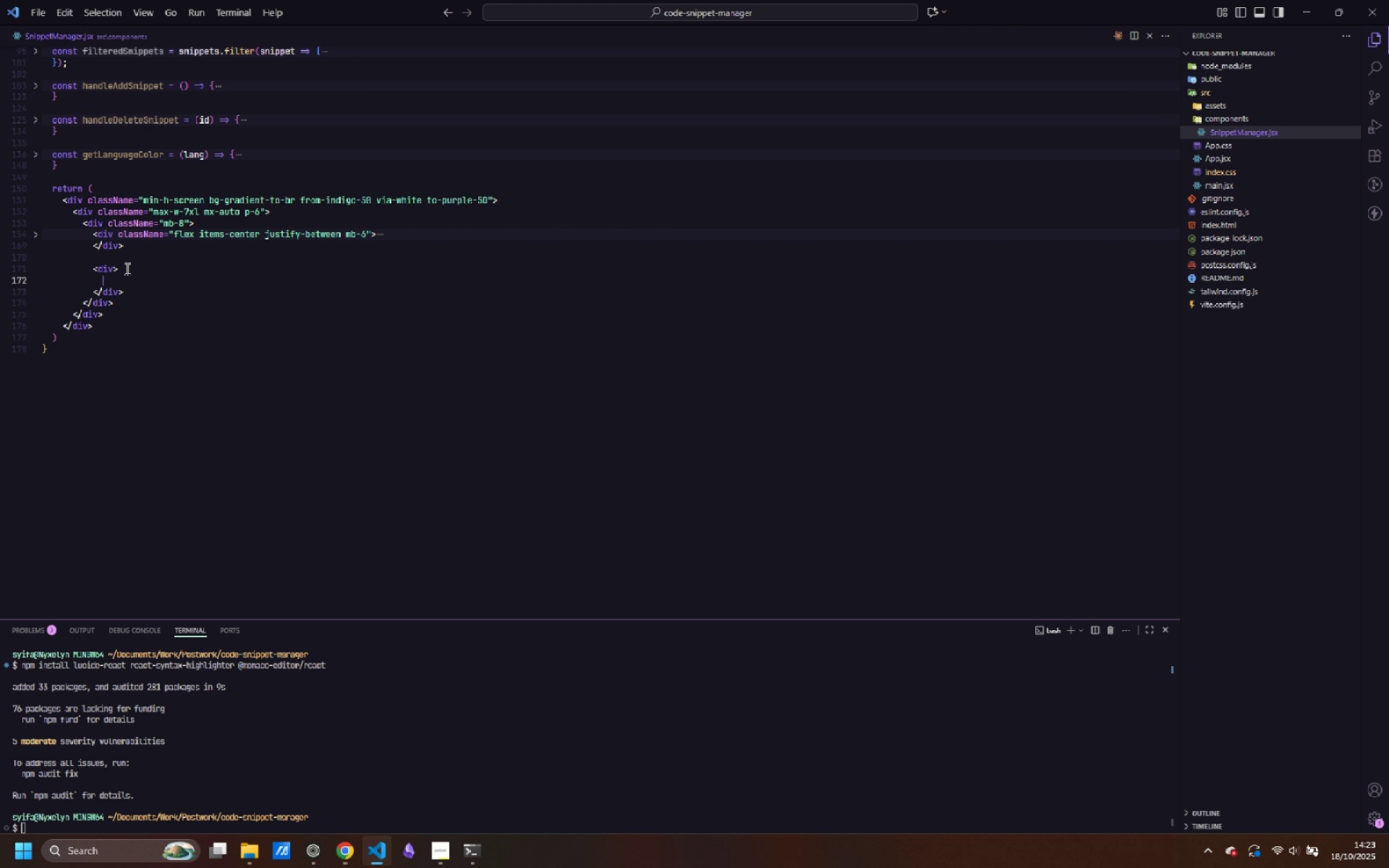 
key(ArrowUp)
 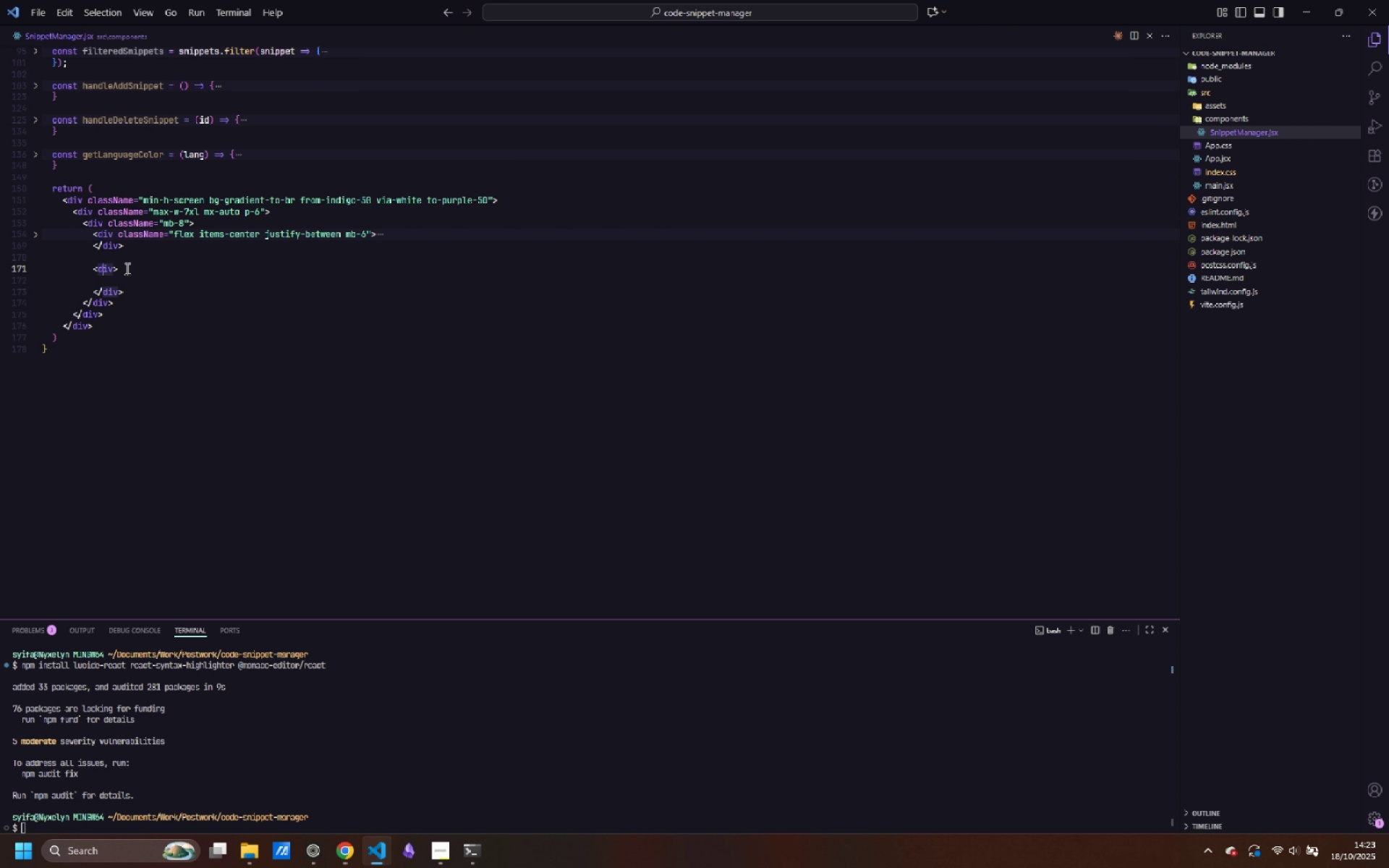 
key(Control+ArrowRight)
 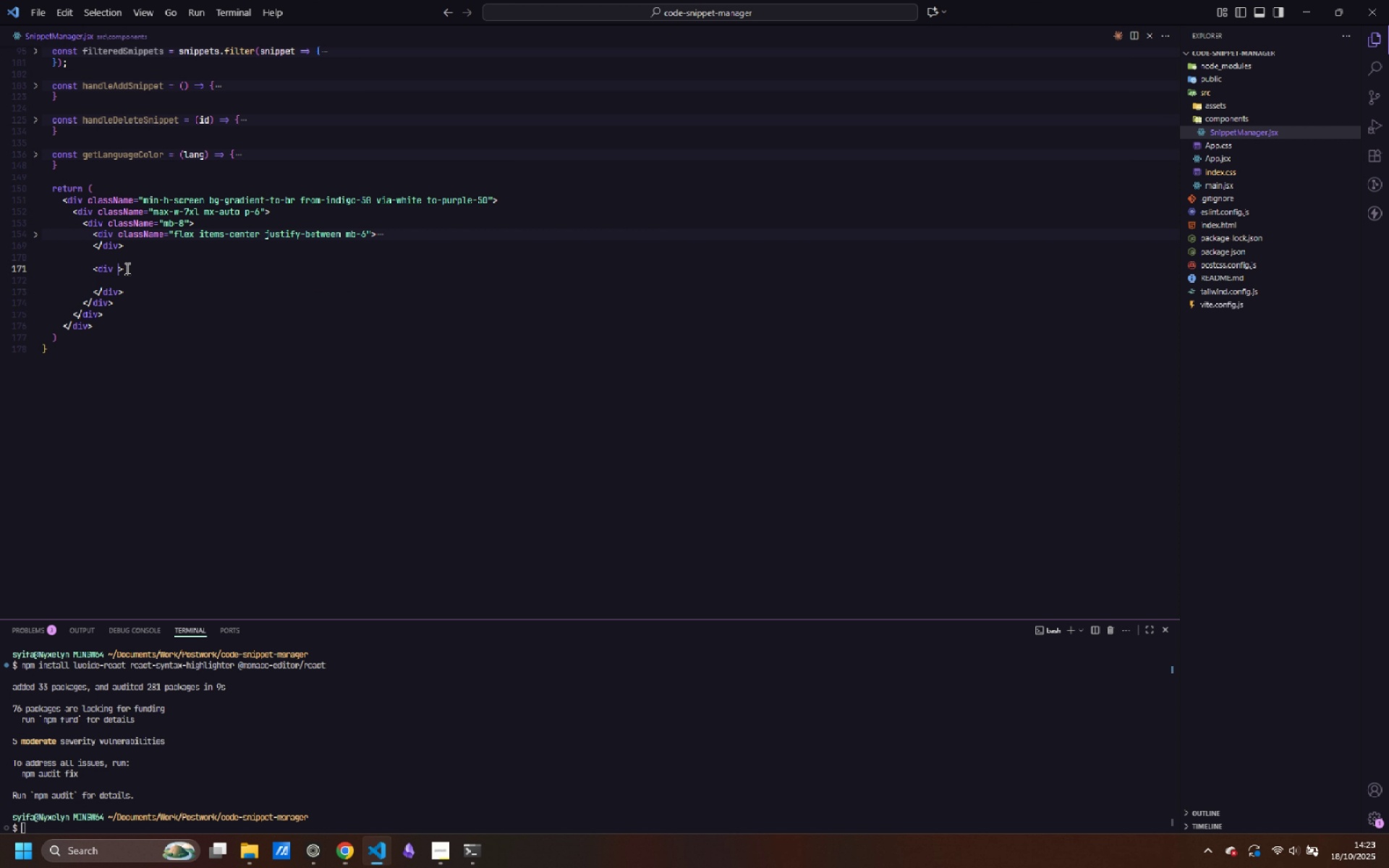 
type( className="")
 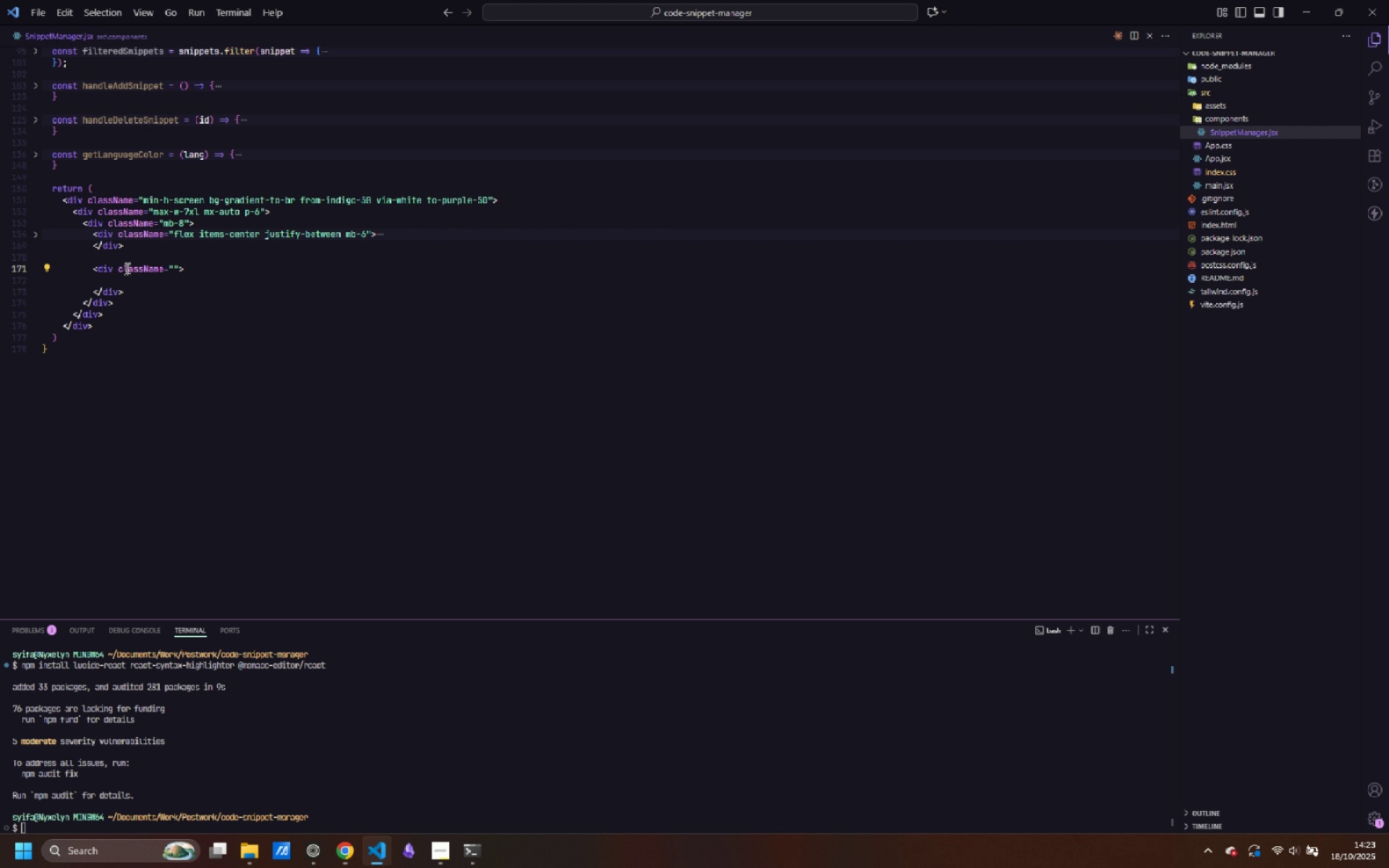 
 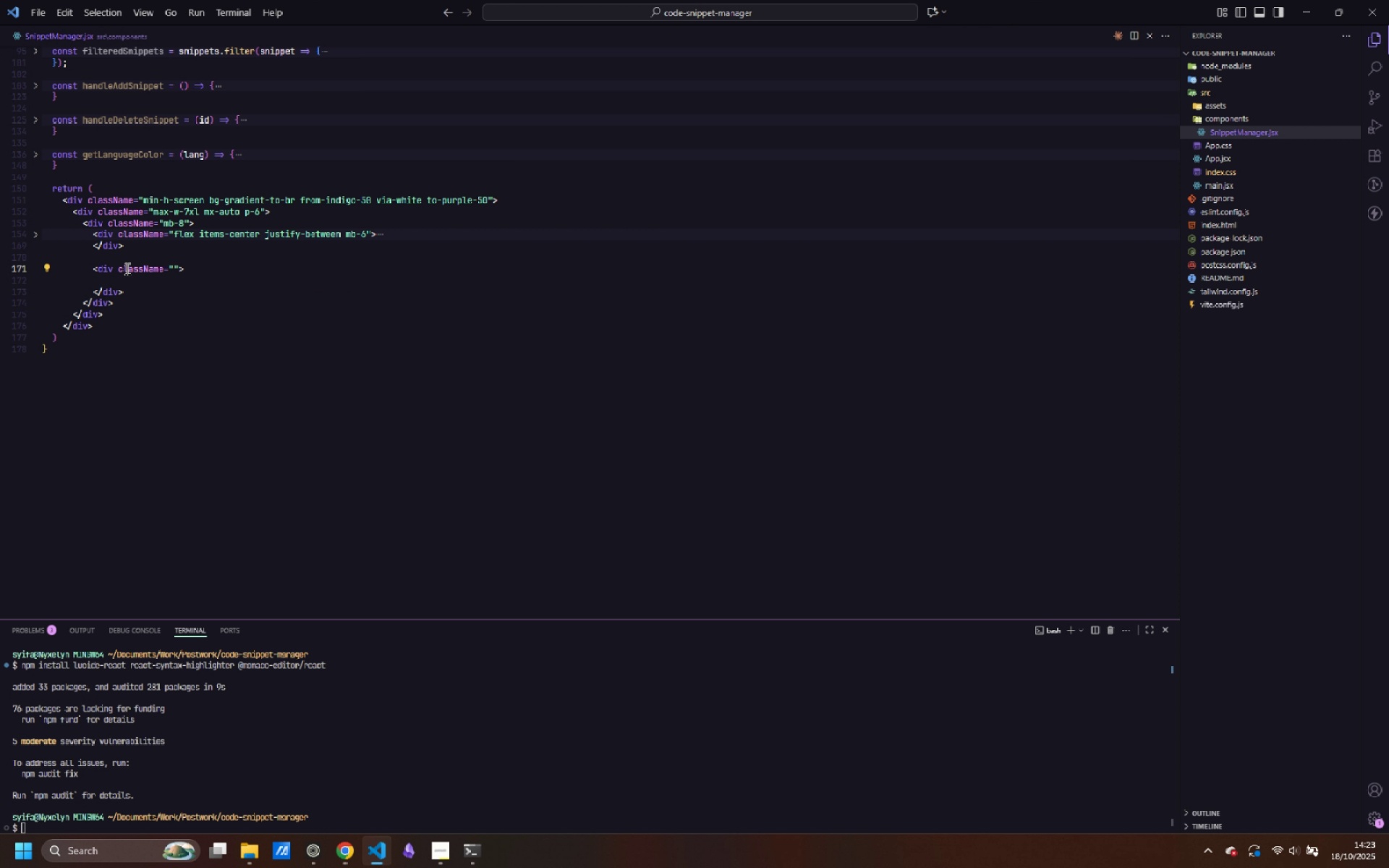 
key(ArrowLeft)
 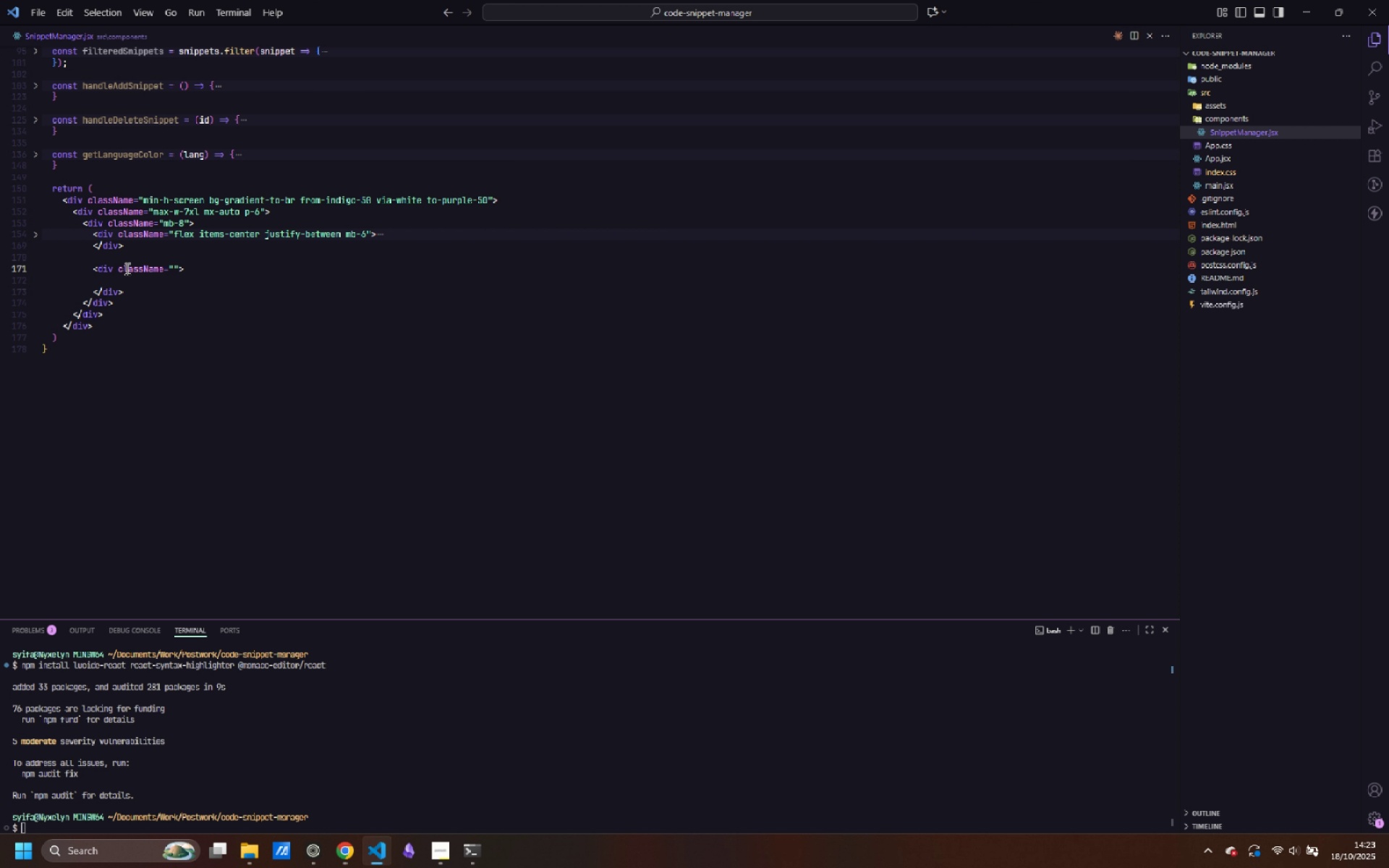 
type(bg-hi)
key(Backspace)
key(Backspace)
type(white )
 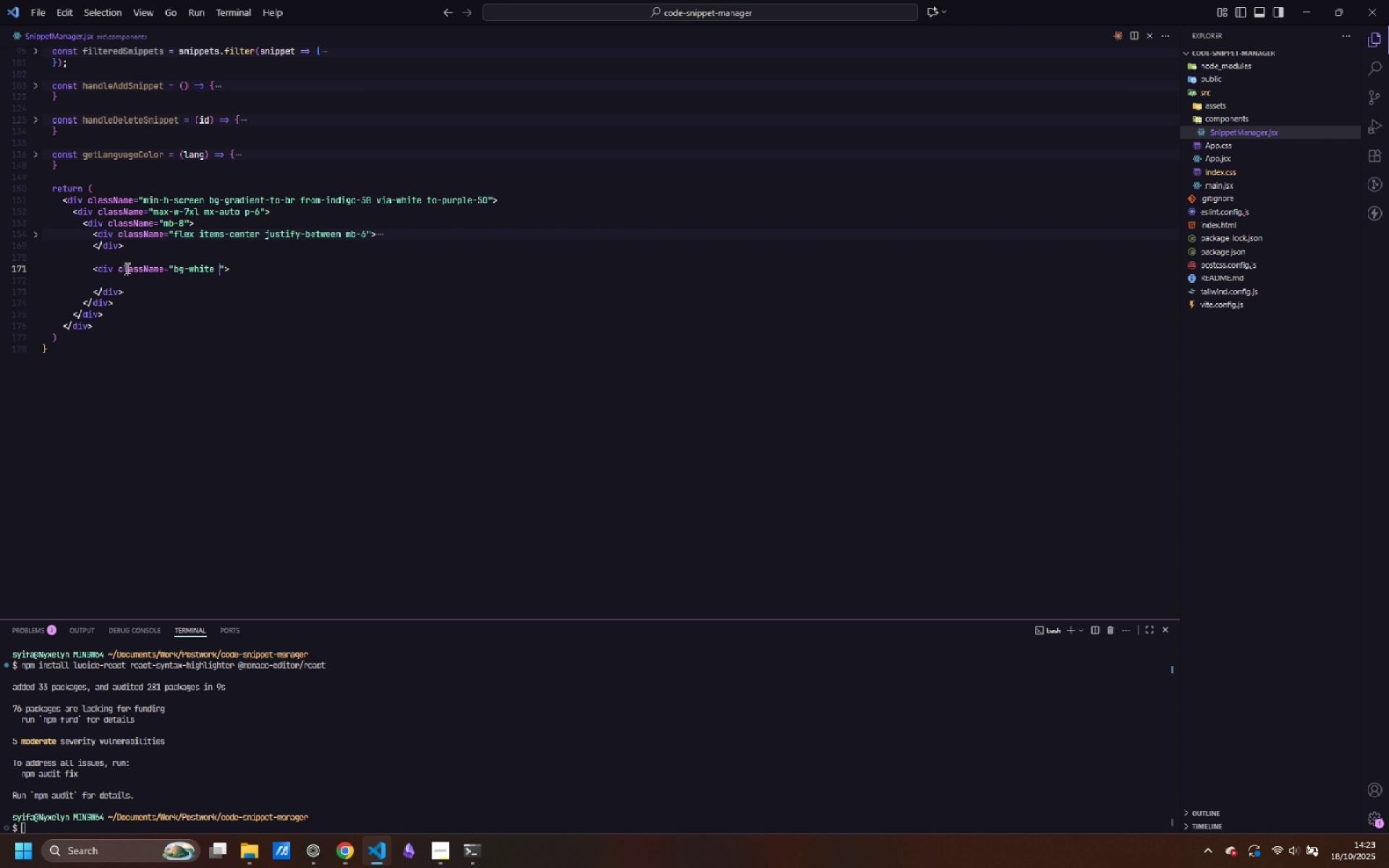 
type(rouded)
 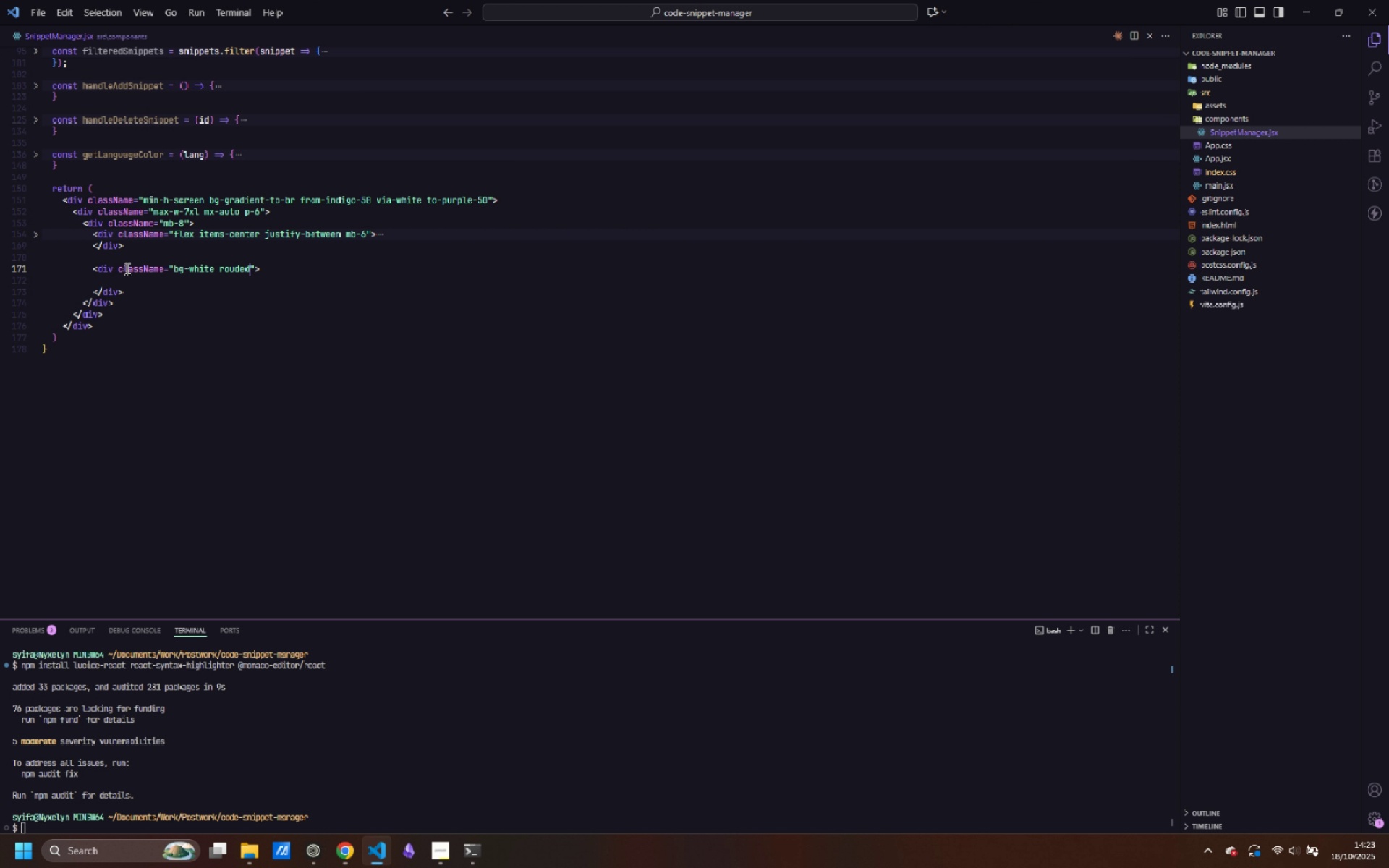 
key(ArrowLeft)
 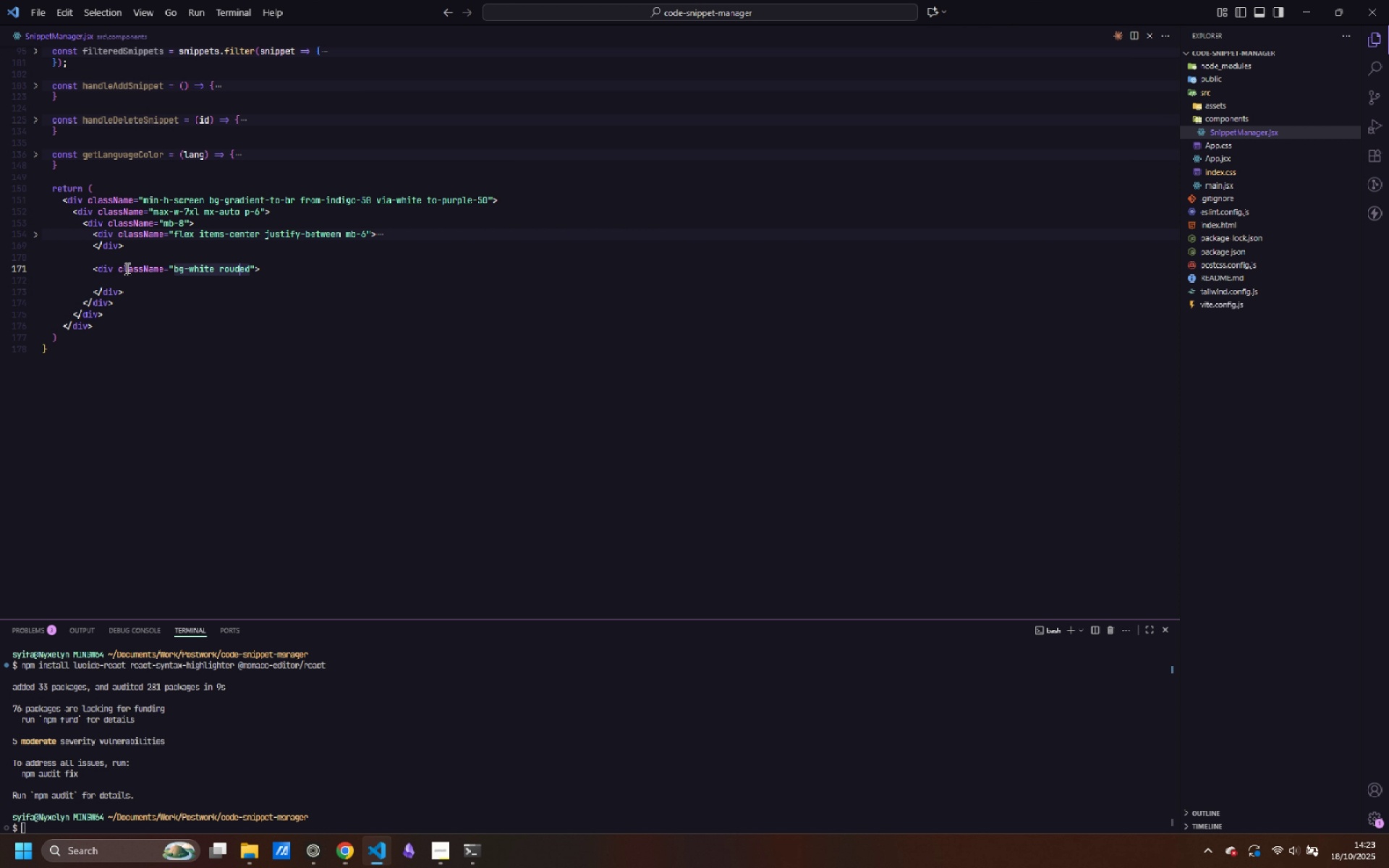 
key(ArrowLeft)
 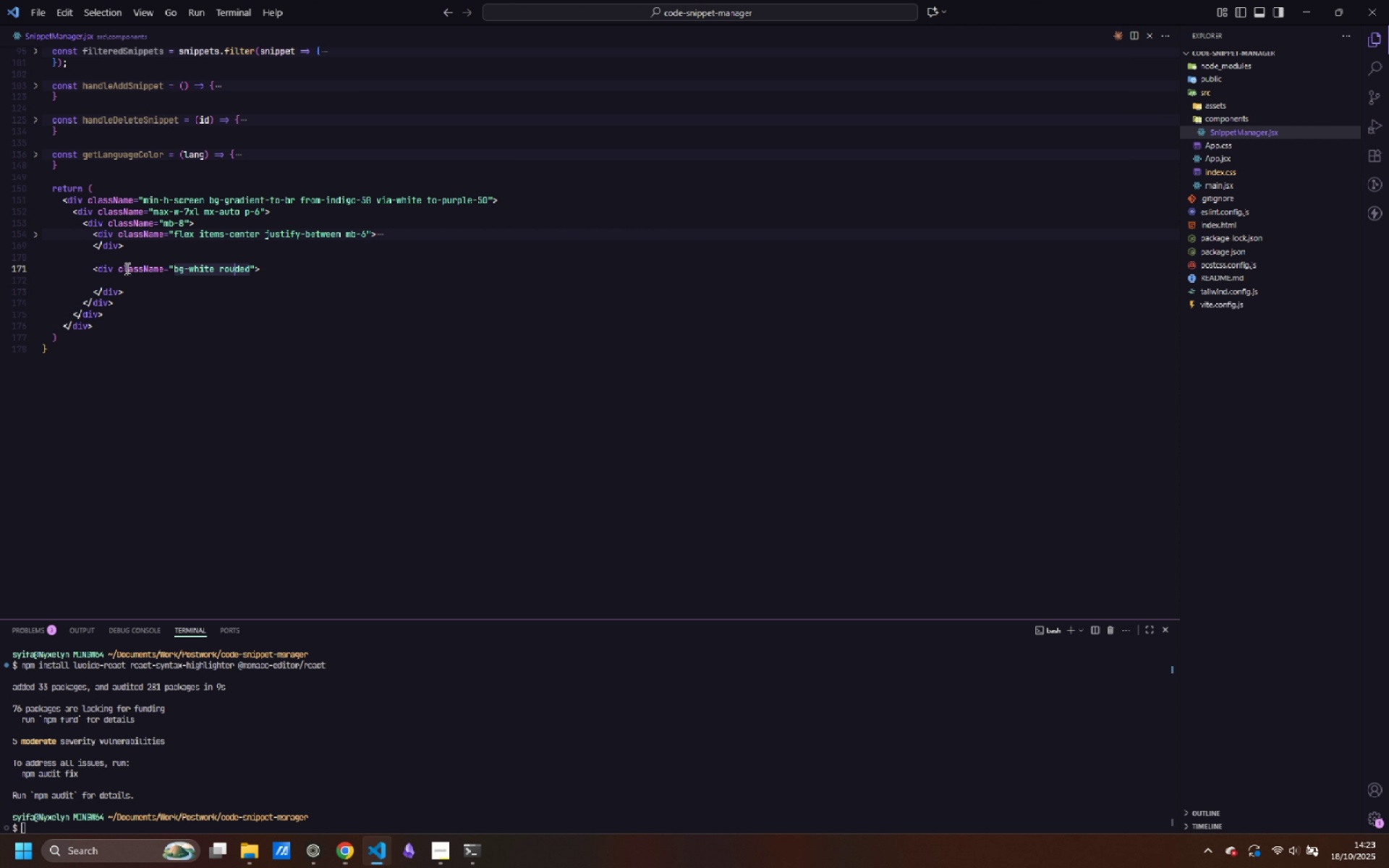 
key(ArrowLeft)
 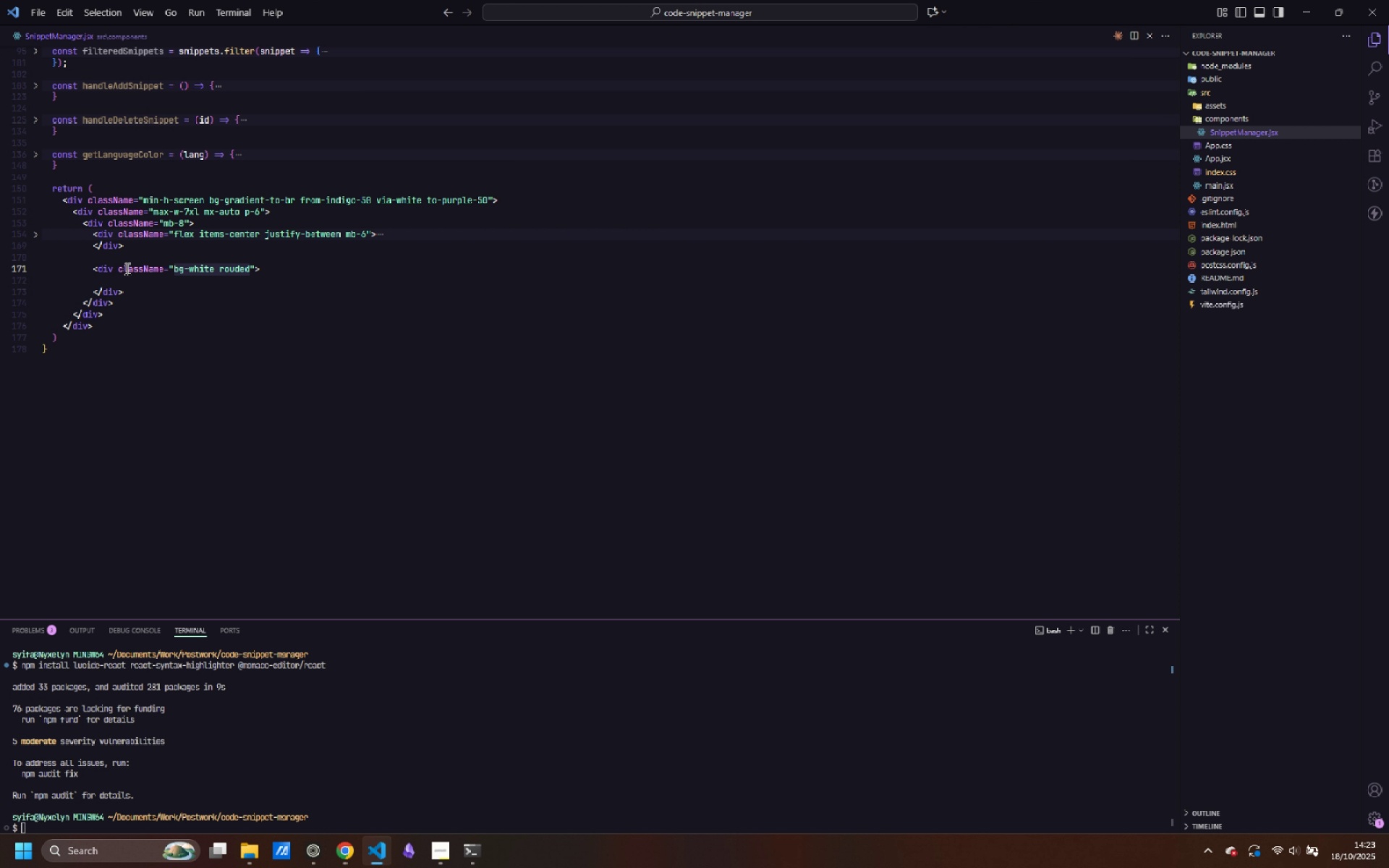 
key(N)
 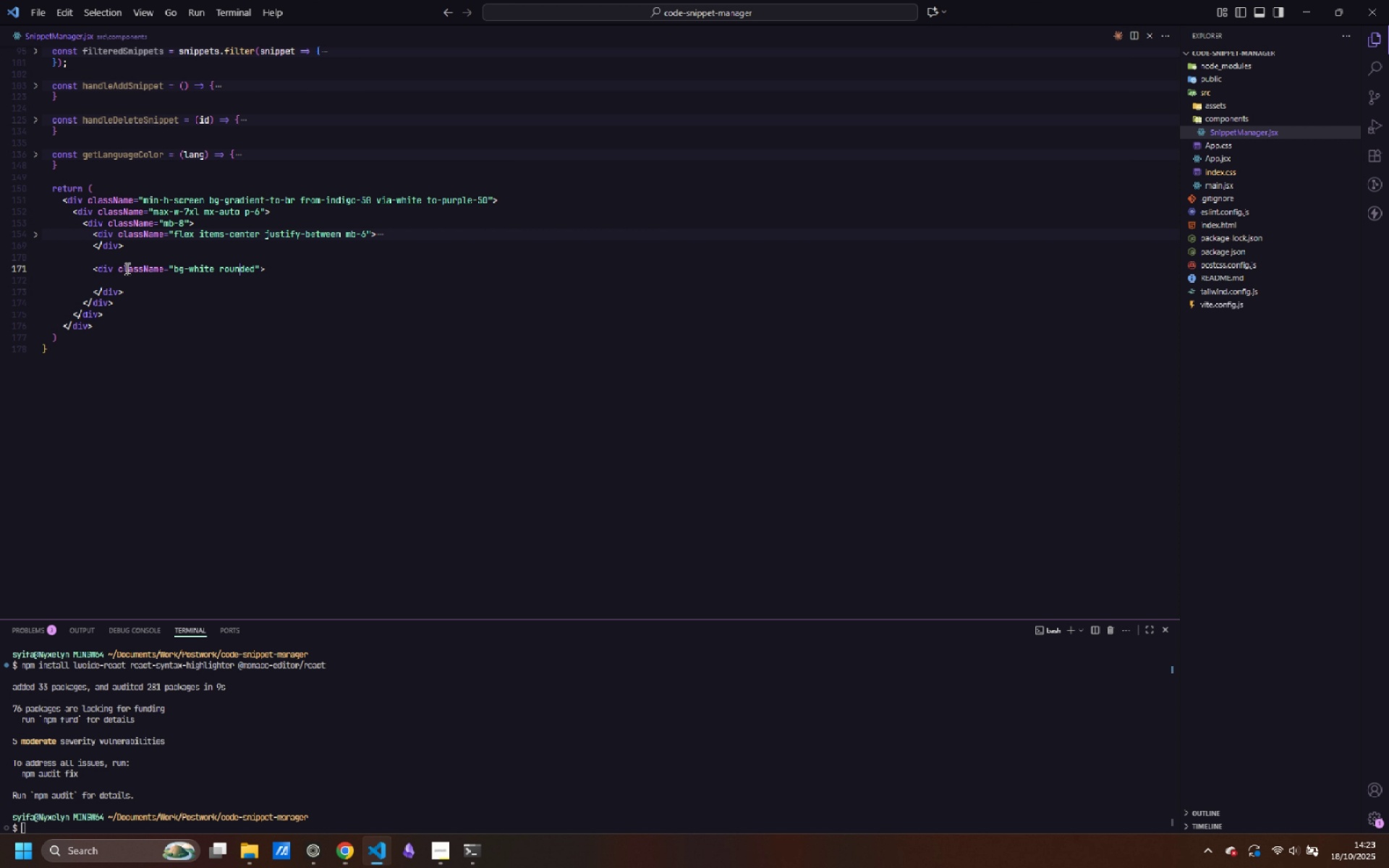 
key(Control+ArrowRight)
 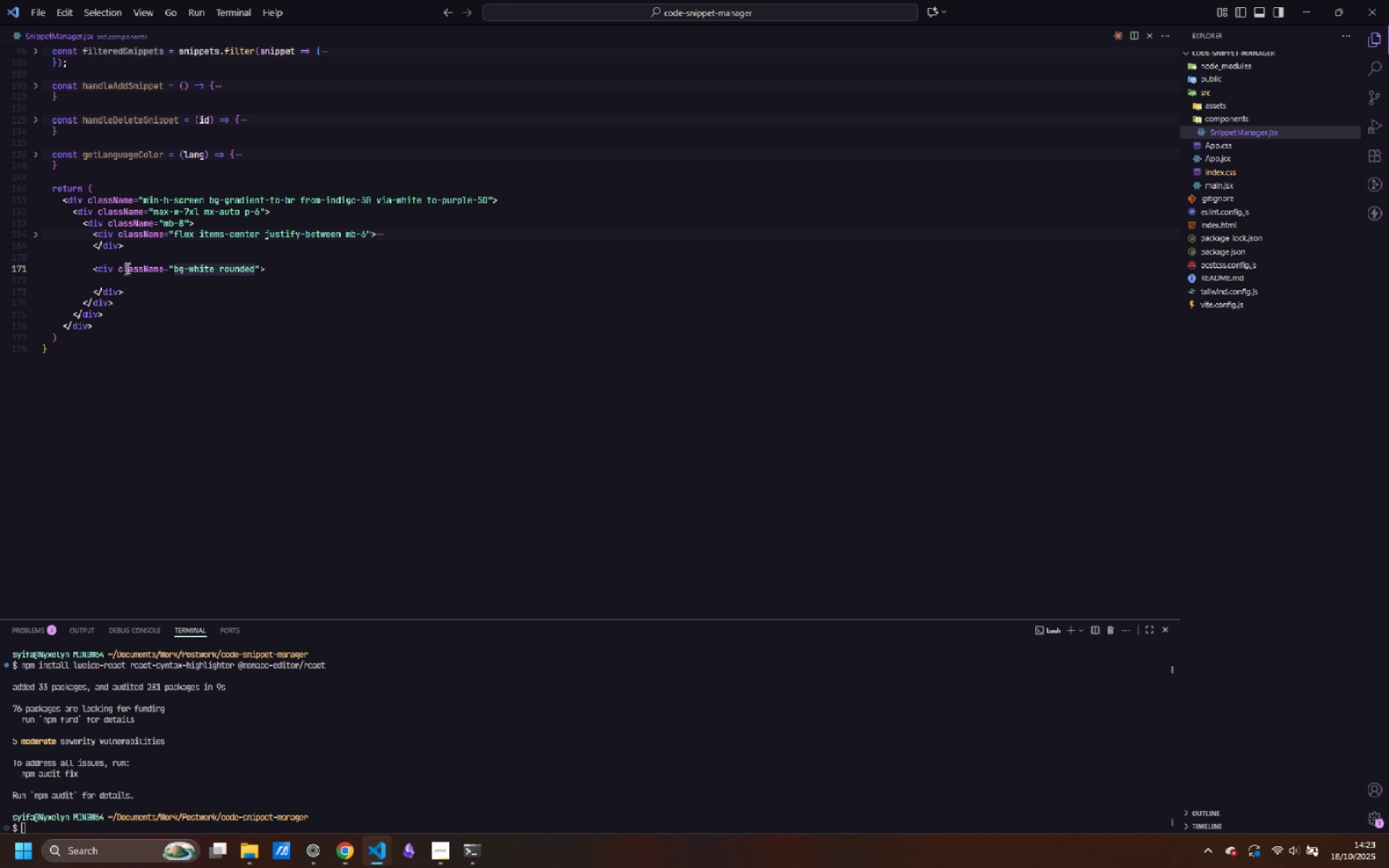 
type(-xl shadow-md p-6 space-y-4)
 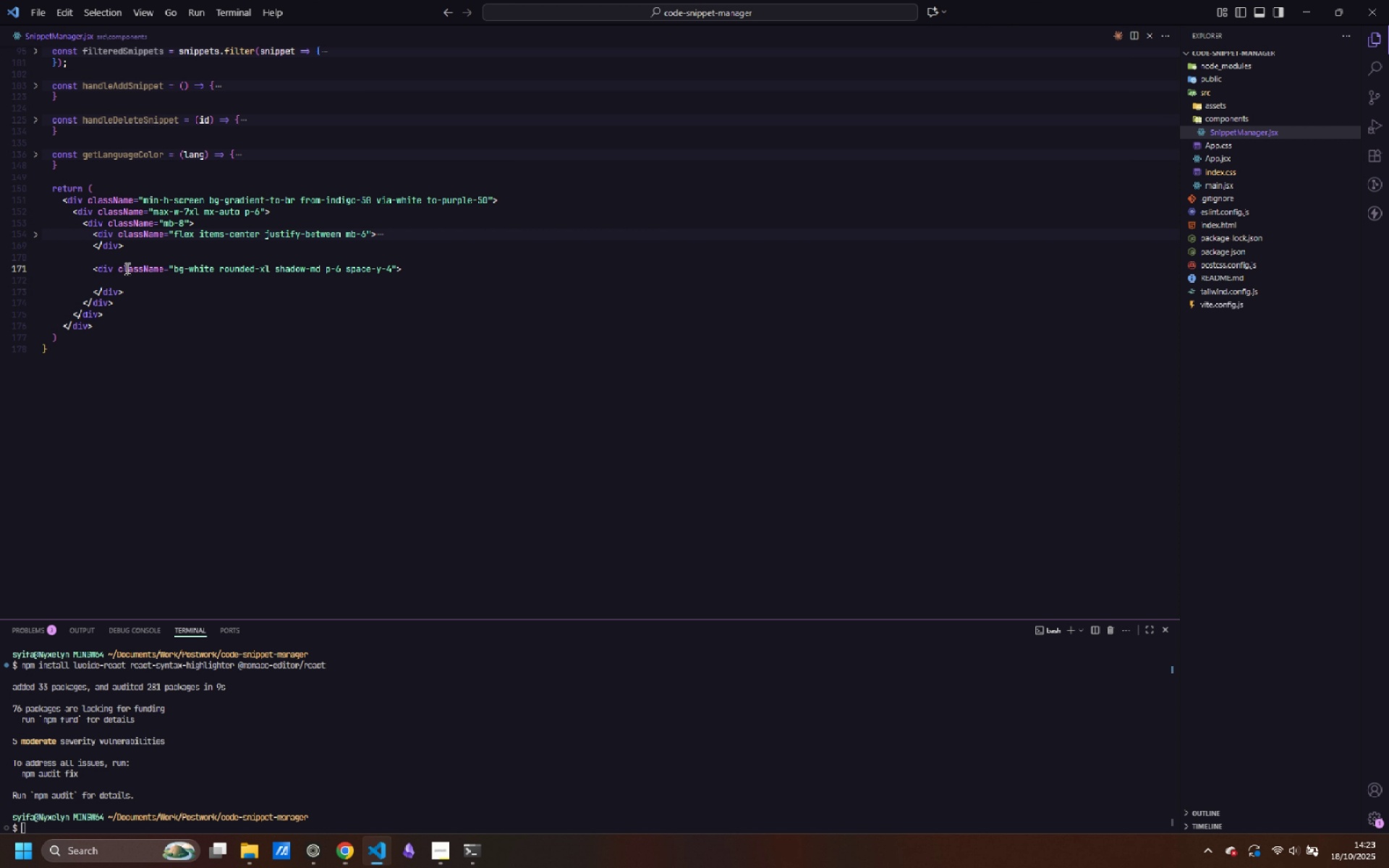 
key(ArrowDown)
 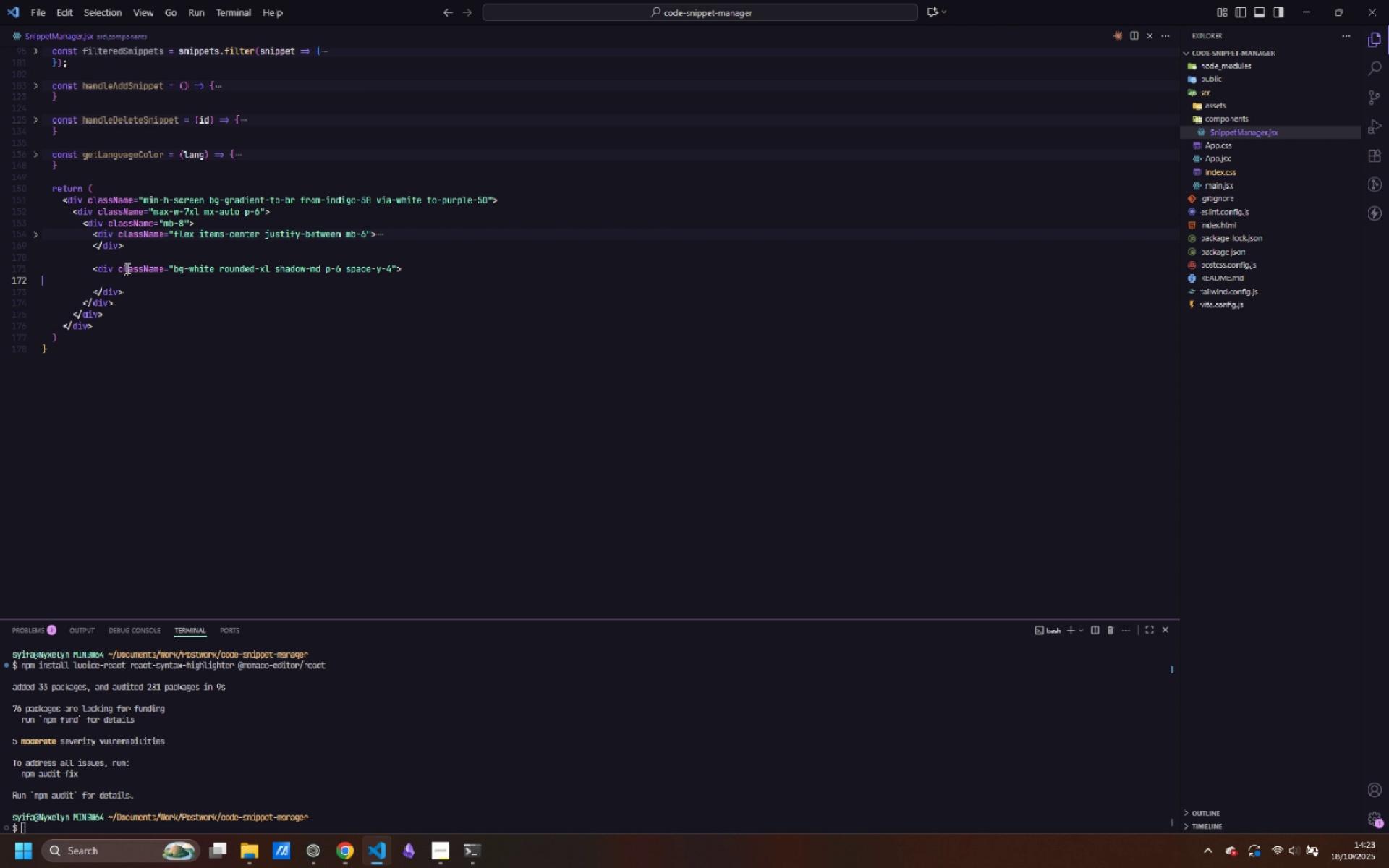 
key(Tab)
 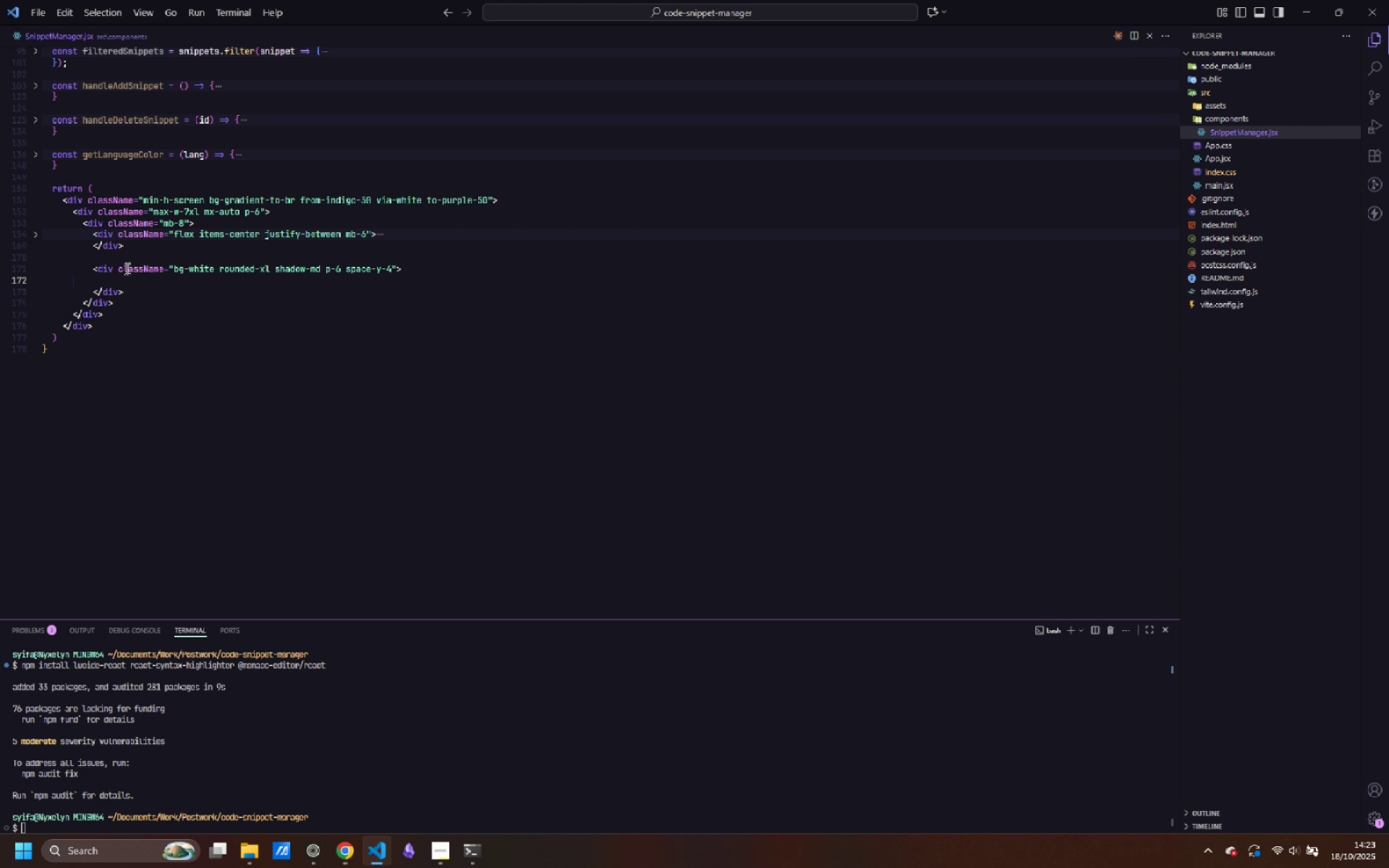 
key(Tab)
 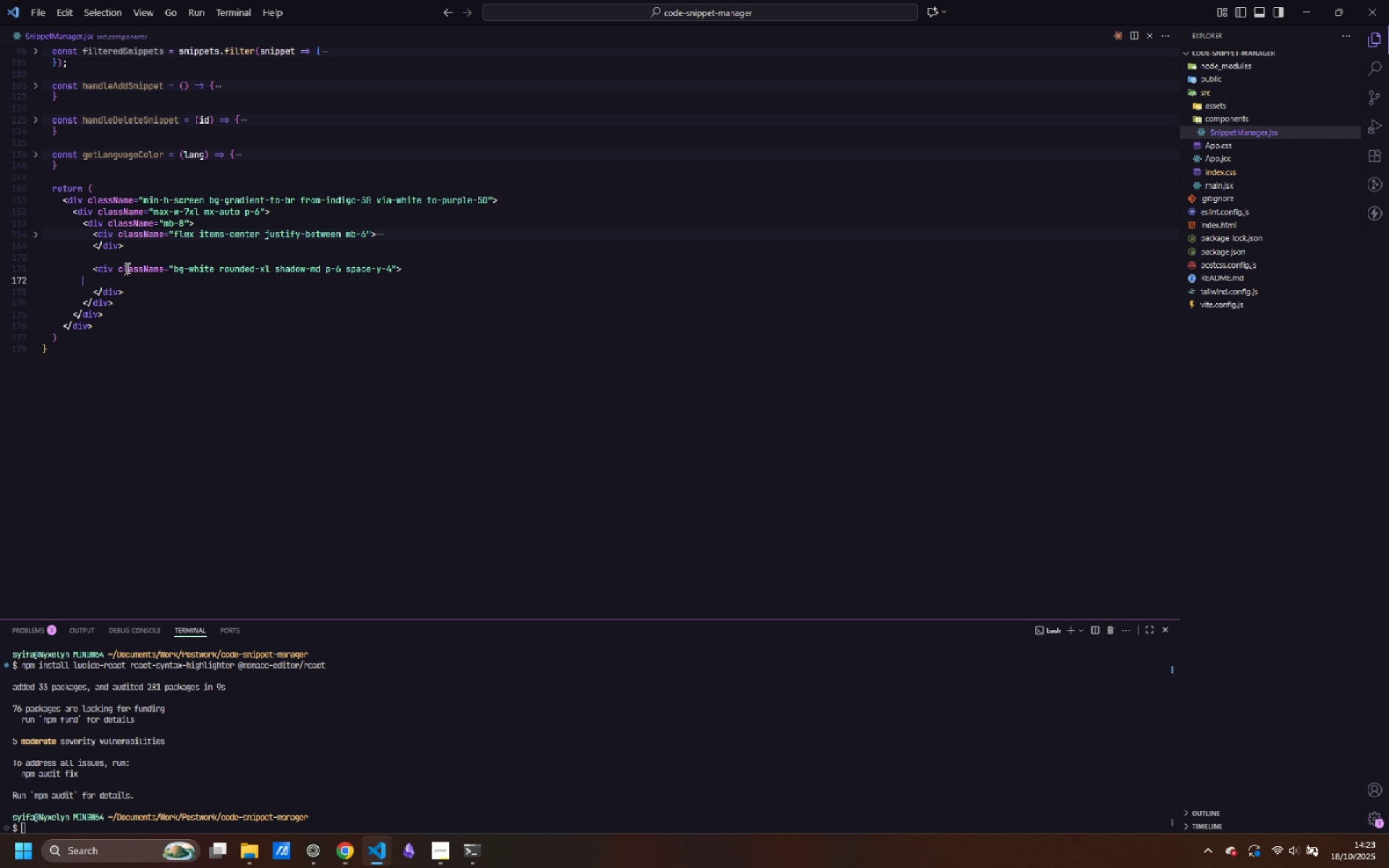 
key(Tab)
 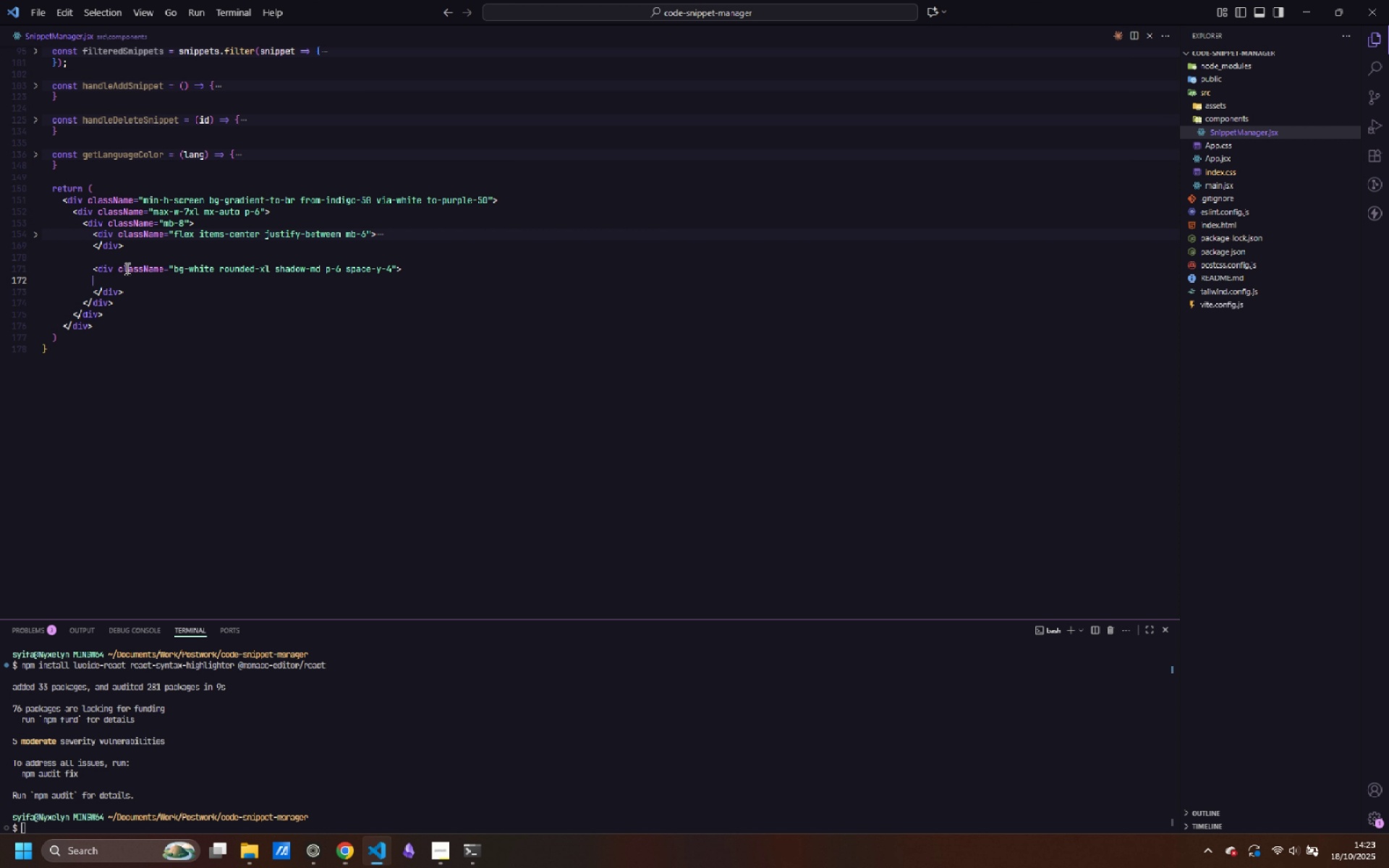 
key(Tab)
 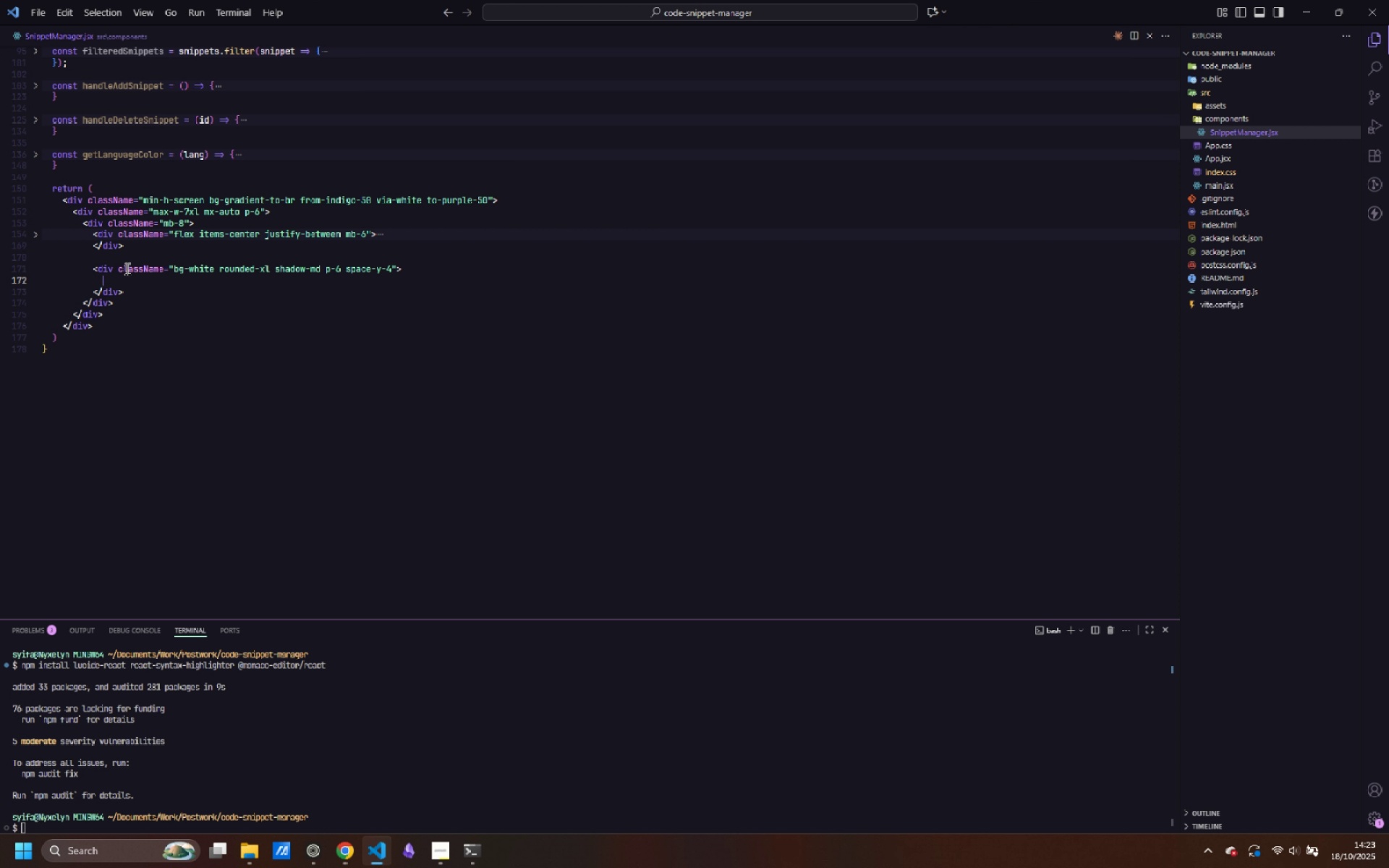 
key(Tab)
 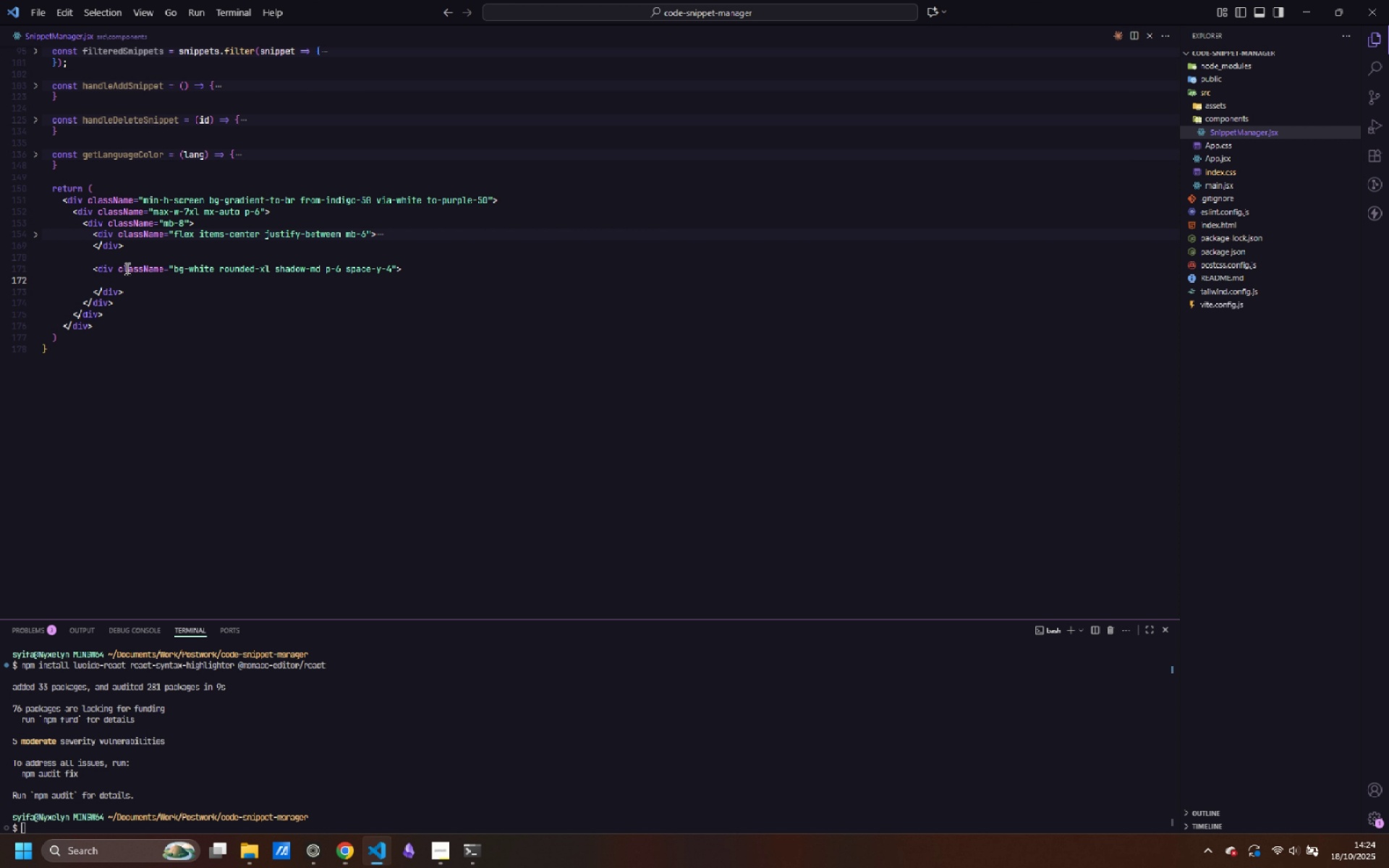 
type(<div>)
 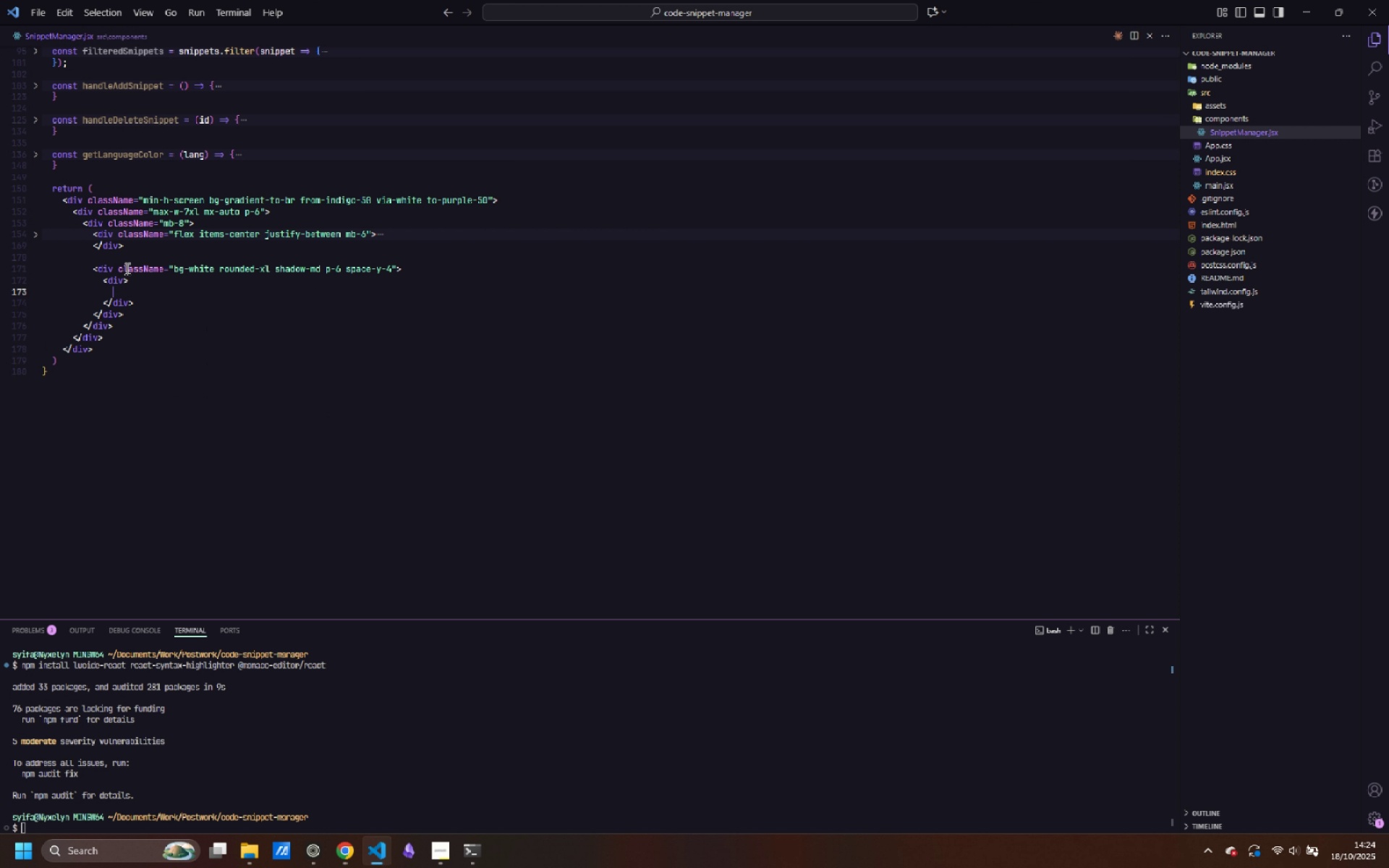 
 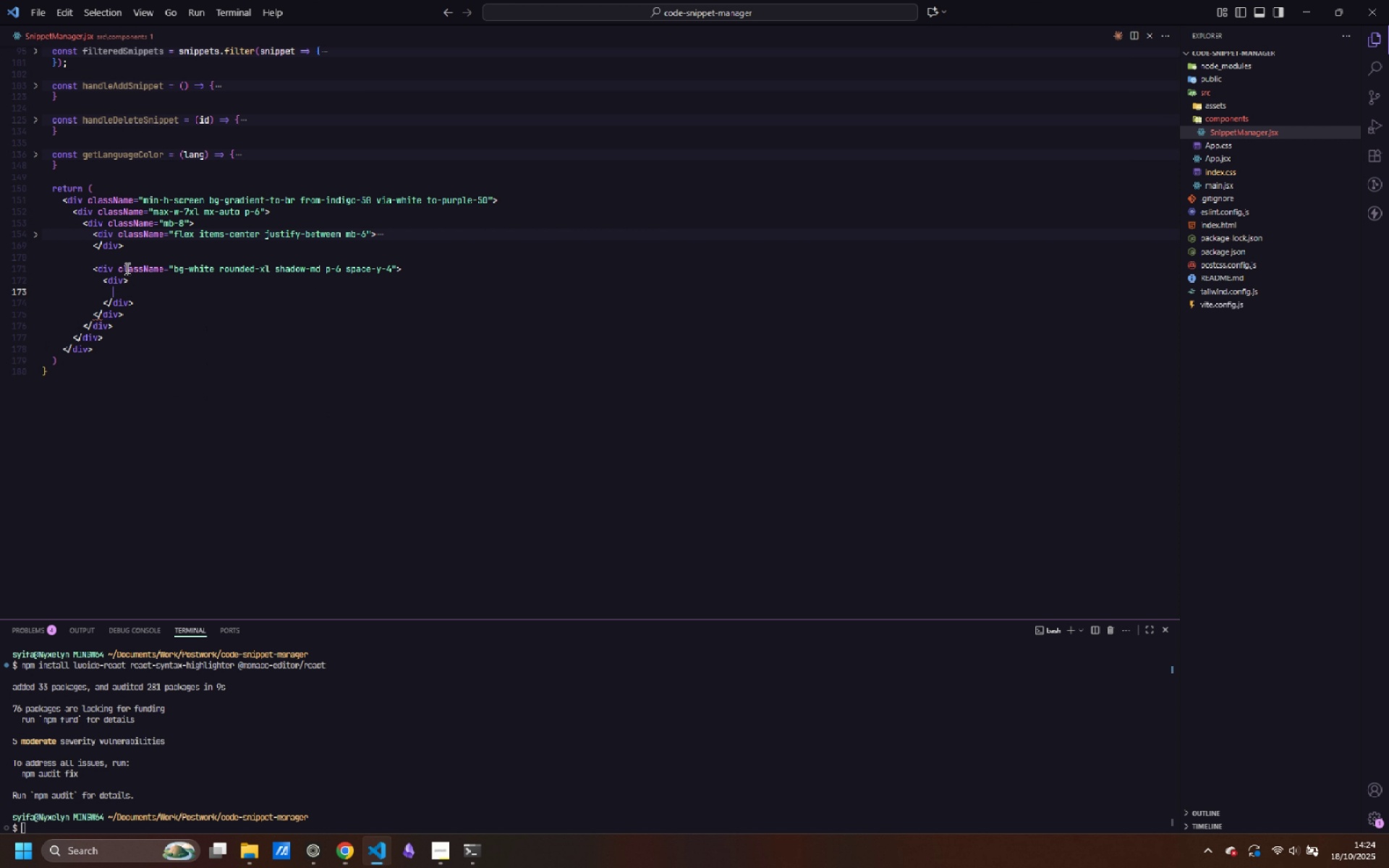 
key(Enter)
 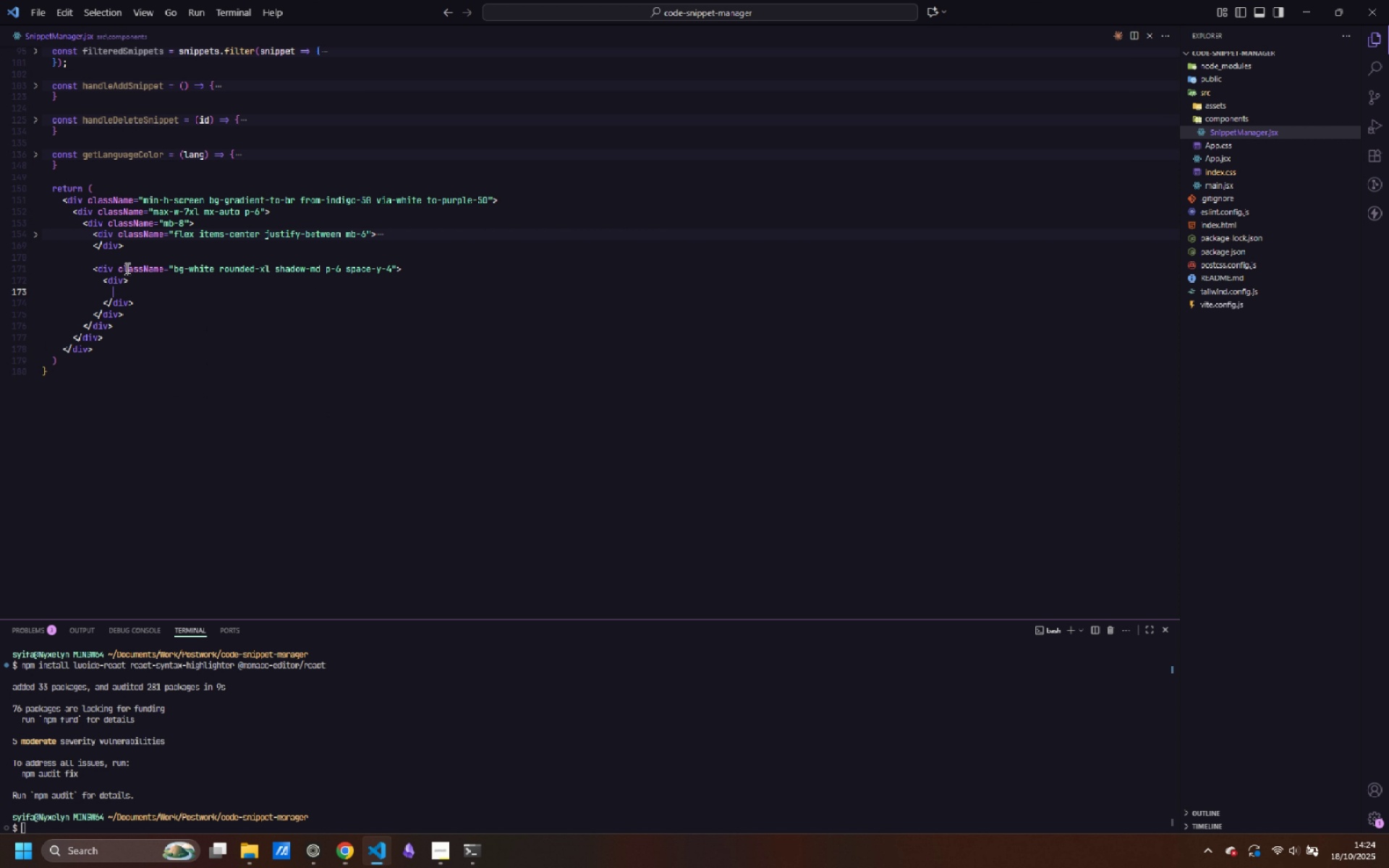 
key(ArrowUp)
 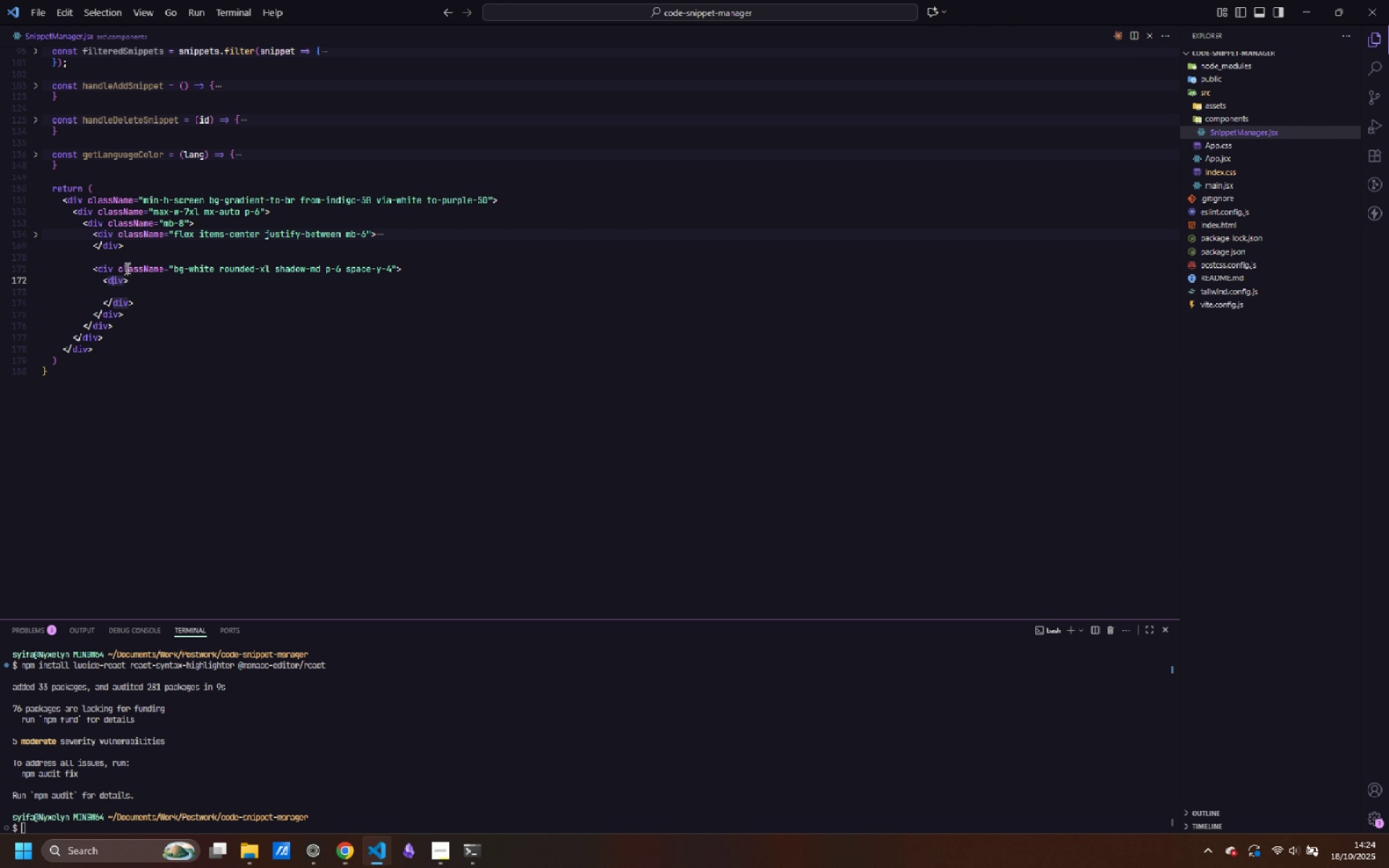 
key(Control+ArrowRight)
 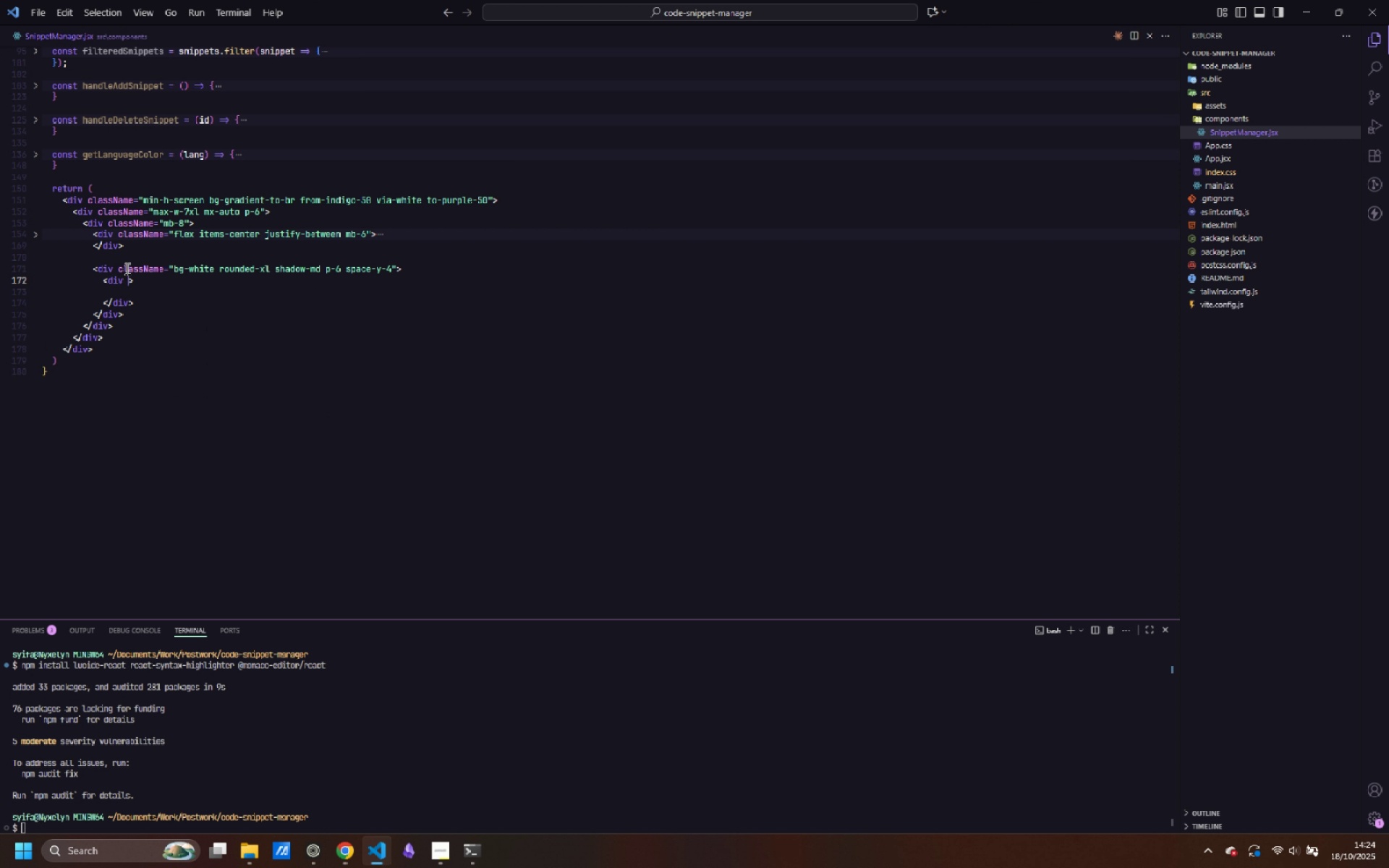 
type( className="relative)
 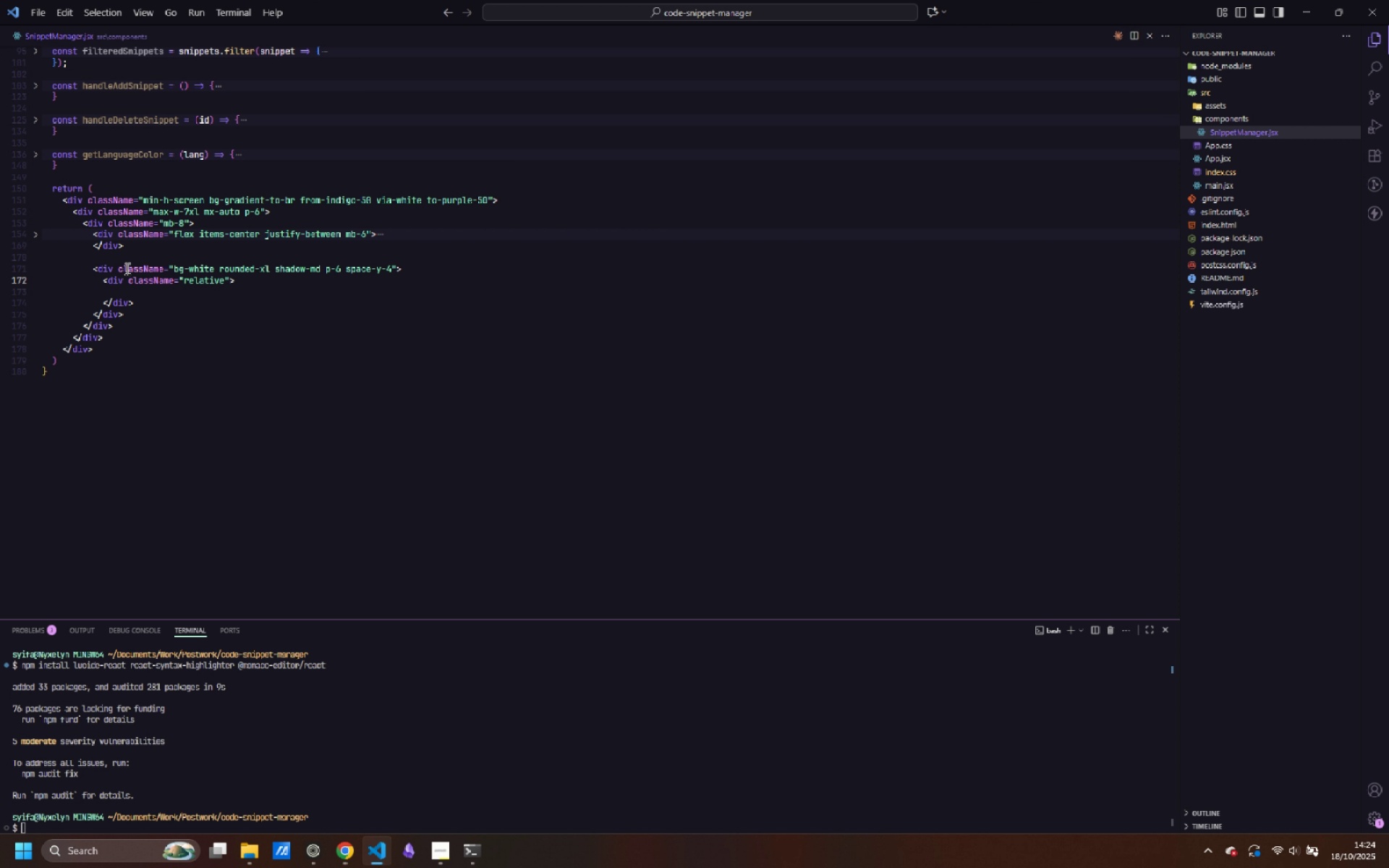 
key(ArrowDown)
 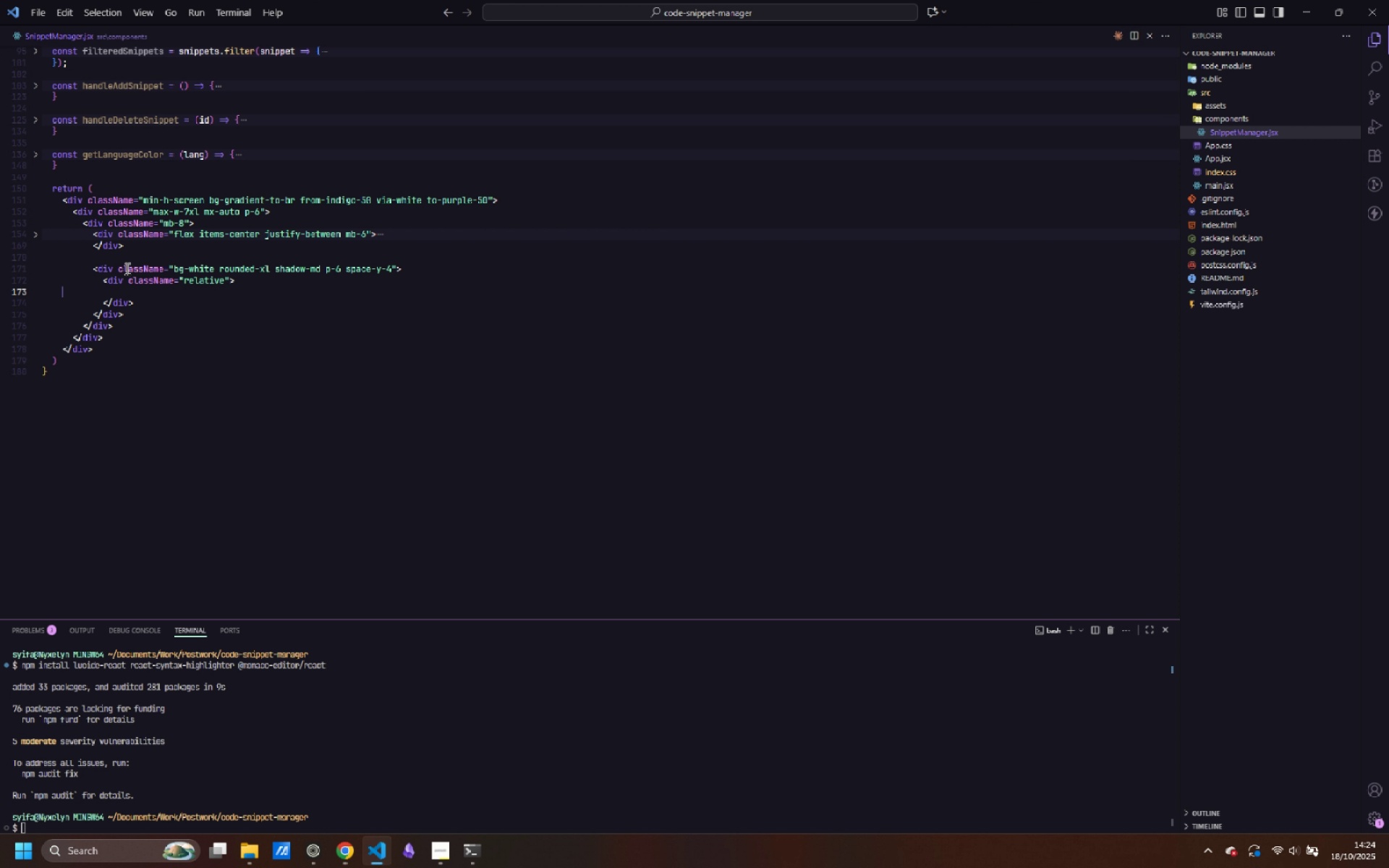 
key(Tab)
 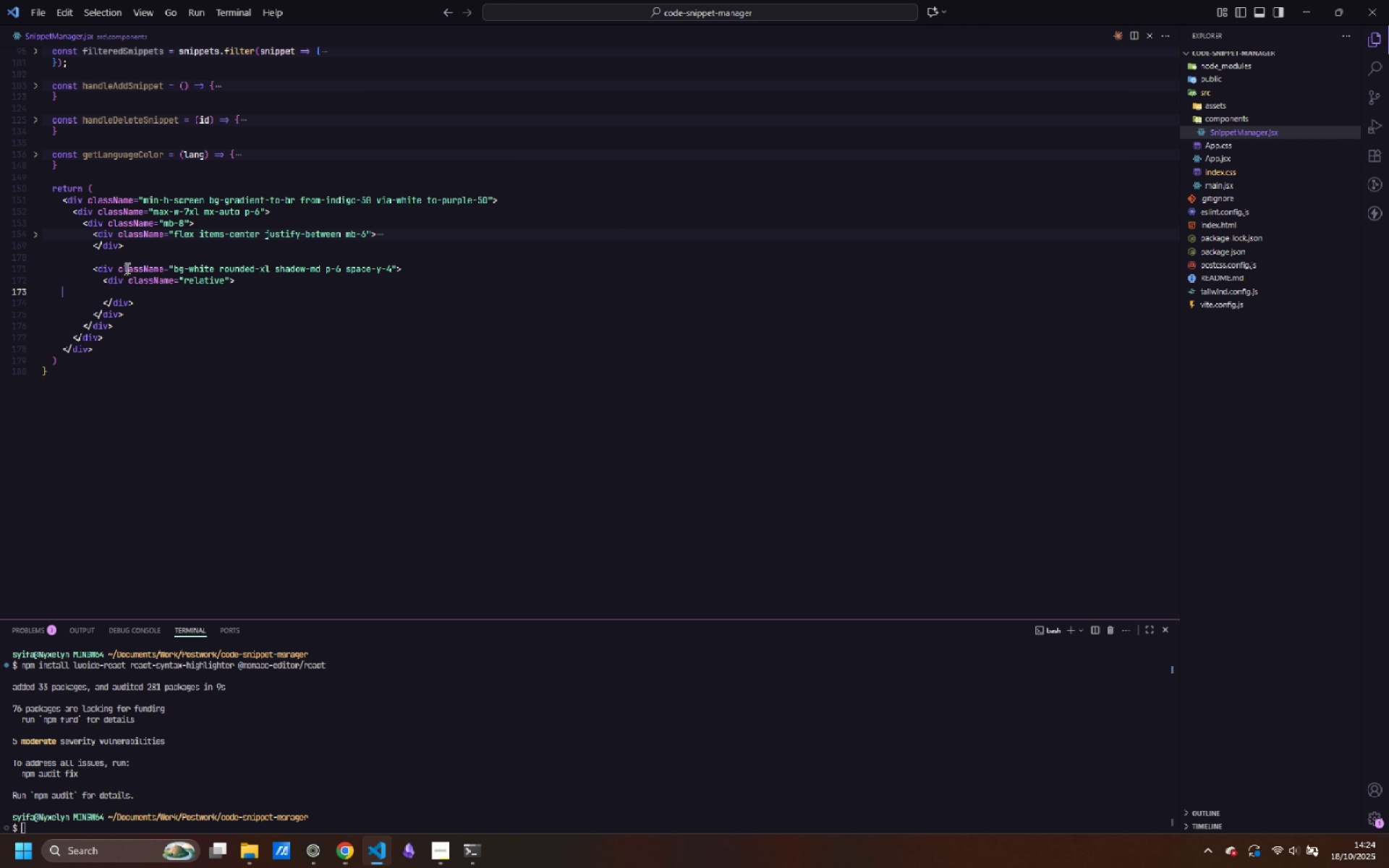 
key(Tab)
 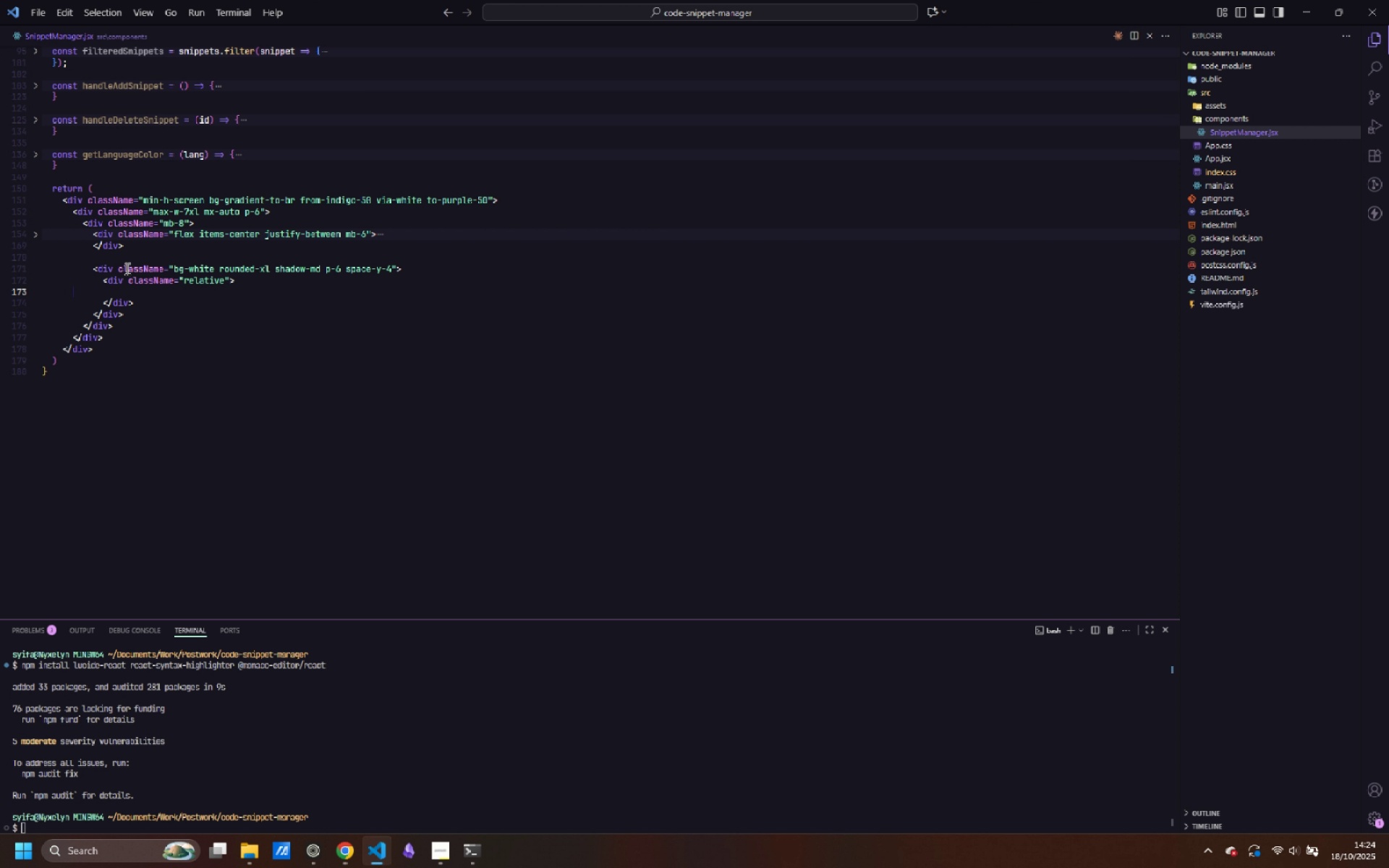 
key(Tab)
 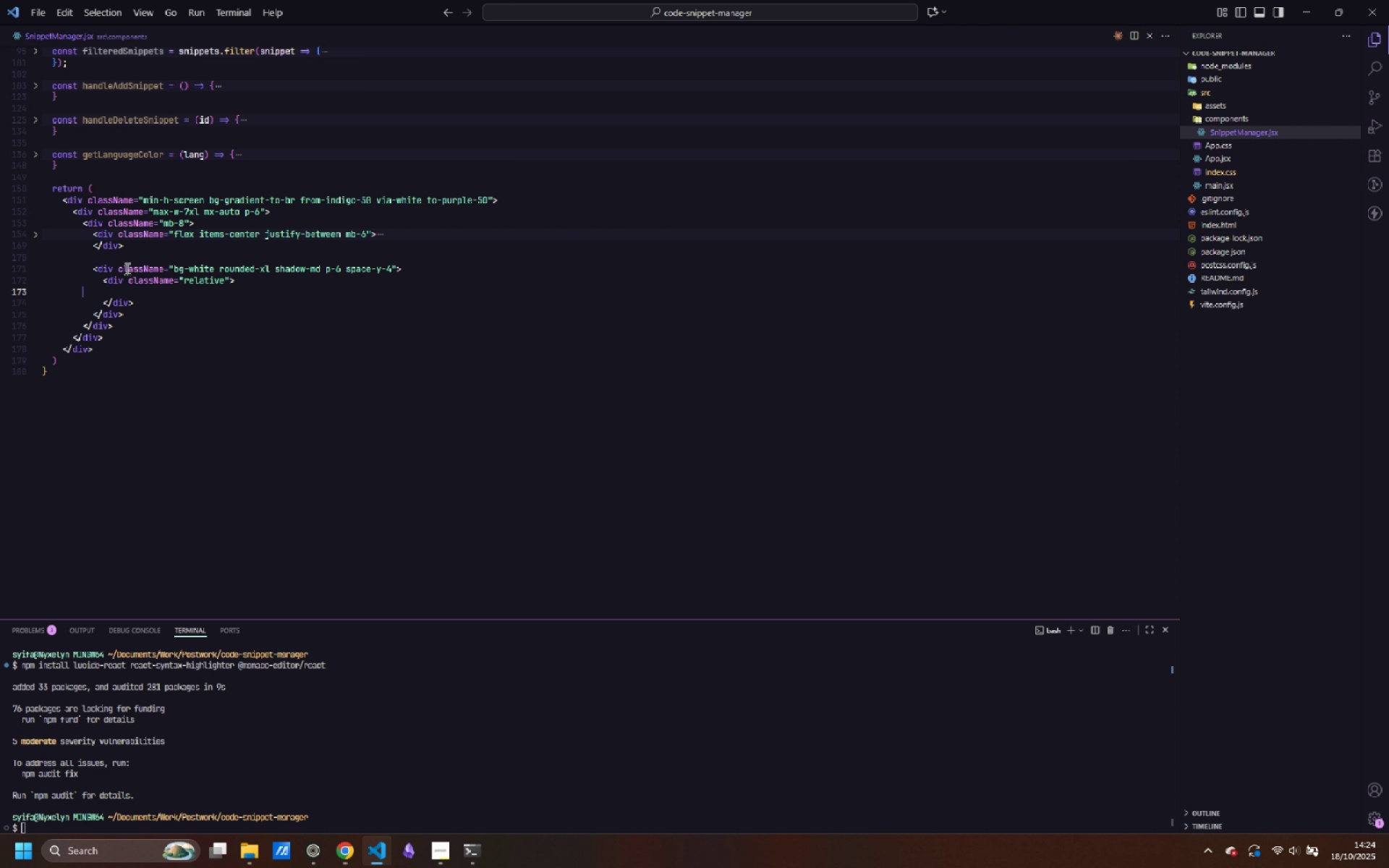 
key(Tab)
 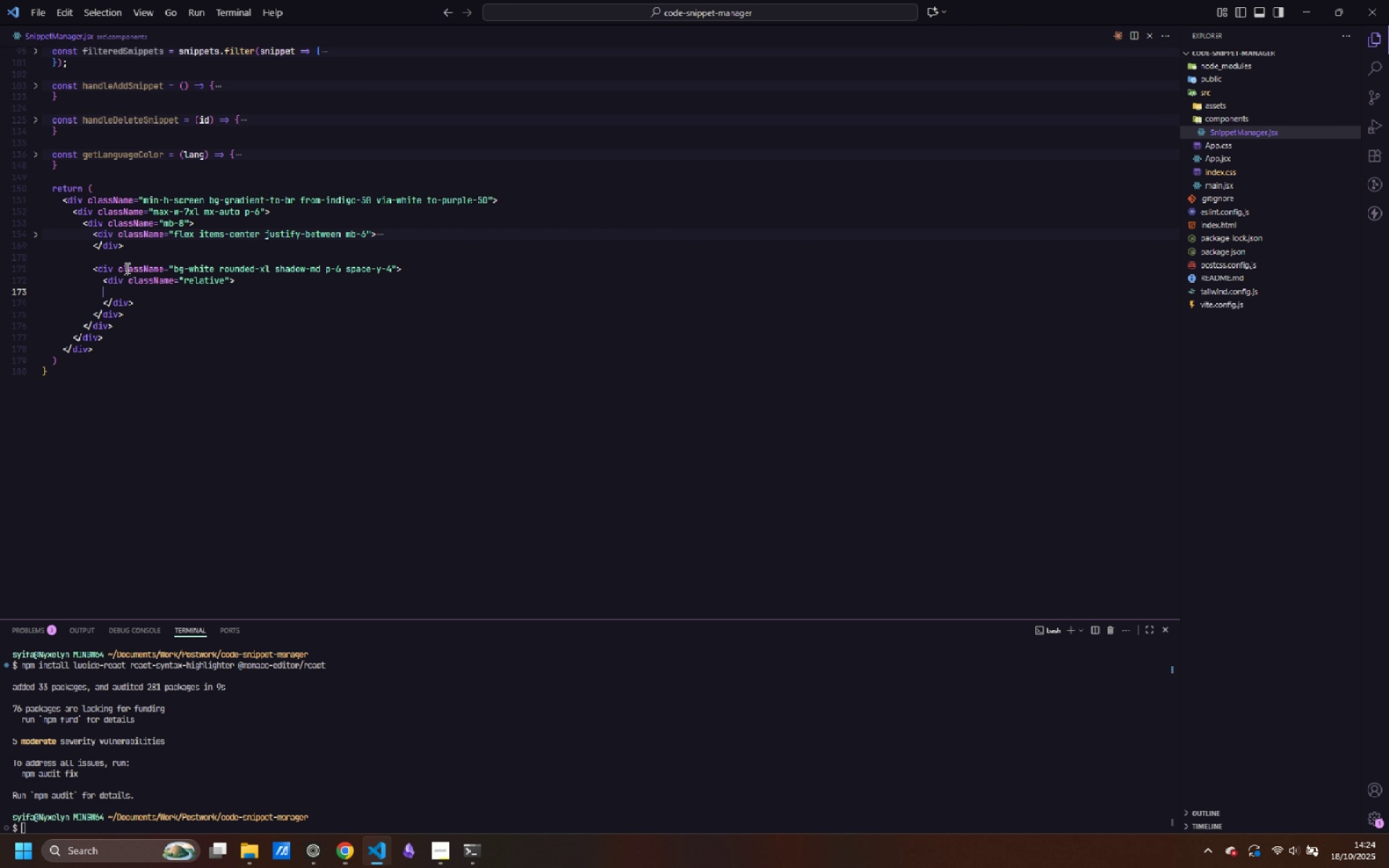 
key(Tab)
 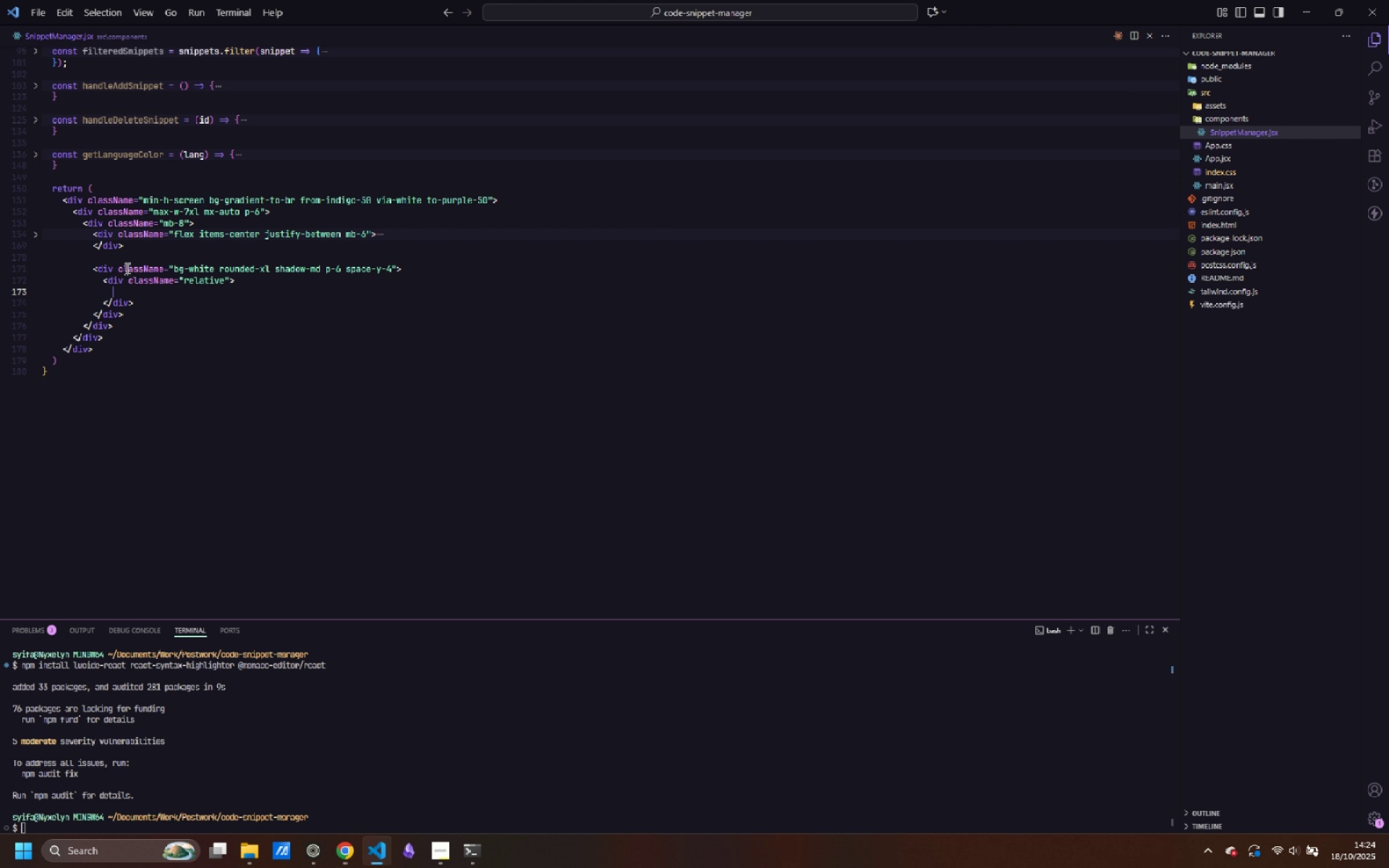 
key(Tab)
 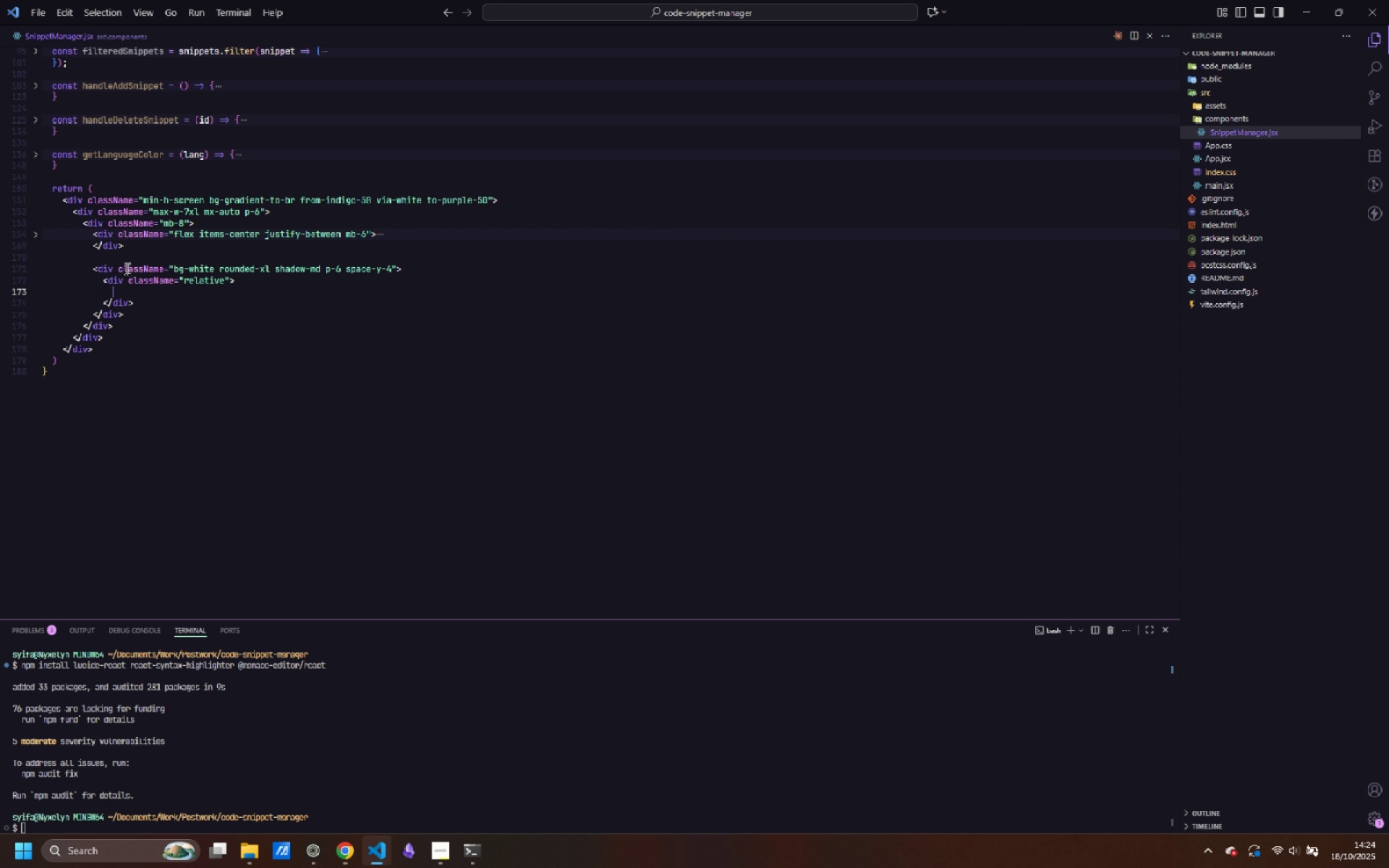 
type(<Sear)
 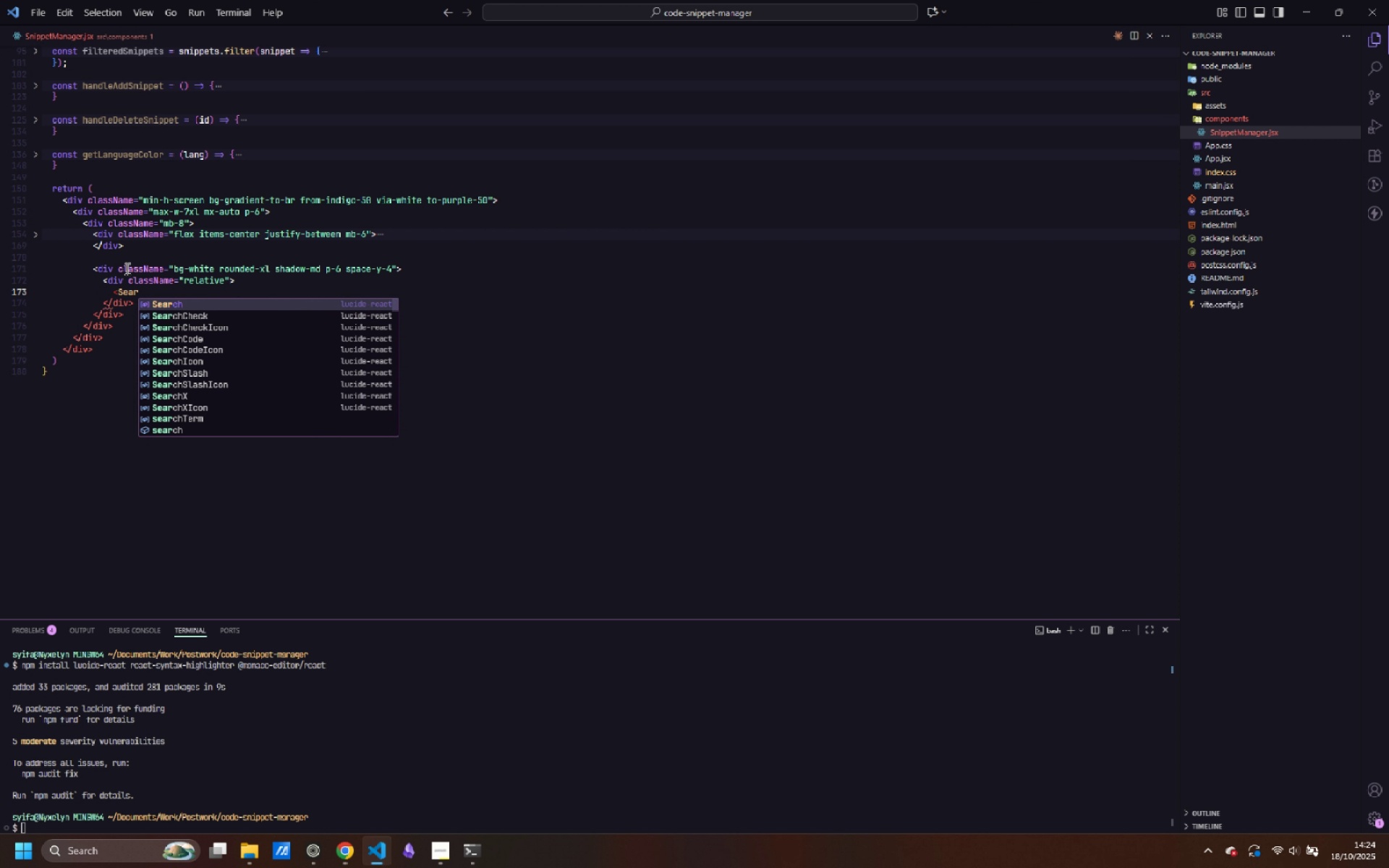 
key(Enter)
 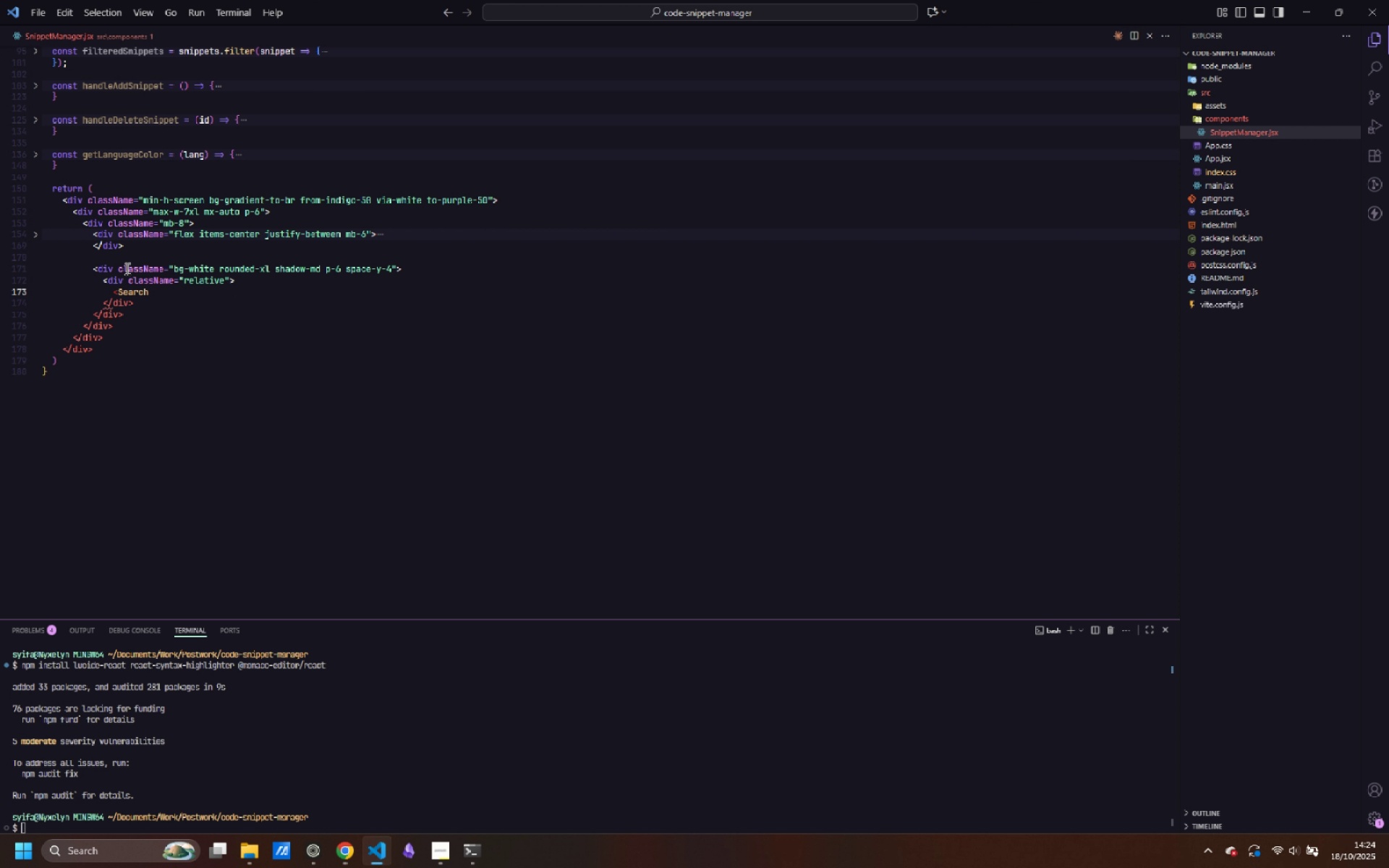 
type( className="absolute left-4 top-3.5 text-gray-400 )
key(Backspace)
 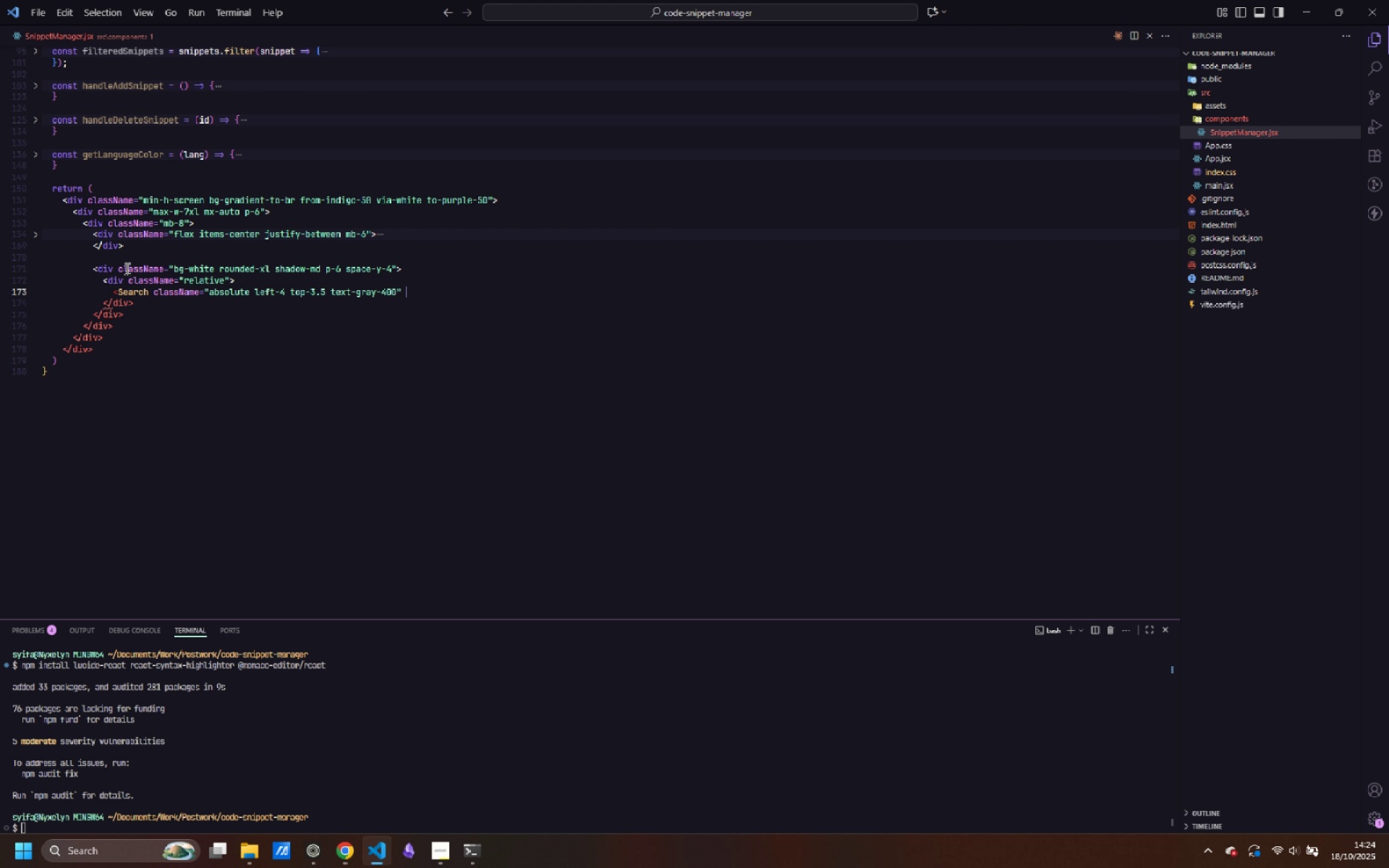 
 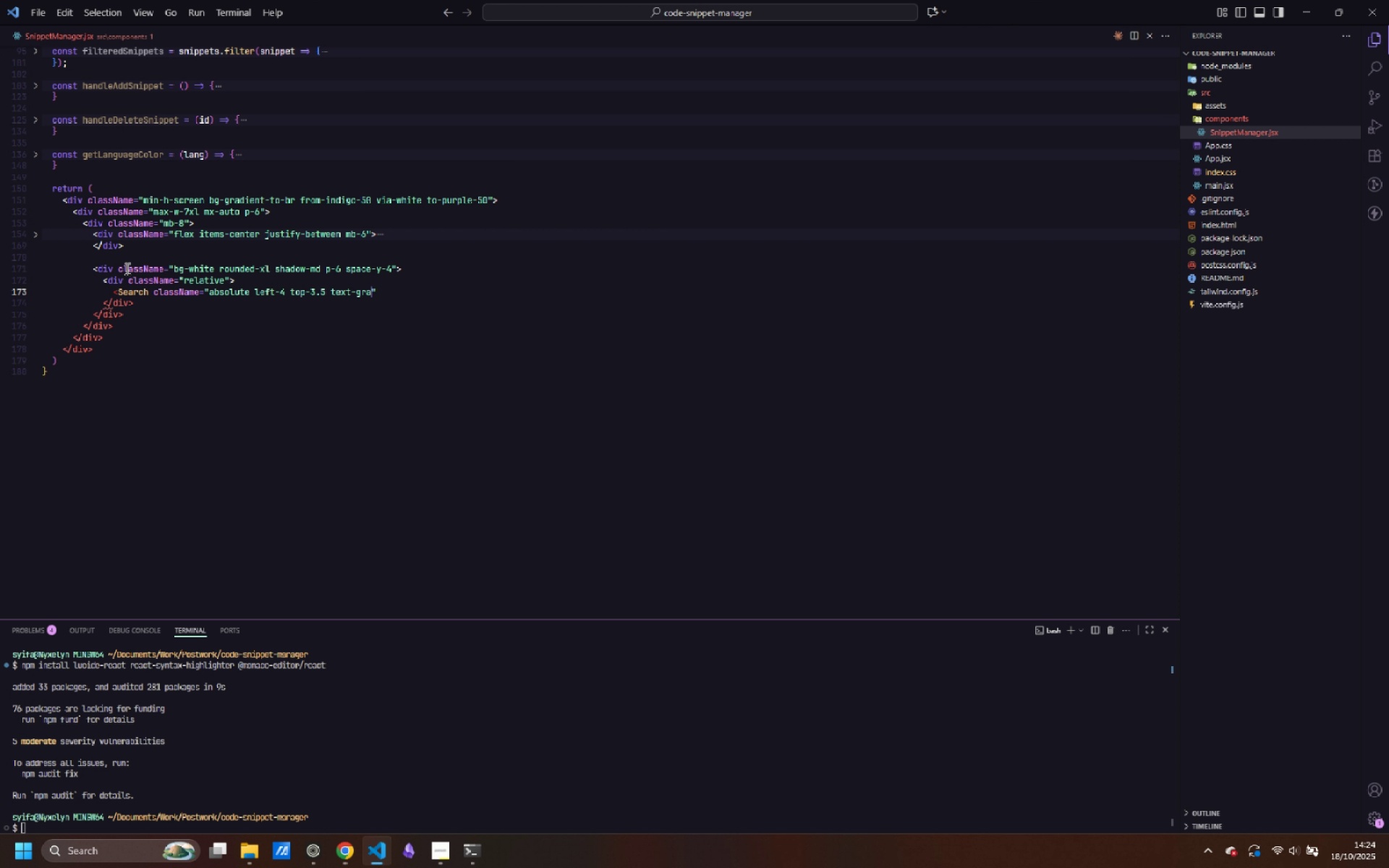 
key(ArrowRight)
 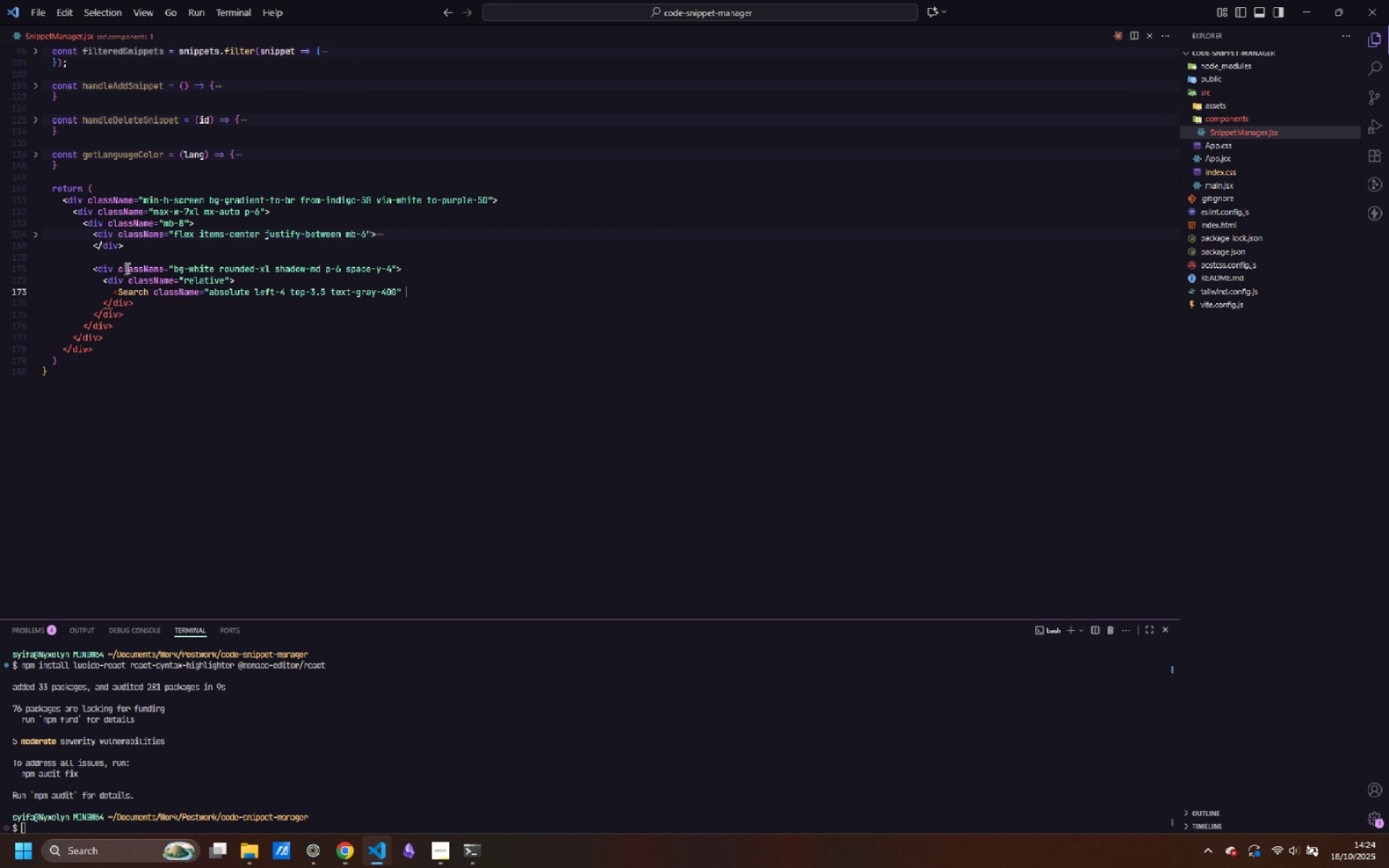 
type( size={20)
 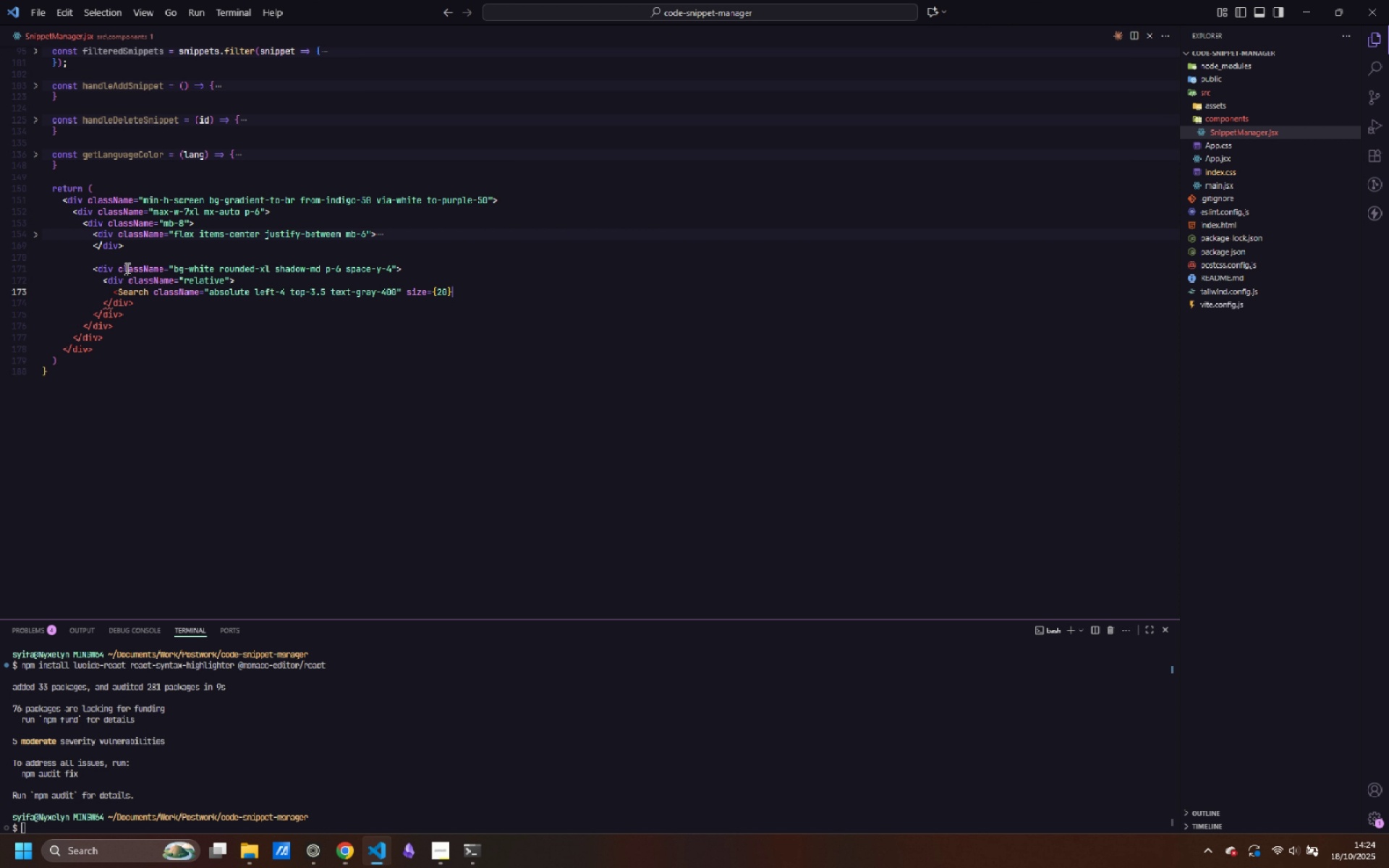 
 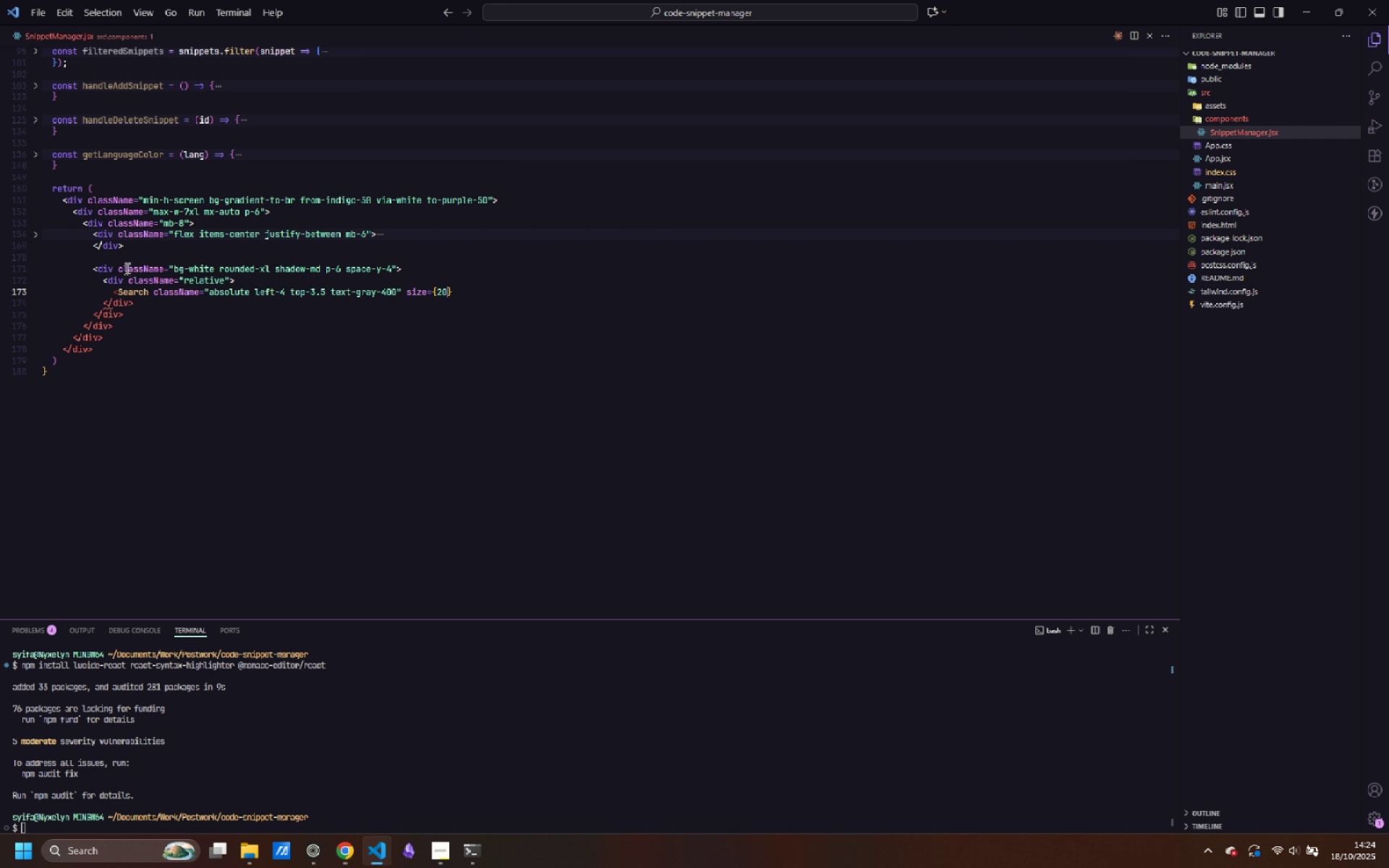 
key(ArrowRight)
 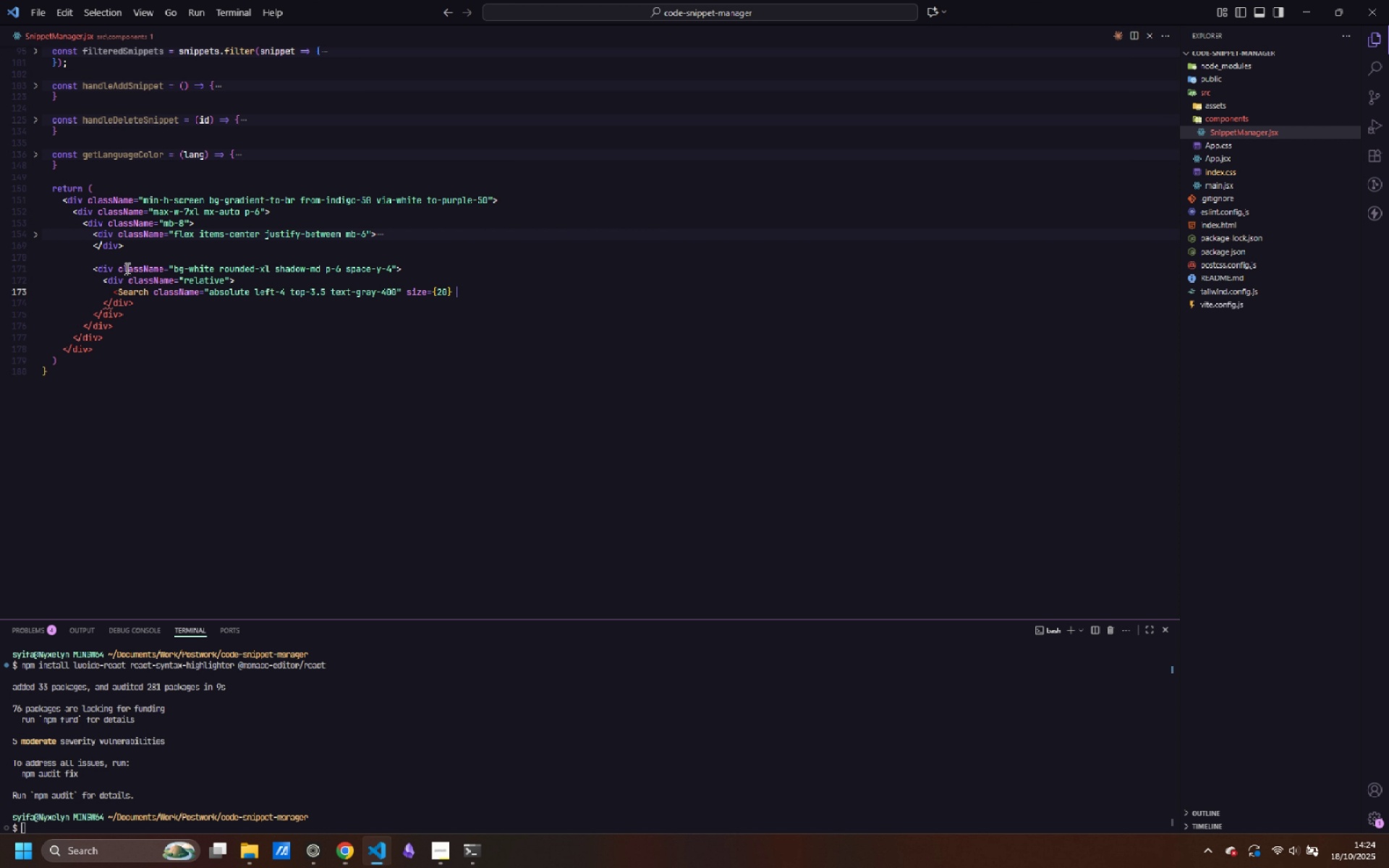 
key(Space)
 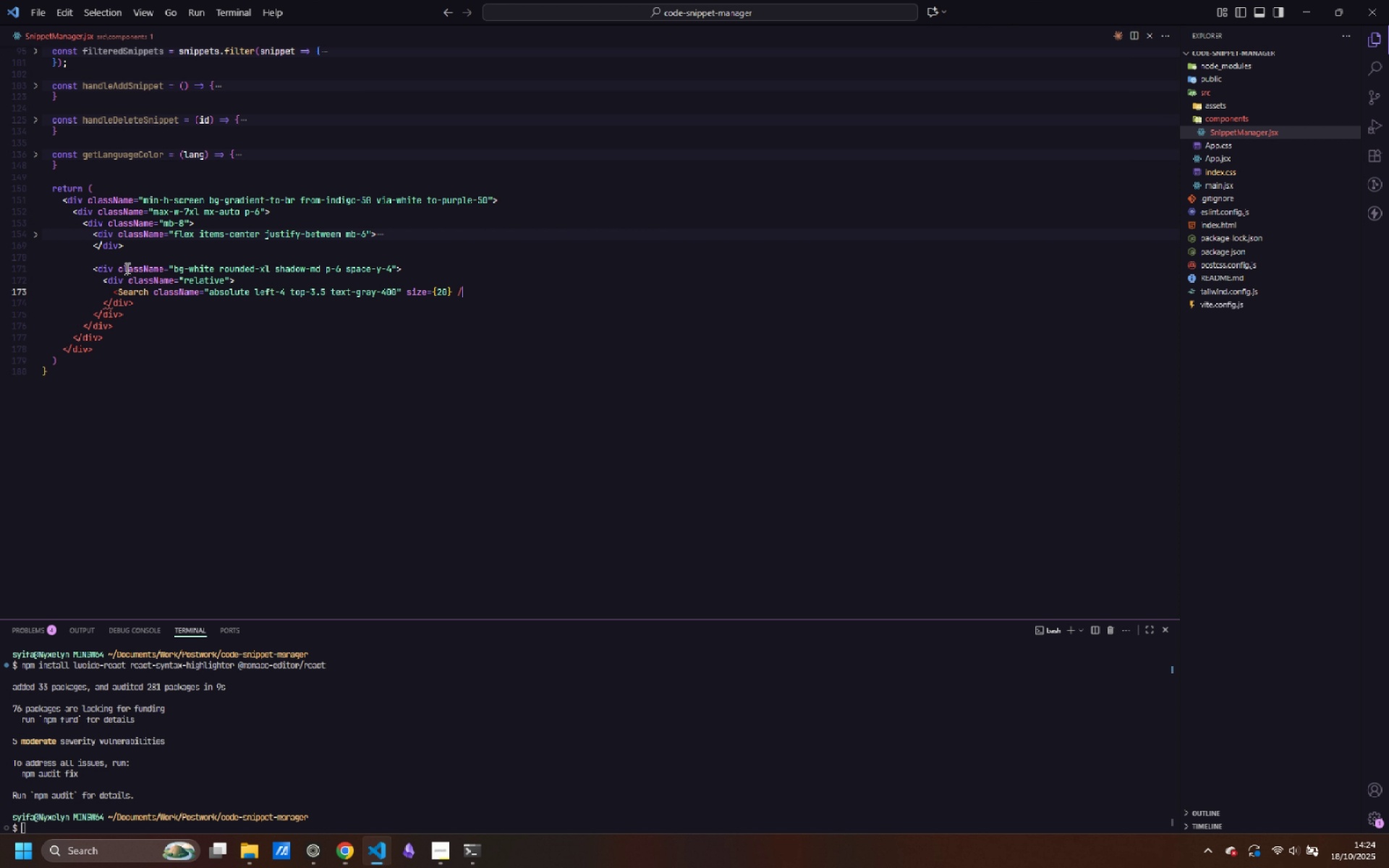 
key(Slash)
 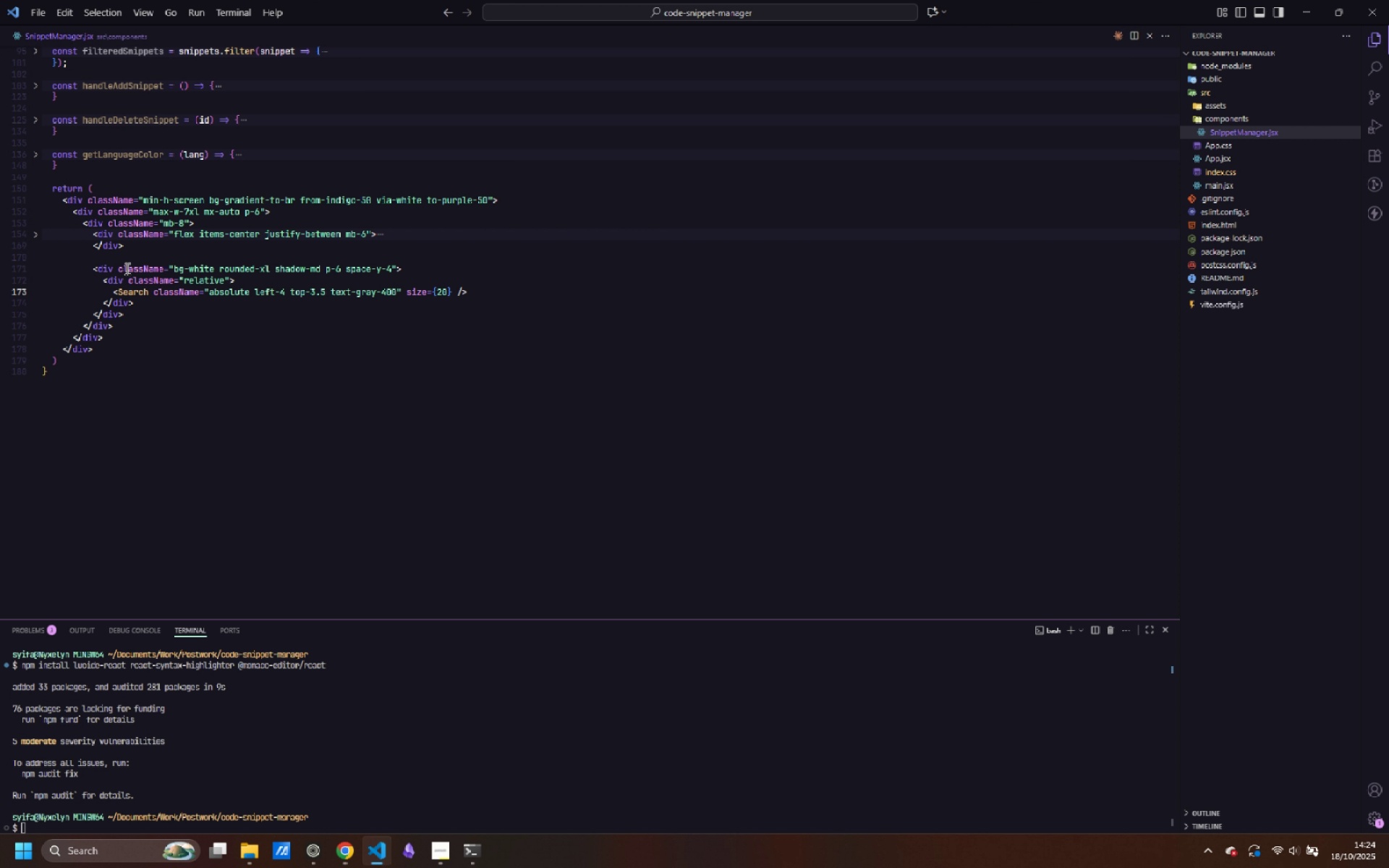 
key(Enter)
 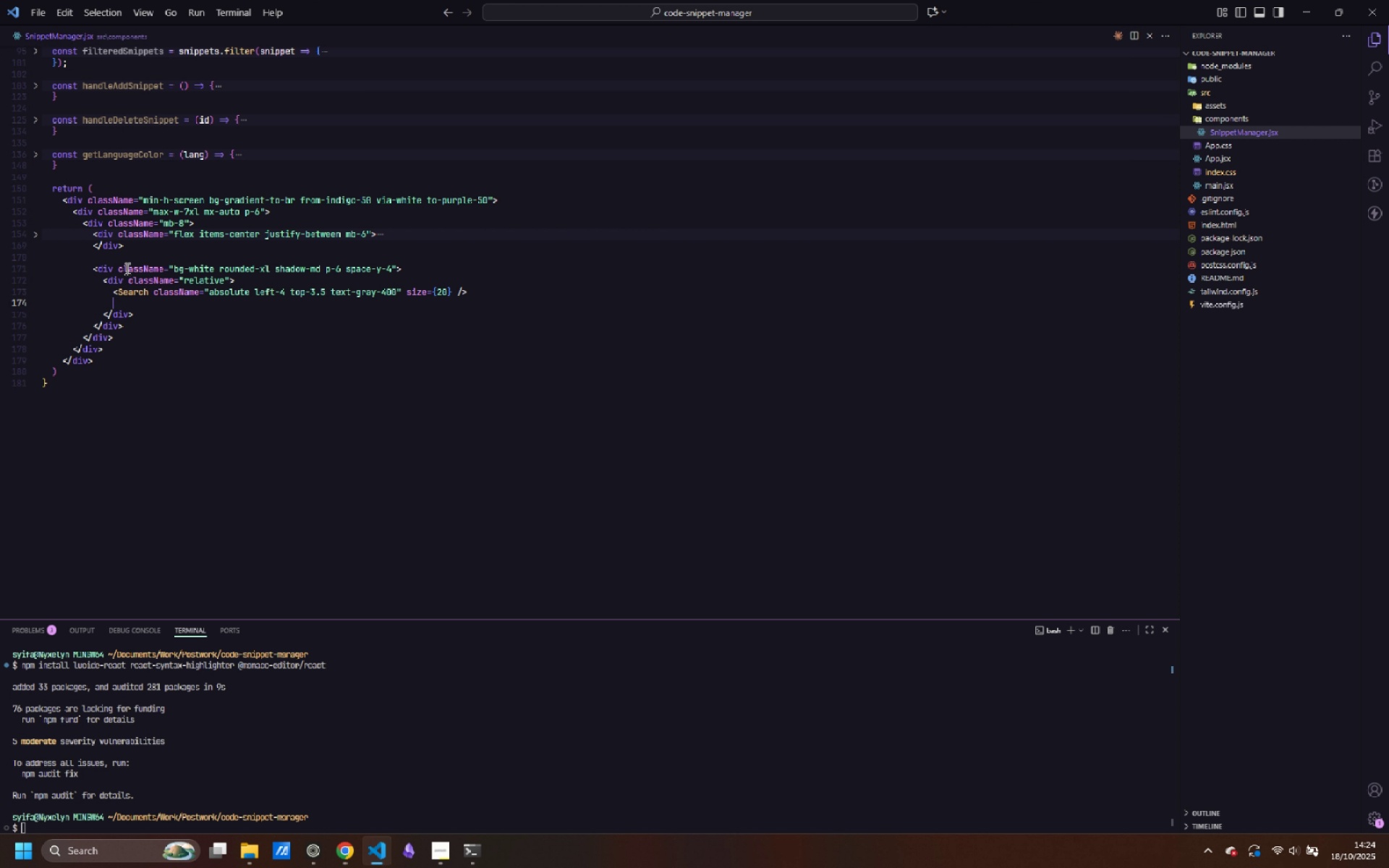 
type(<input /)
 